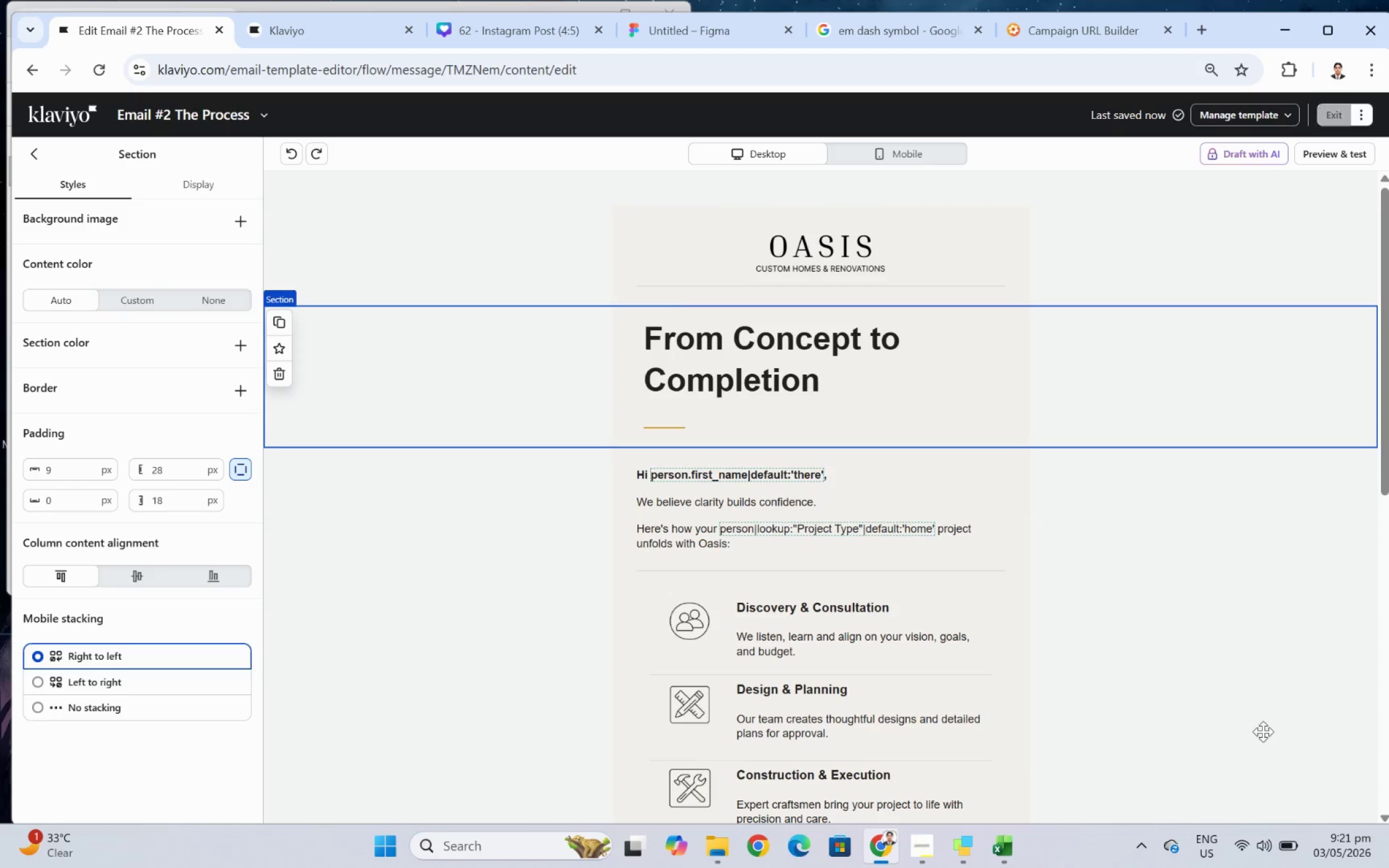 
left_click([1148, 735])
 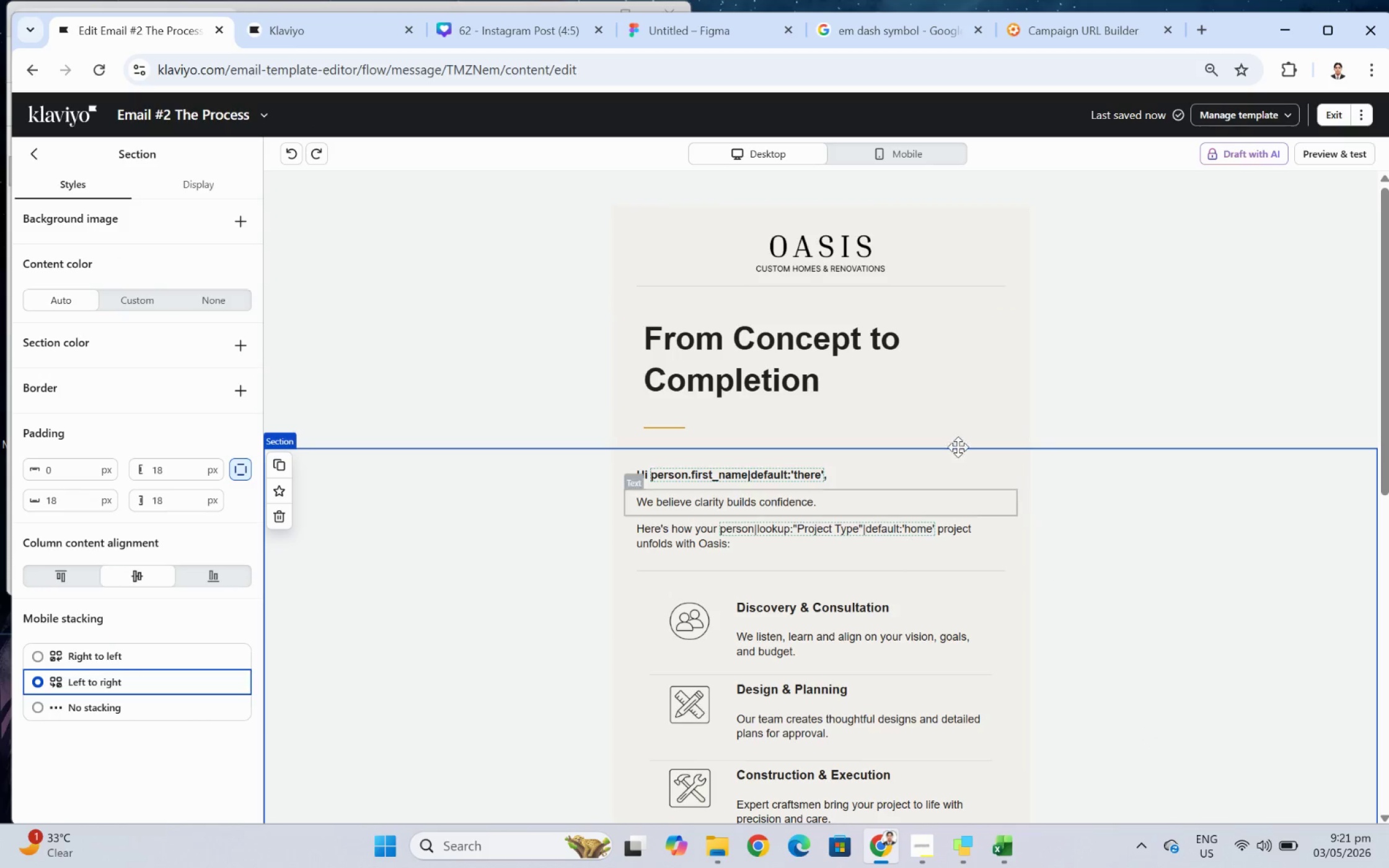 
left_click([855, 354])
 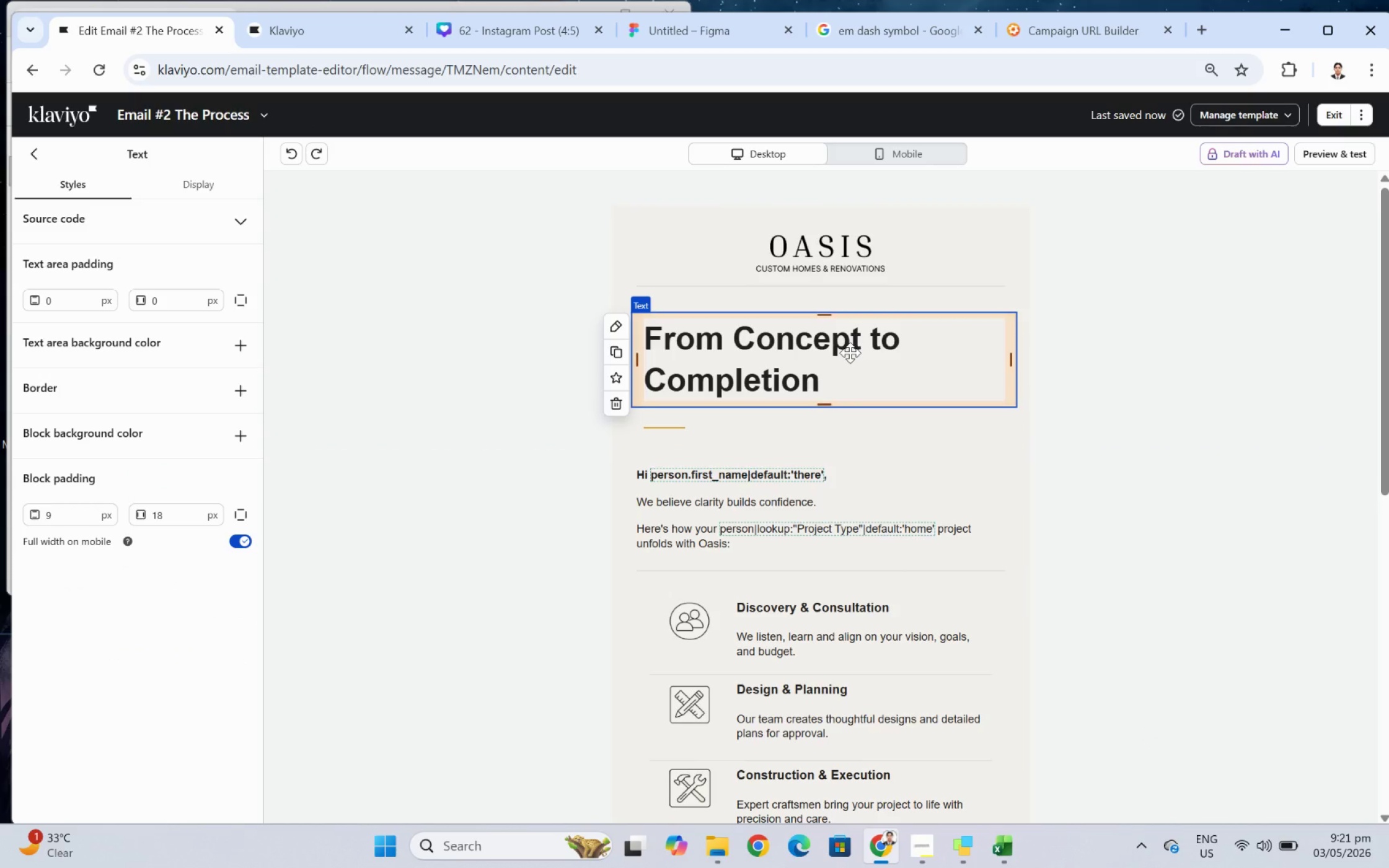 
double_click([850, 353])
 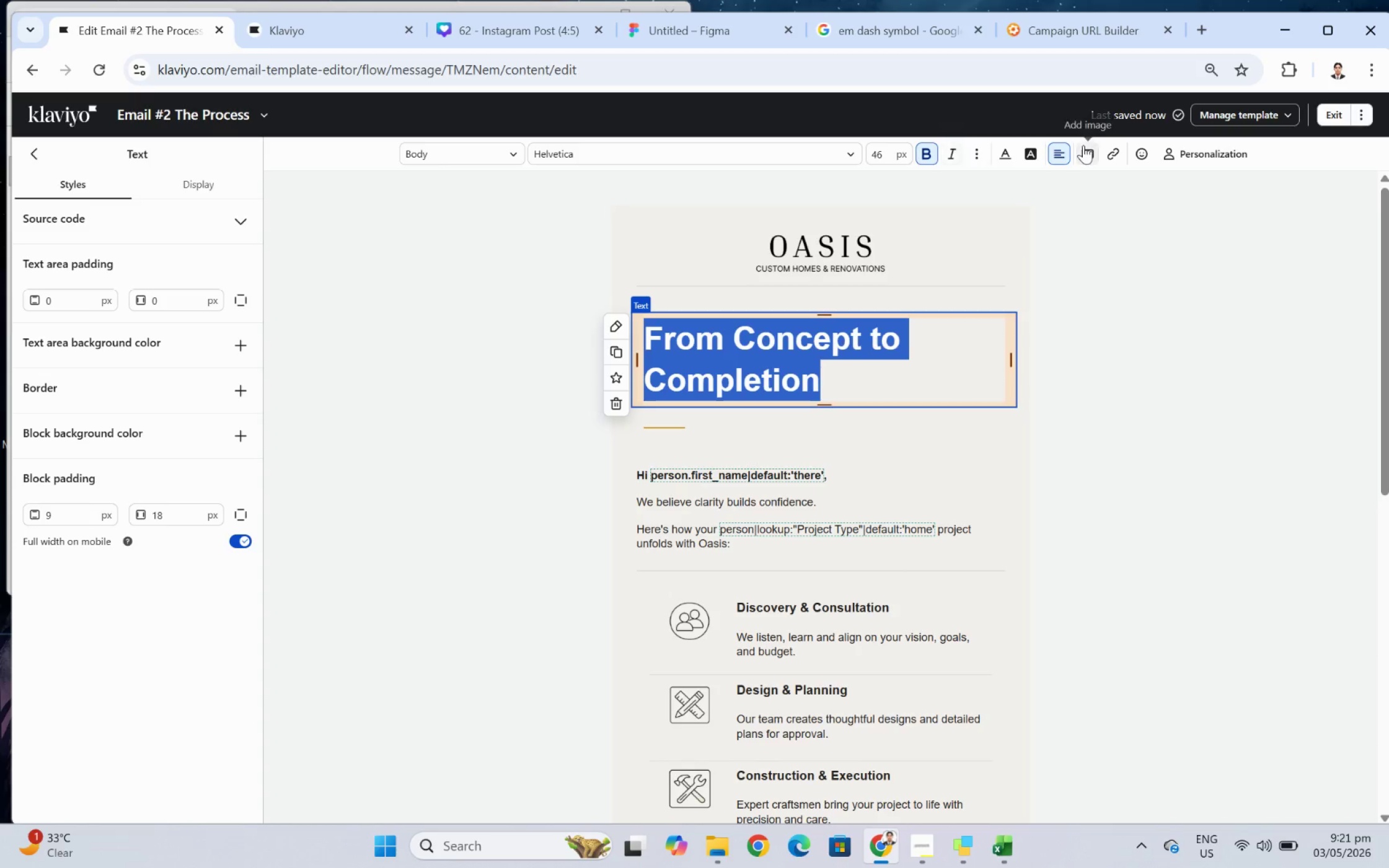 
left_click([1064, 150])
 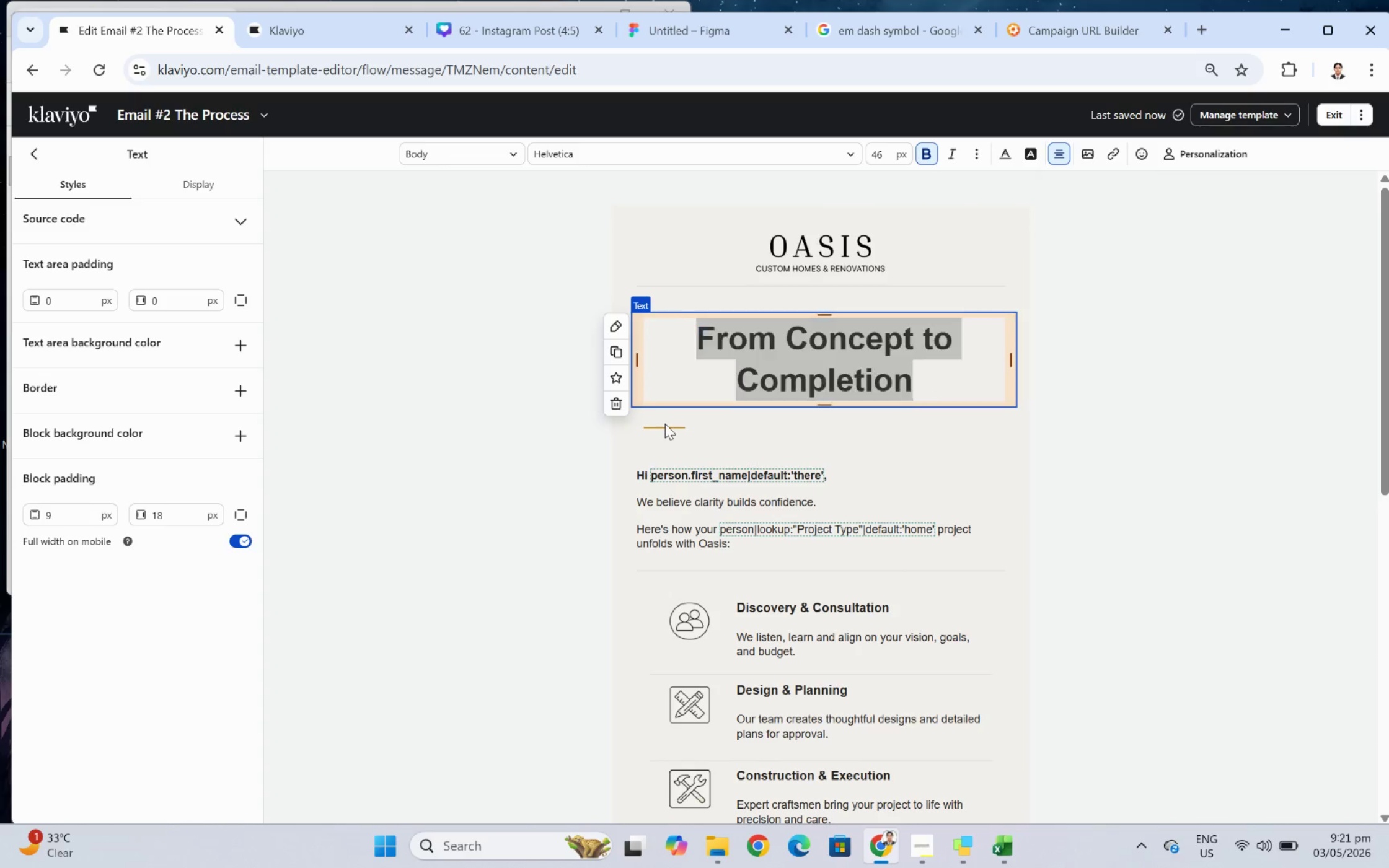 
double_click([664, 429])
 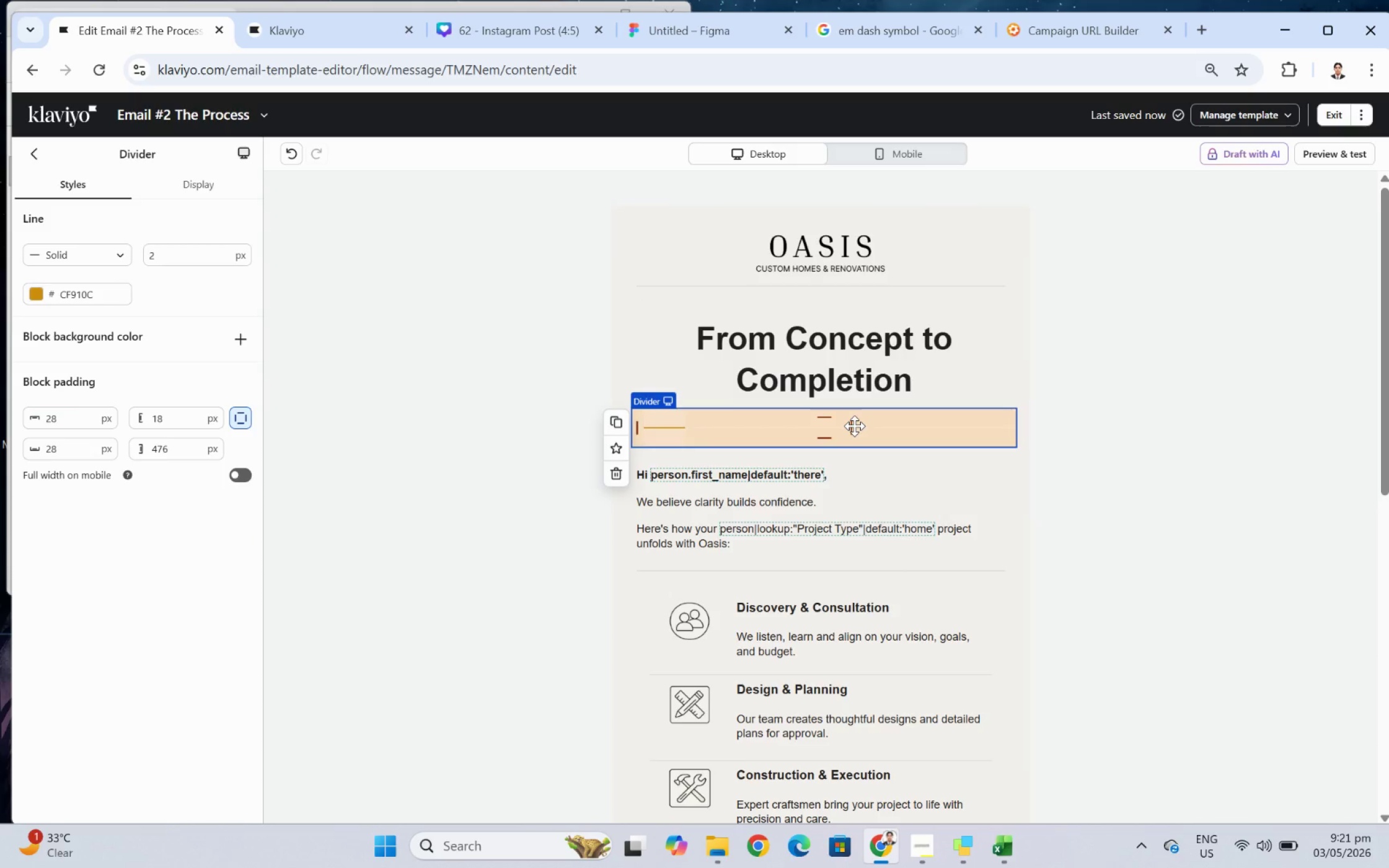 
left_click_drag(start_coordinate=[851, 426], to_coordinate=[1045, 424])
 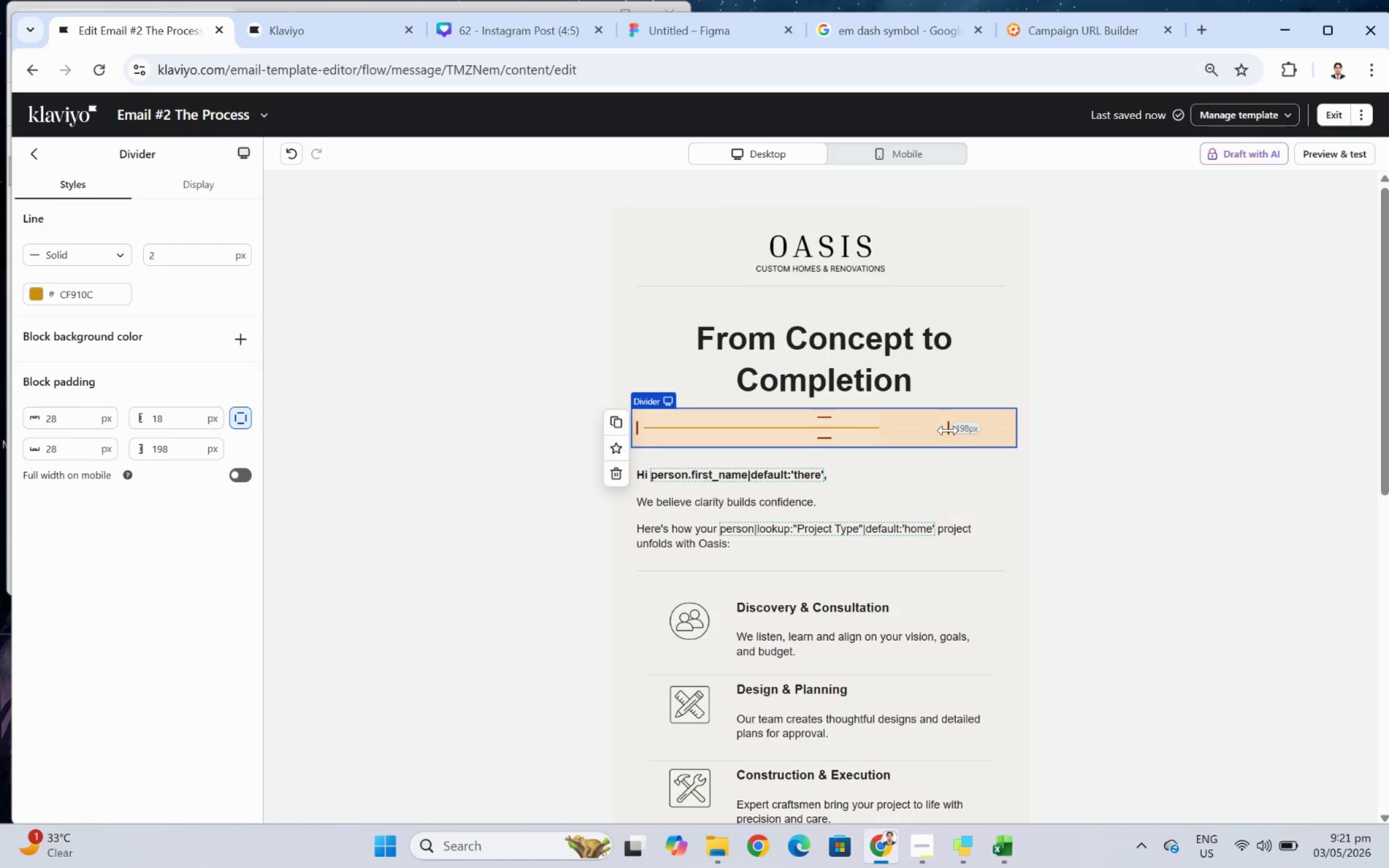 
left_click_drag(start_coordinate=[948, 430], to_coordinate=[961, 427])
 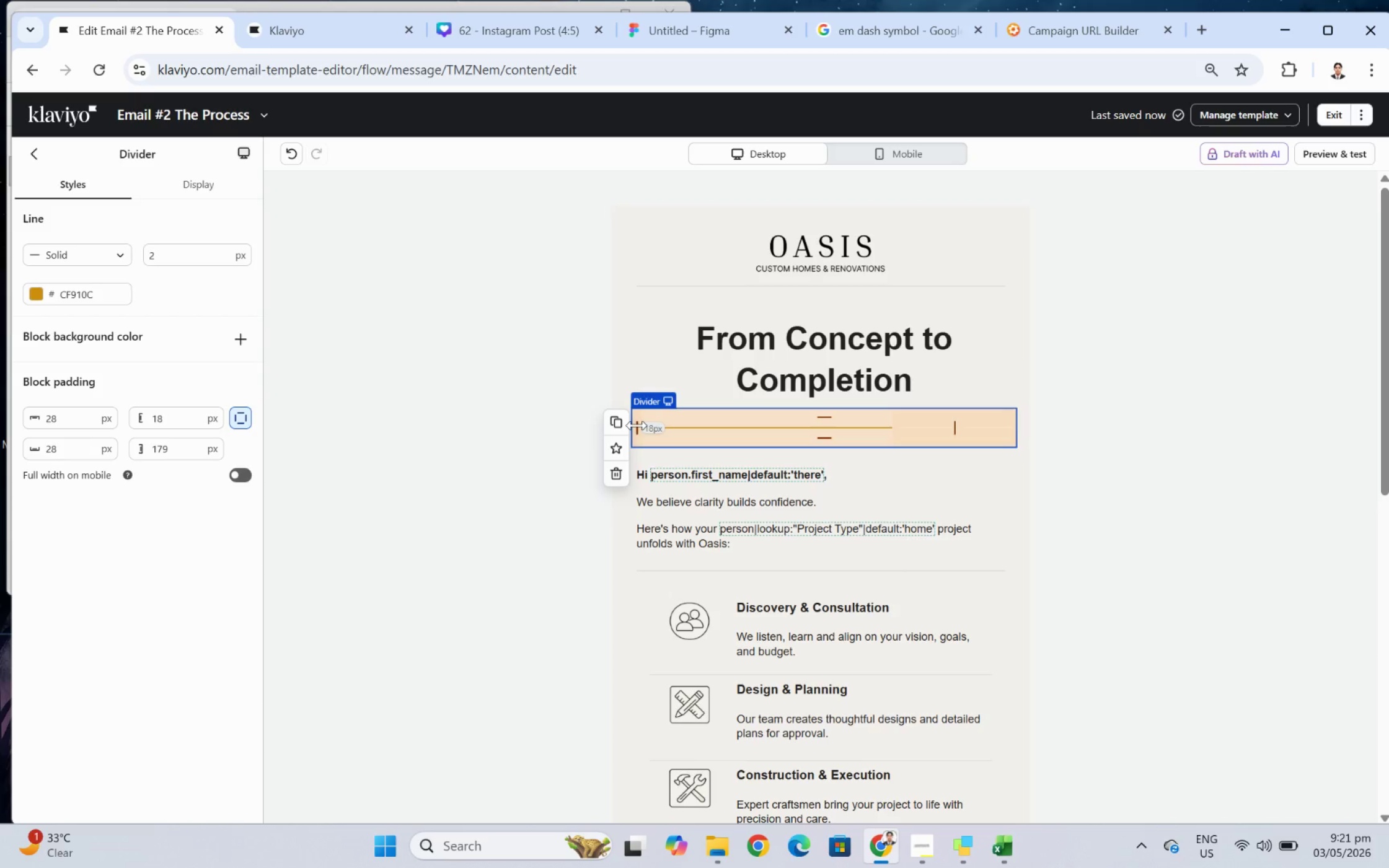 
left_click_drag(start_coordinate=[638, 425], to_coordinate=[790, 422])
 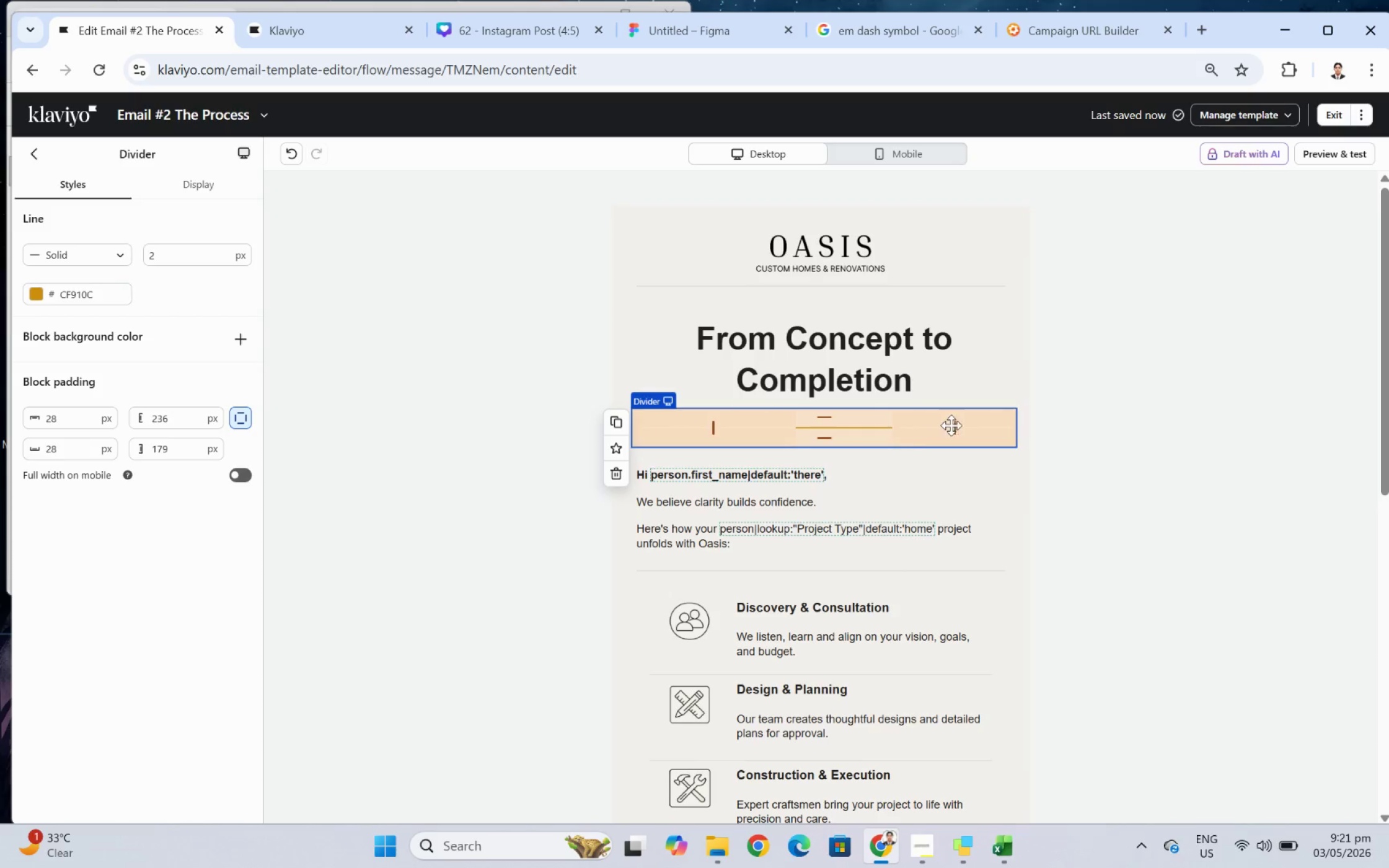 
left_click_drag(start_coordinate=[955, 425], to_coordinate=[922, 425])
 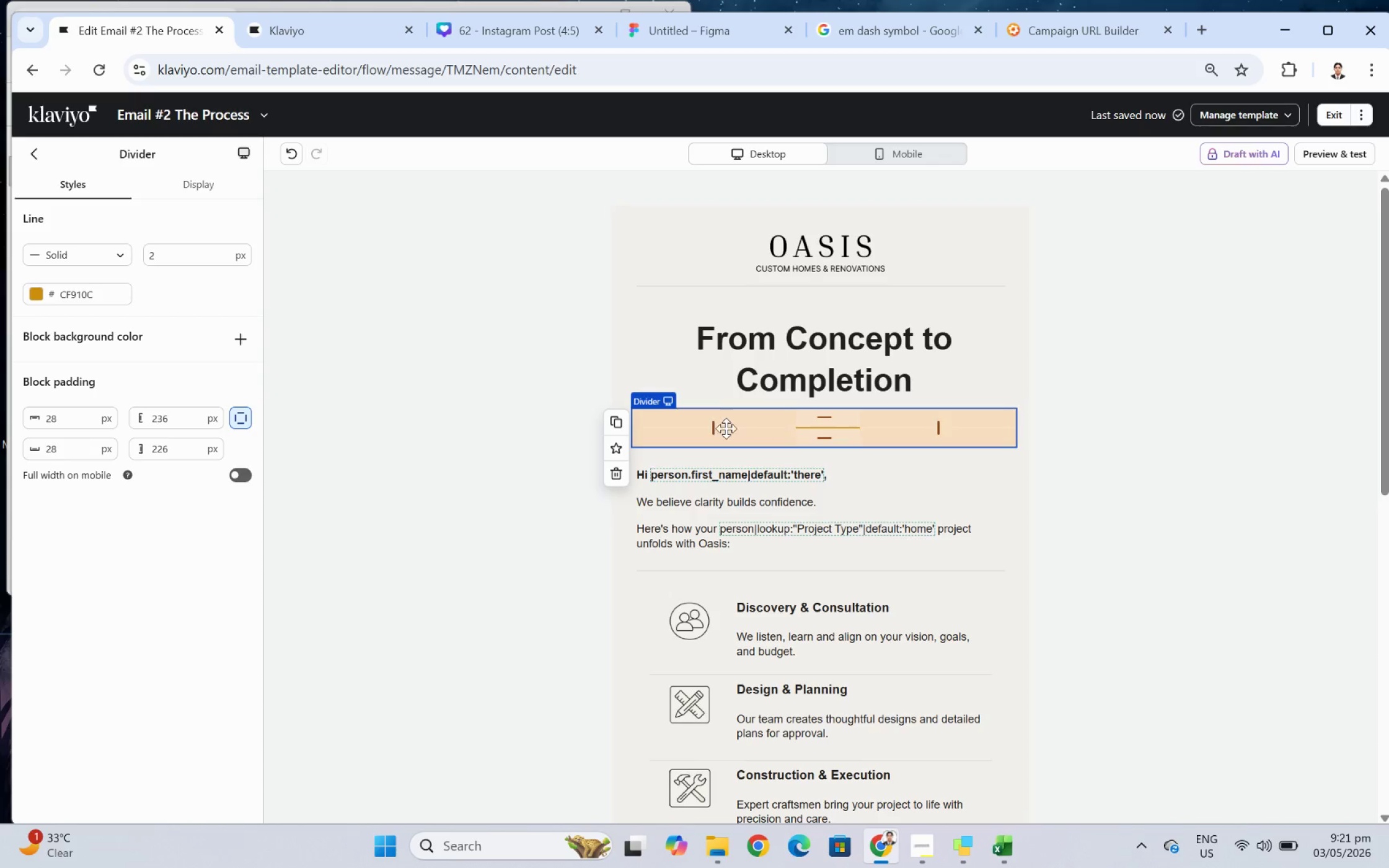 
left_click_drag(start_coordinate=[712, 428], to_coordinate=[703, 428])
 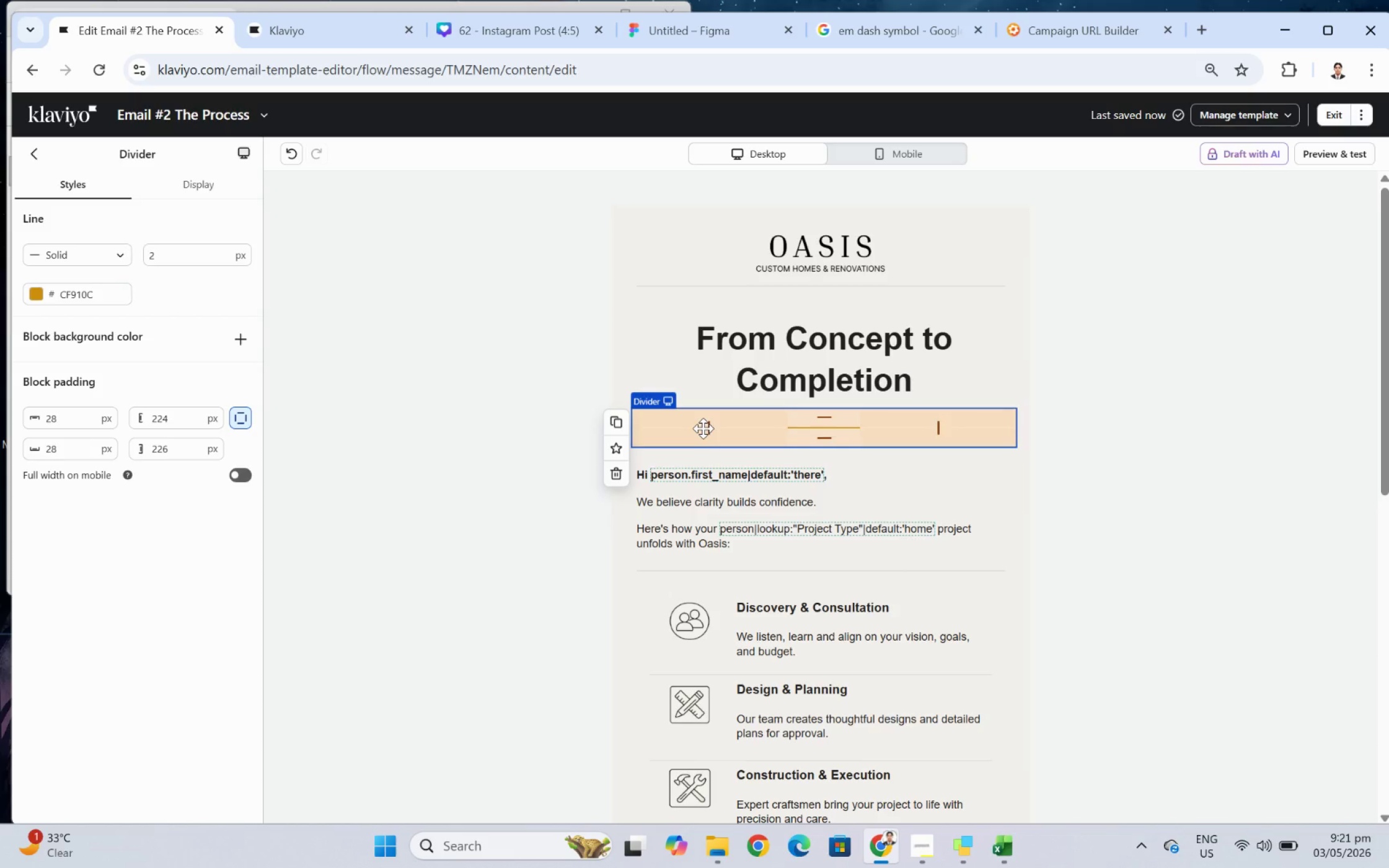 
left_click([703, 428])
 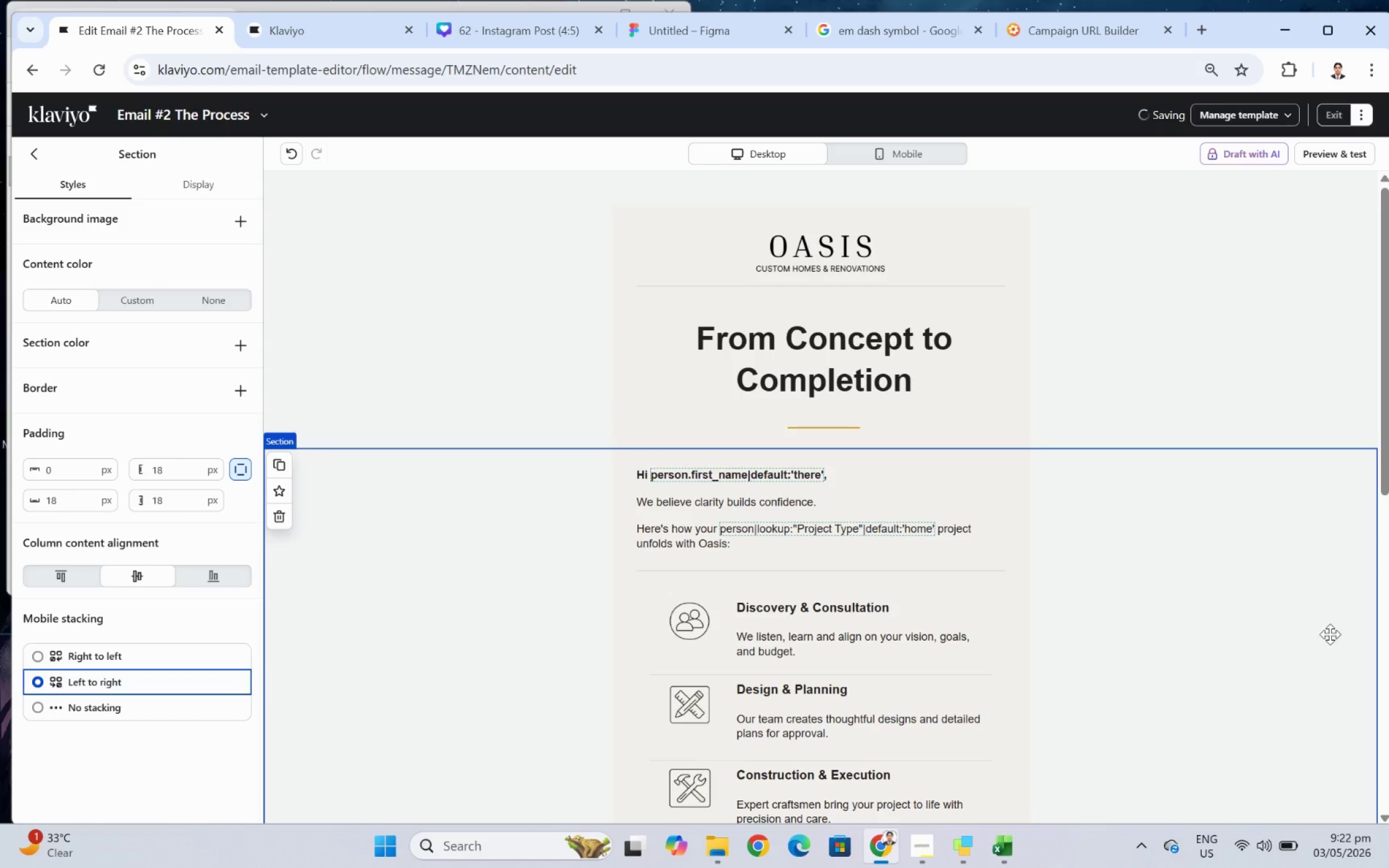 
left_click([1329, 655])
 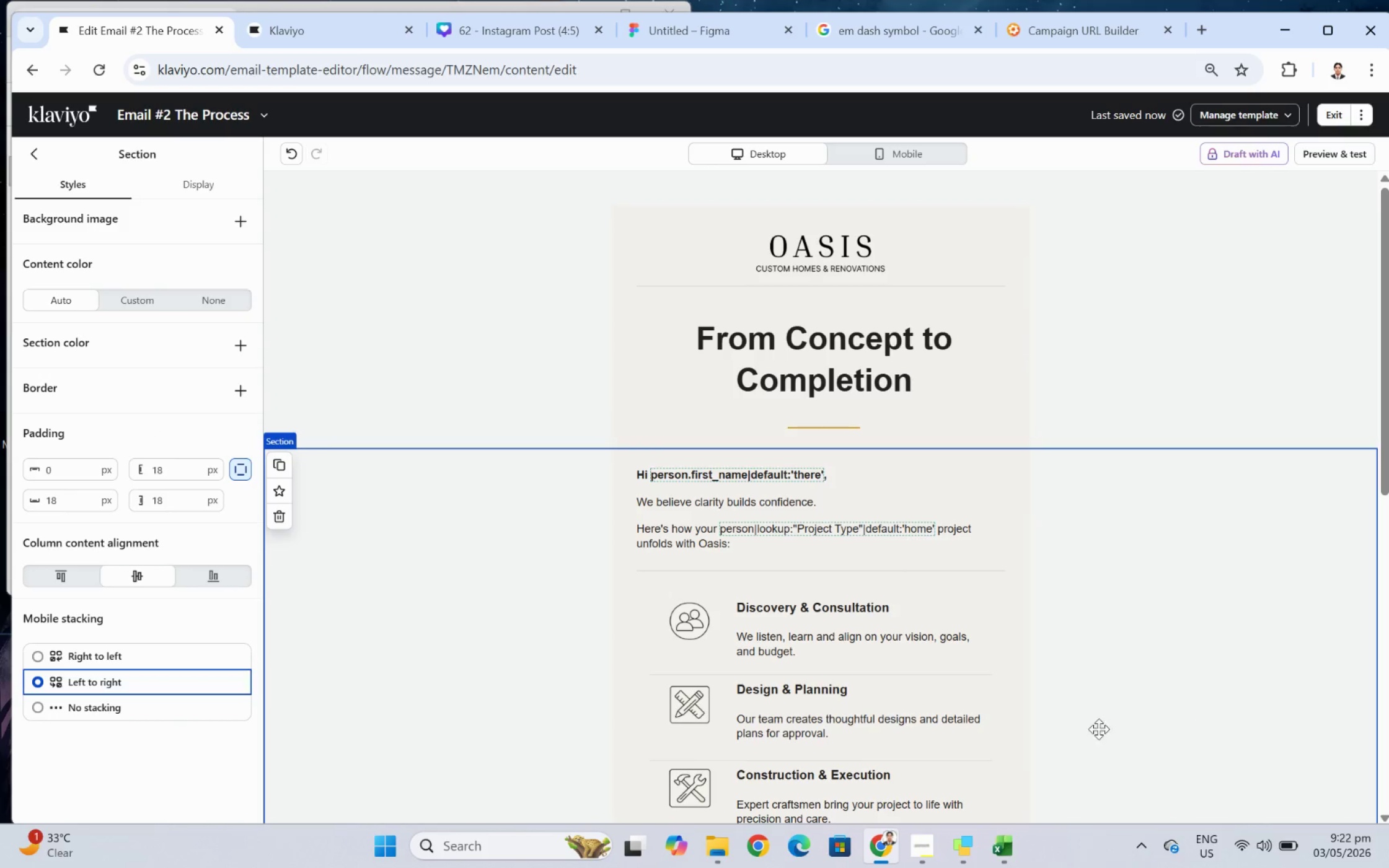 
left_click([1091, 729])
 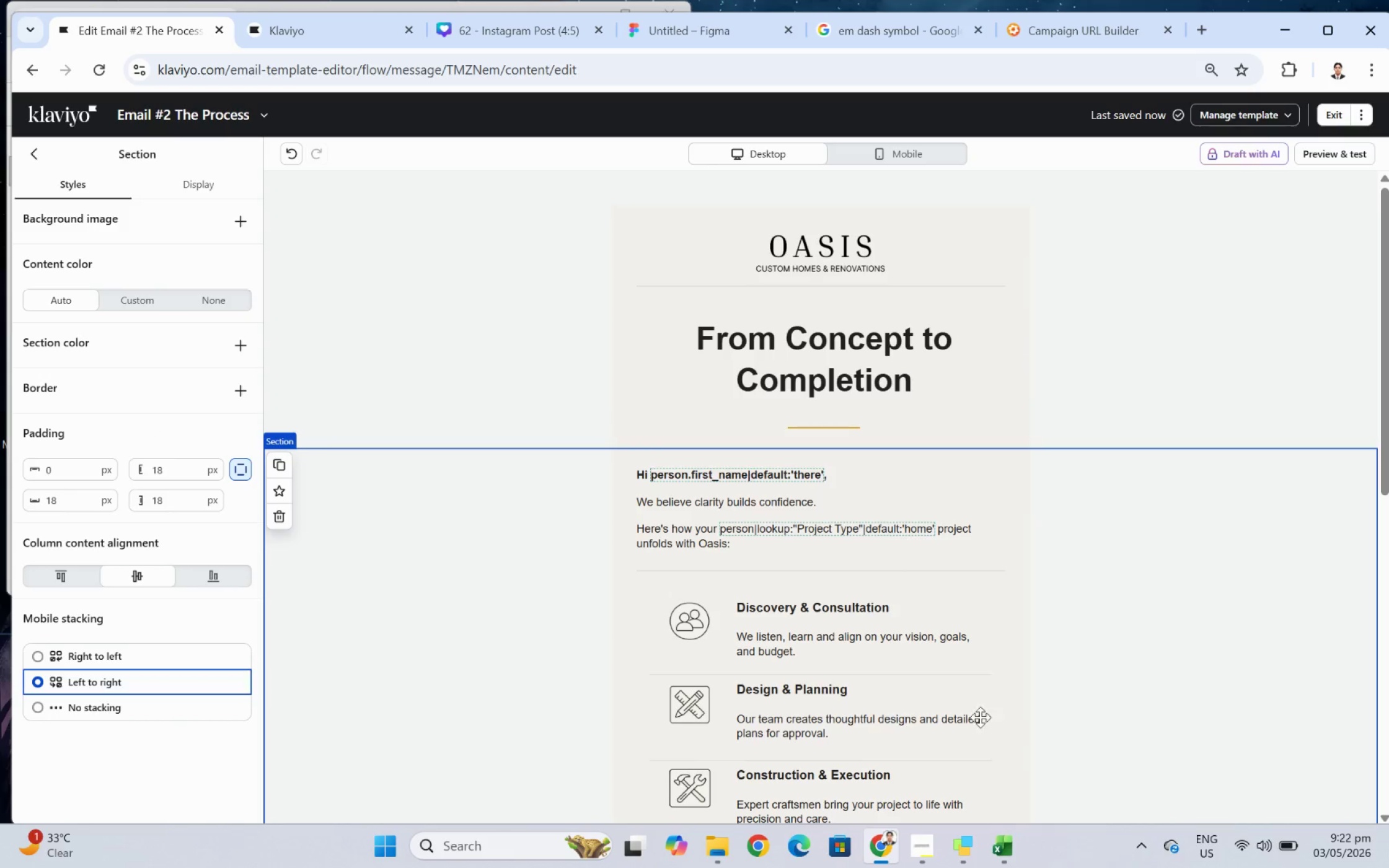 
left_click([975, 717])
 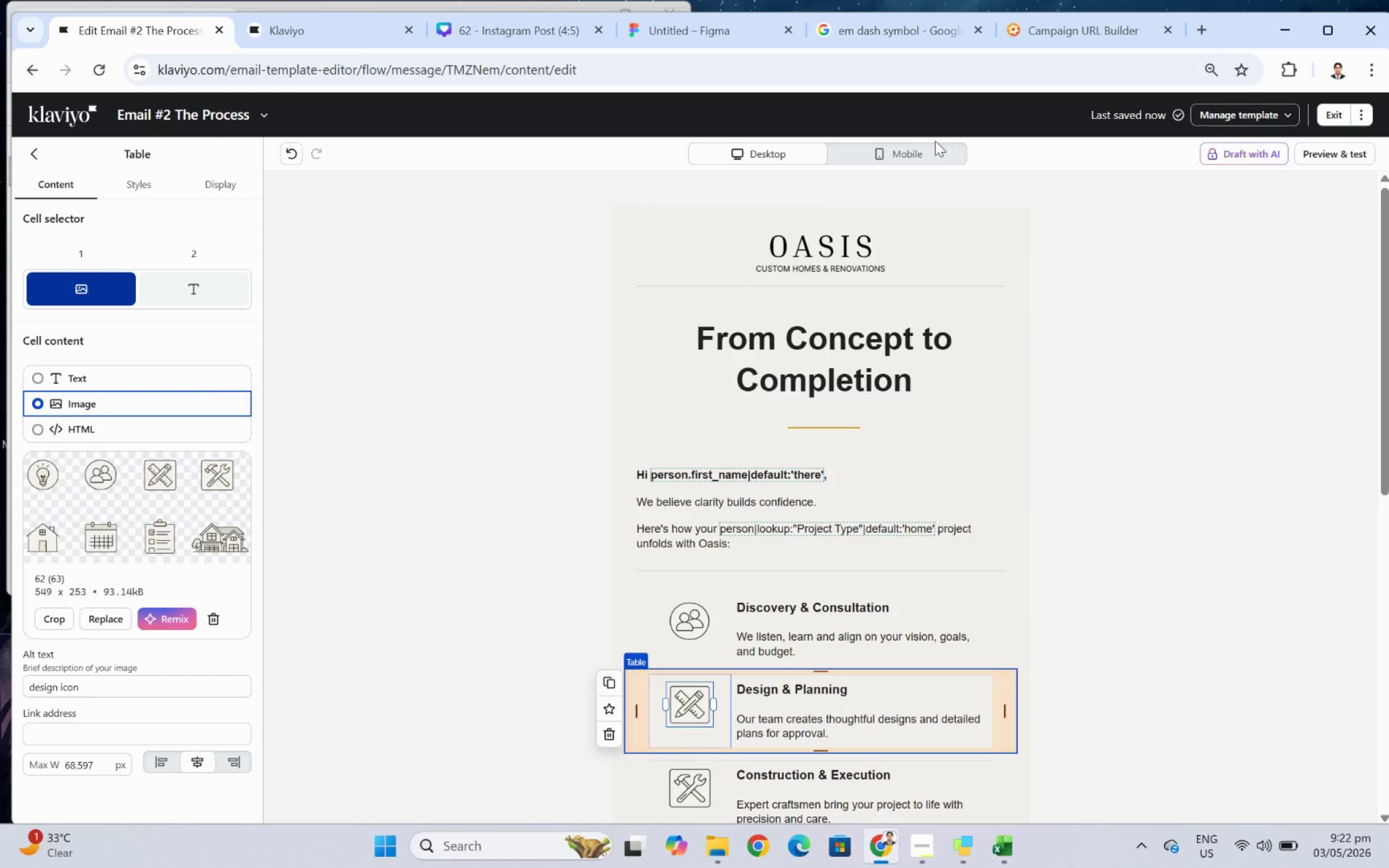 
left_click([938, 147])
 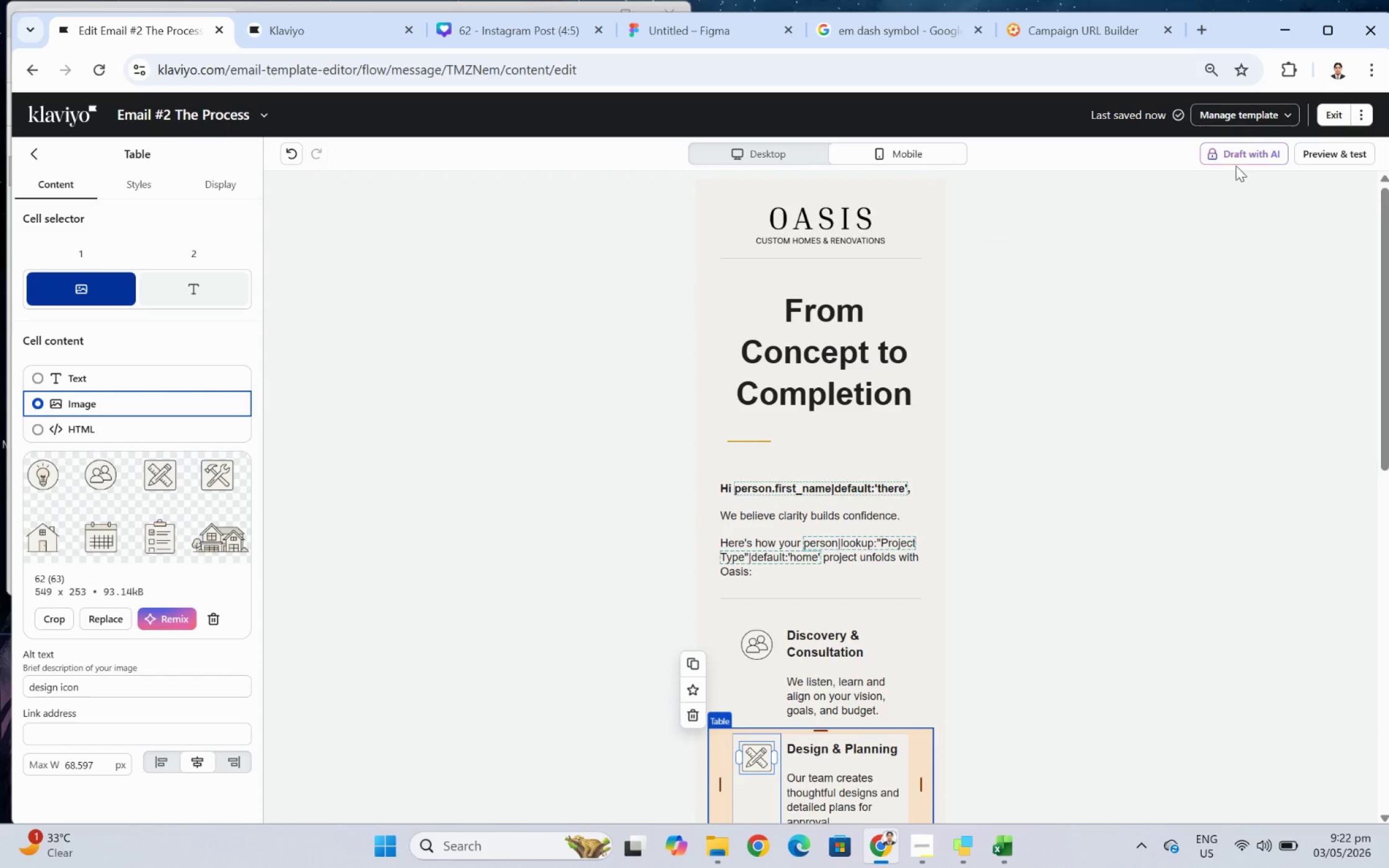 
left_click([1309, 155])
 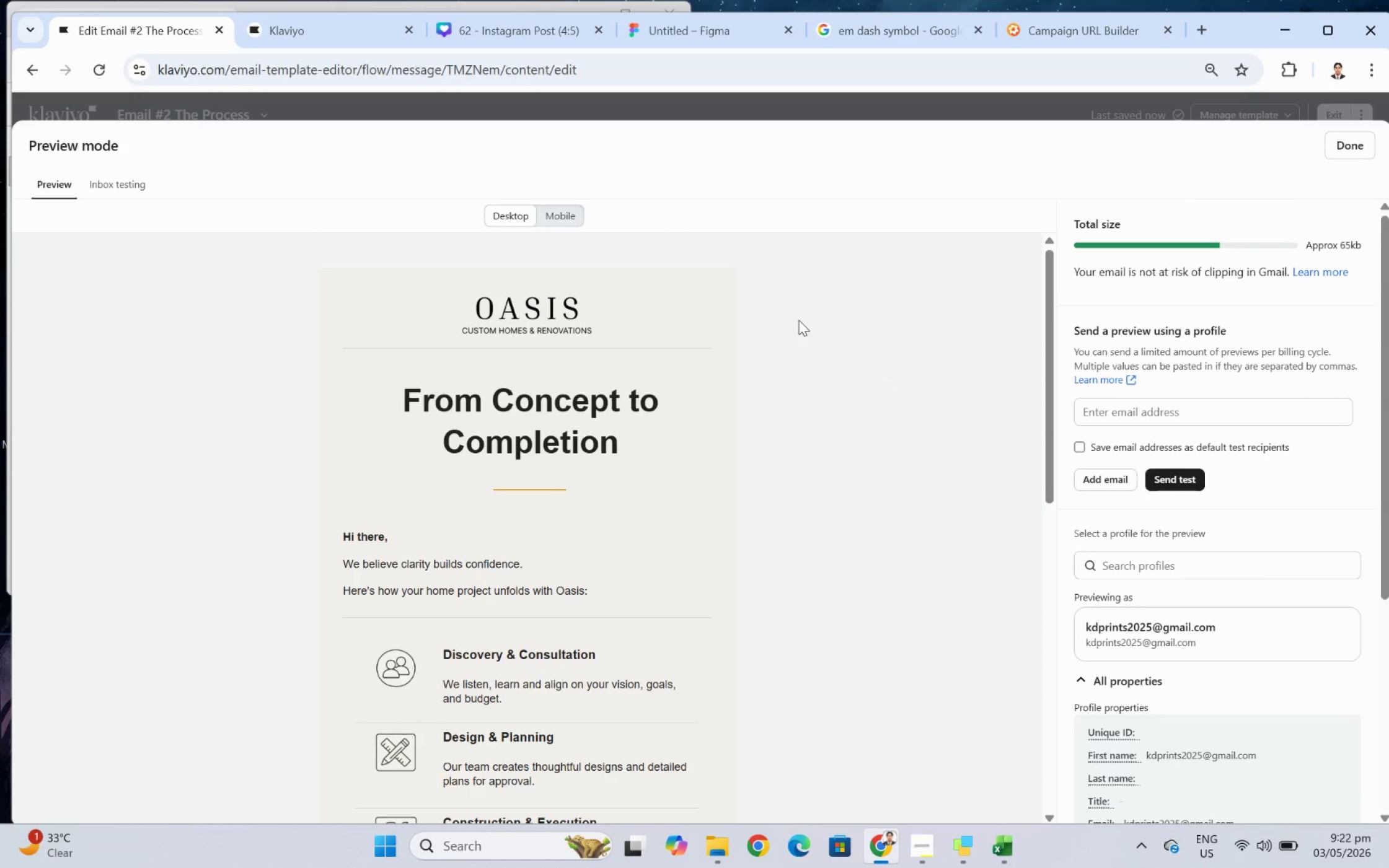 
wait(5.04)
 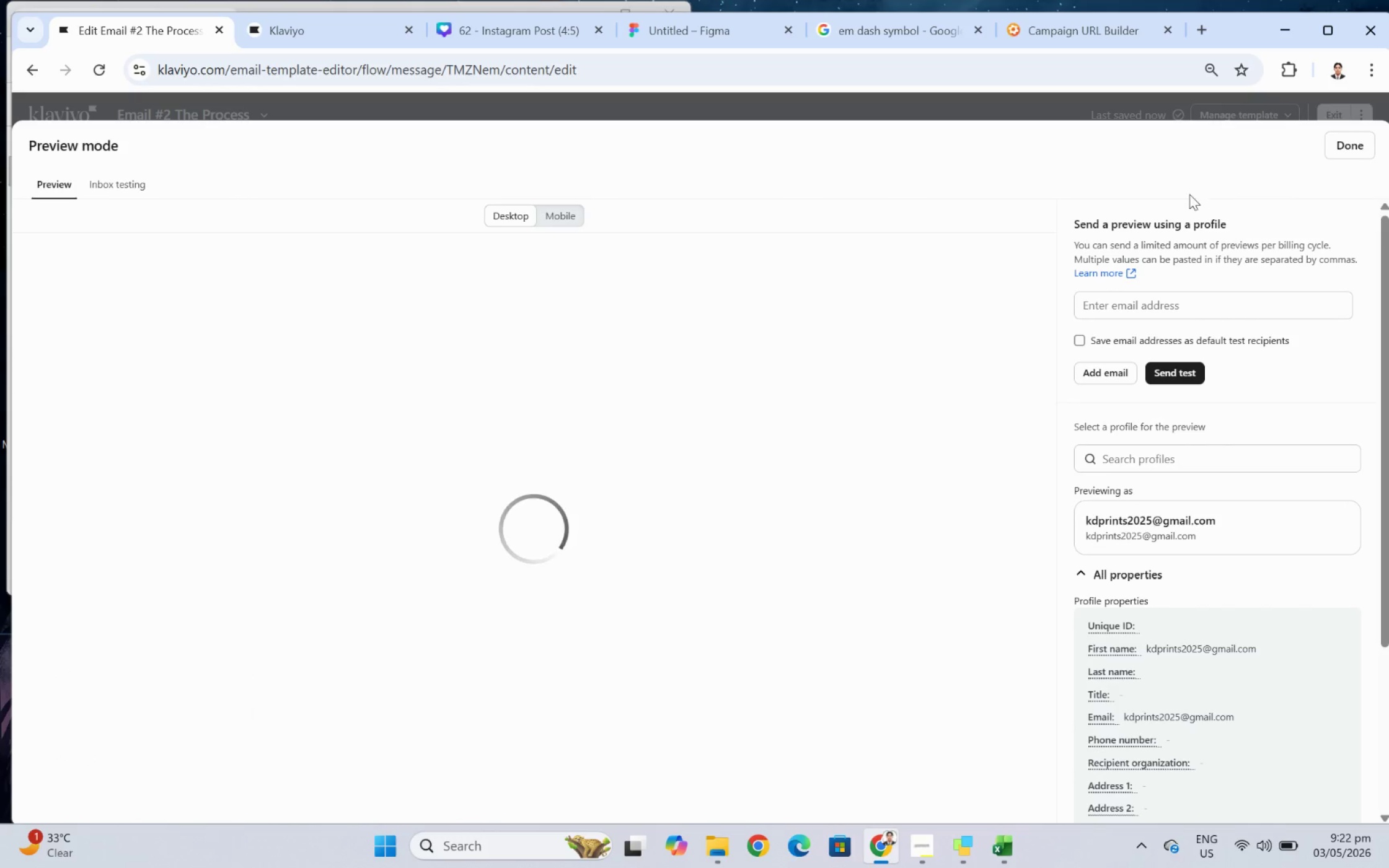 
scroll: coordinate [854, 445], scroll_direction: none, amount: 0.0
 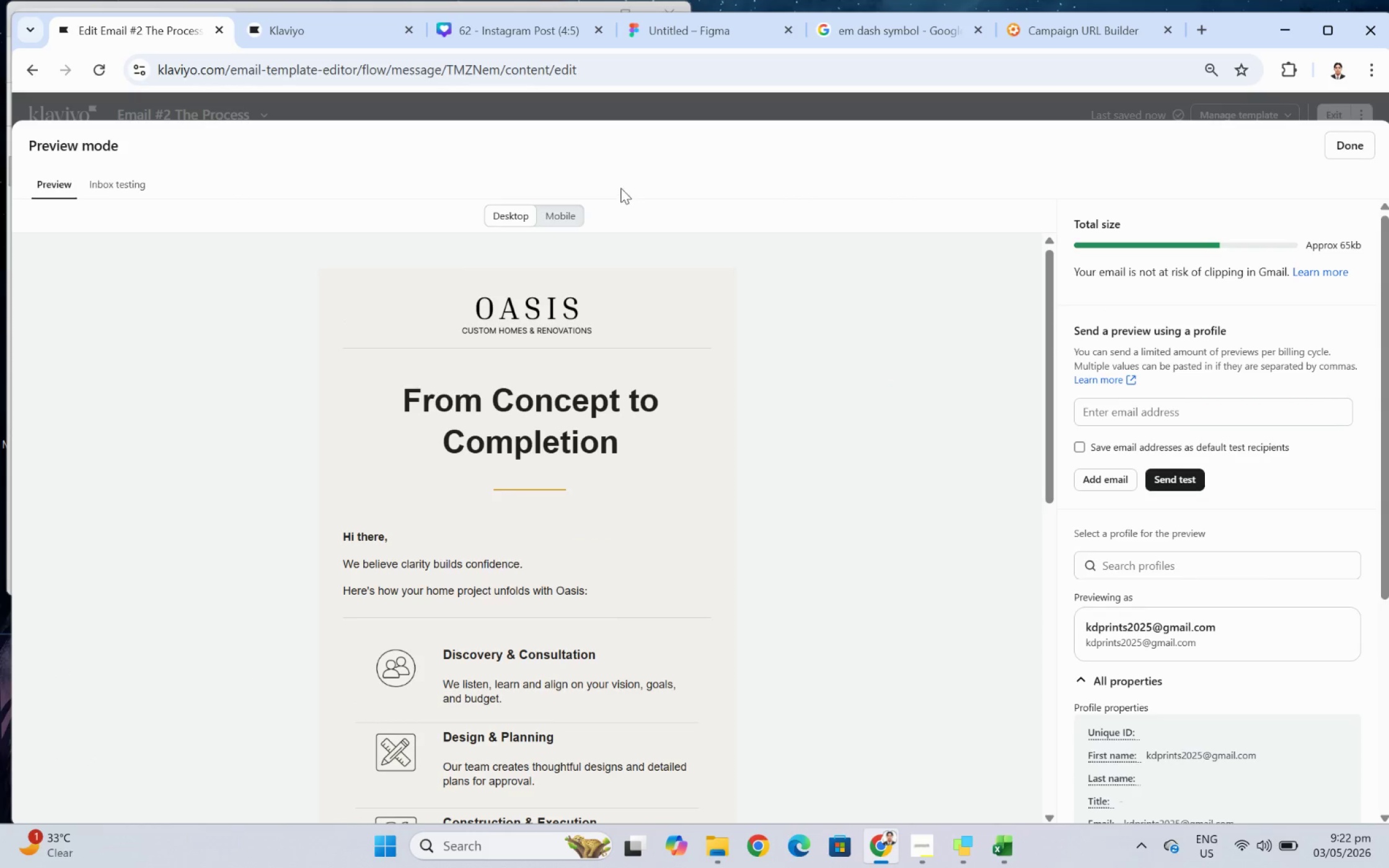 
left_click([564, 219])
 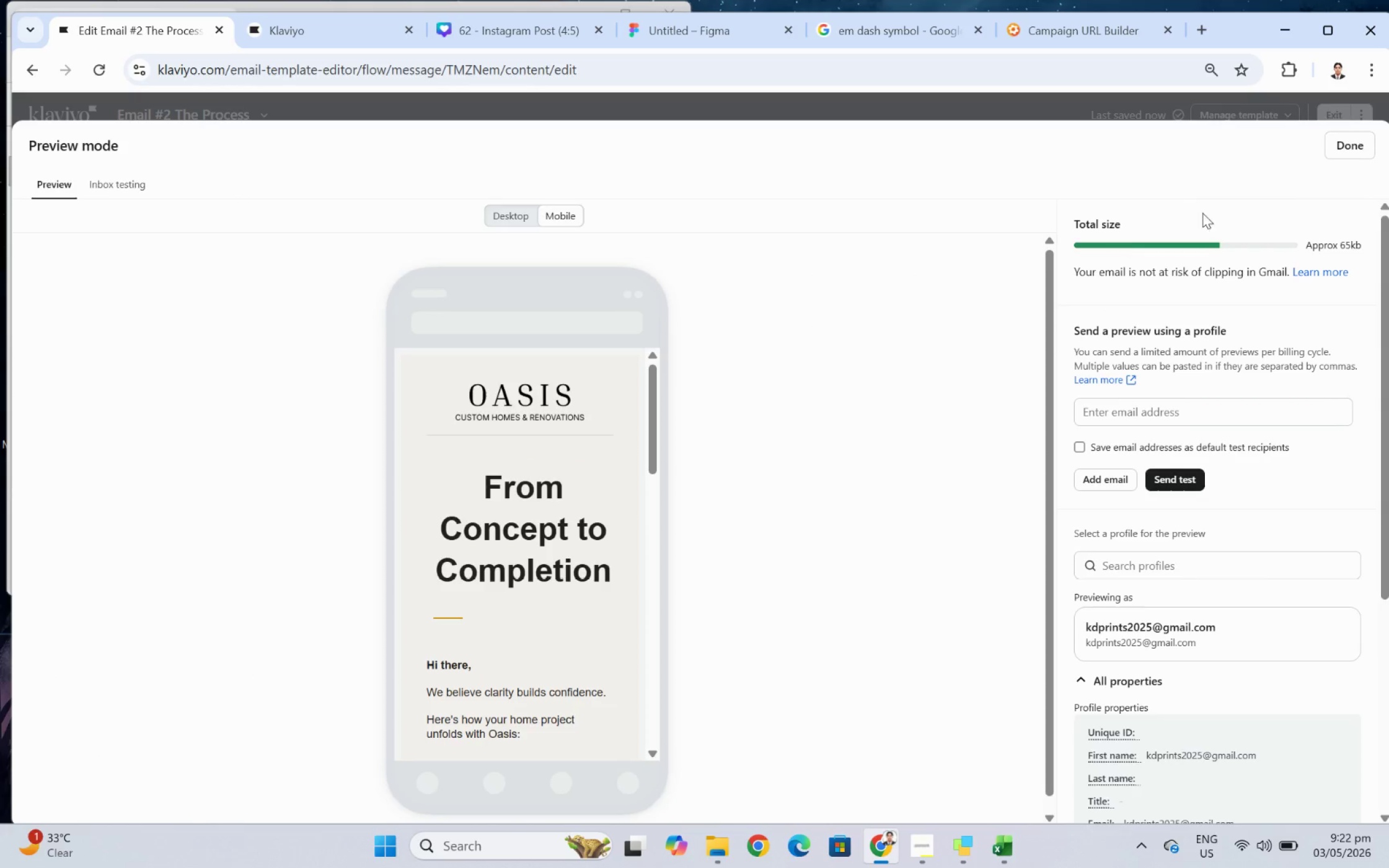 
left_click([1349, 152])
 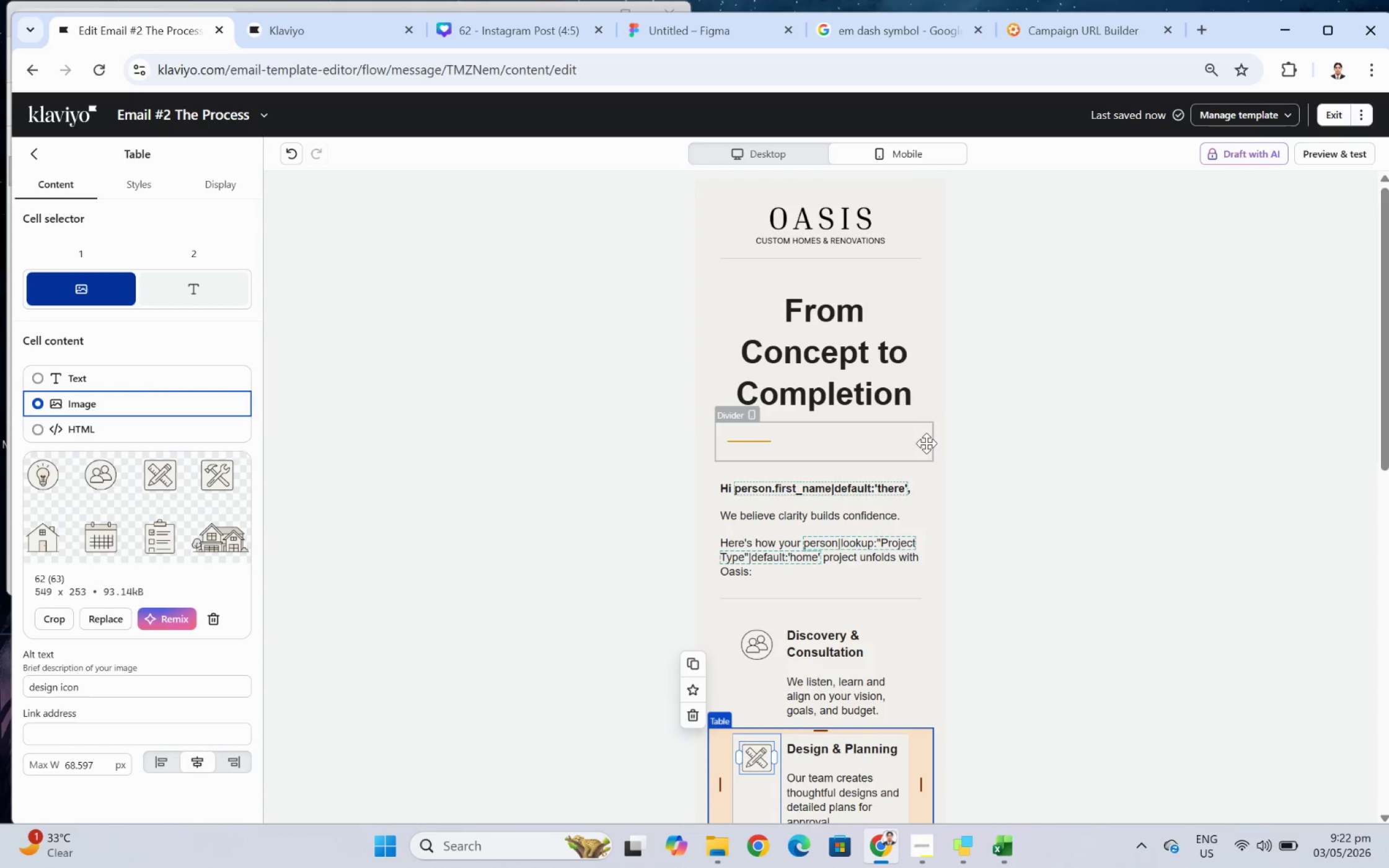 
scroll: coordinate [920, 453], scroll_direction: down, amount: 2.0
 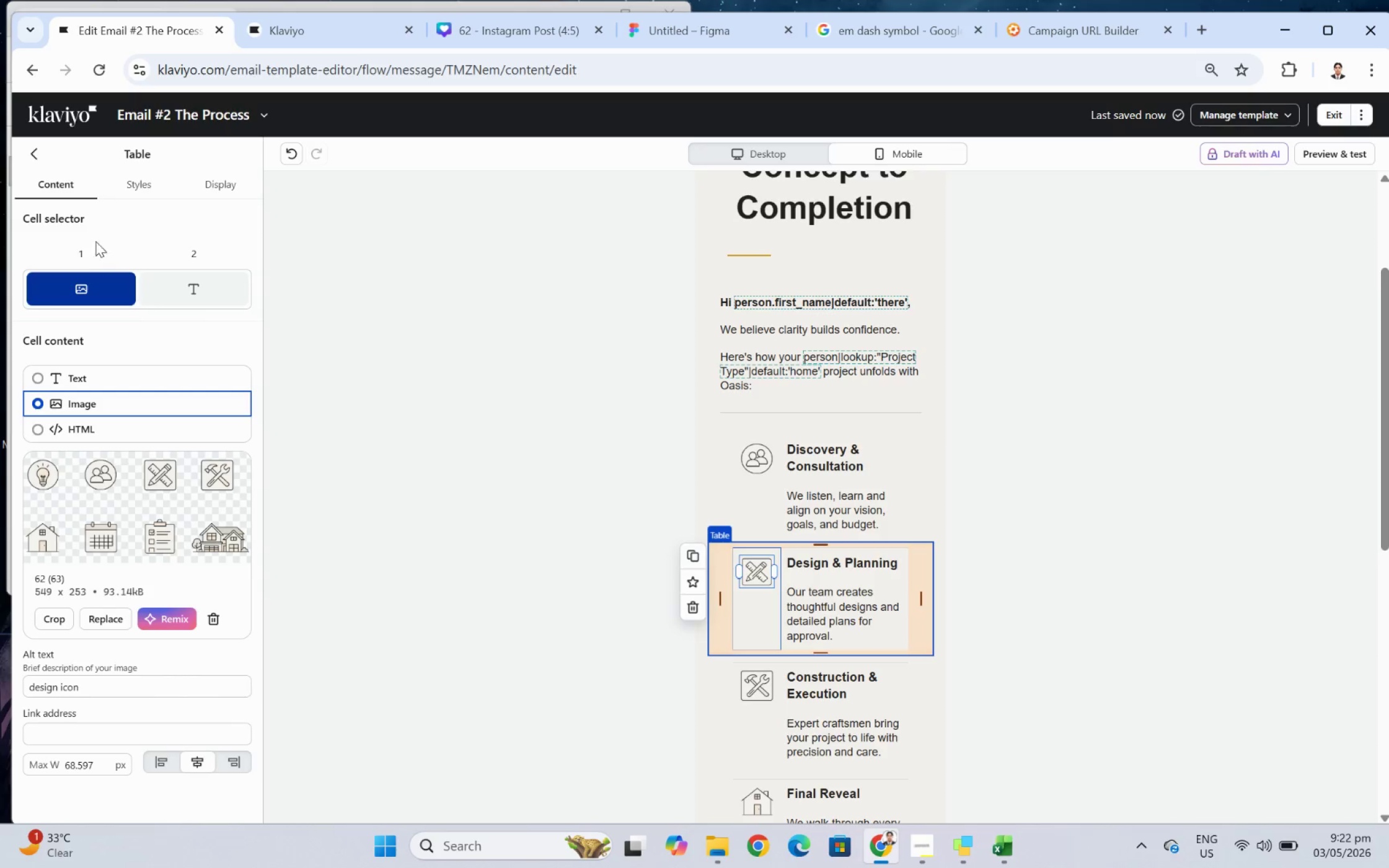 
left_click([37, 160])
 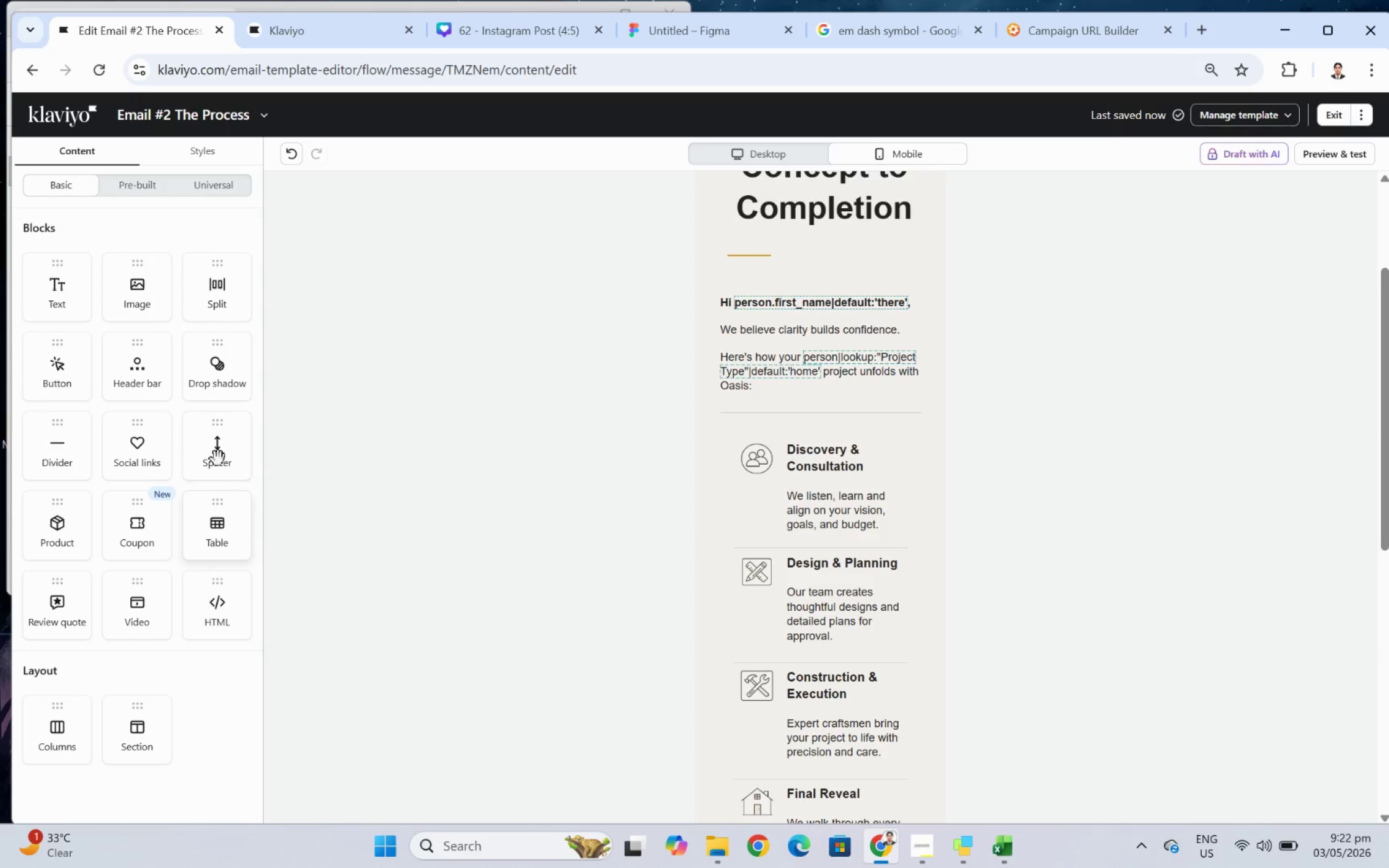 
left_click_drag(start_coordinate=[218, 454], to_coordinate=[729, 407])
 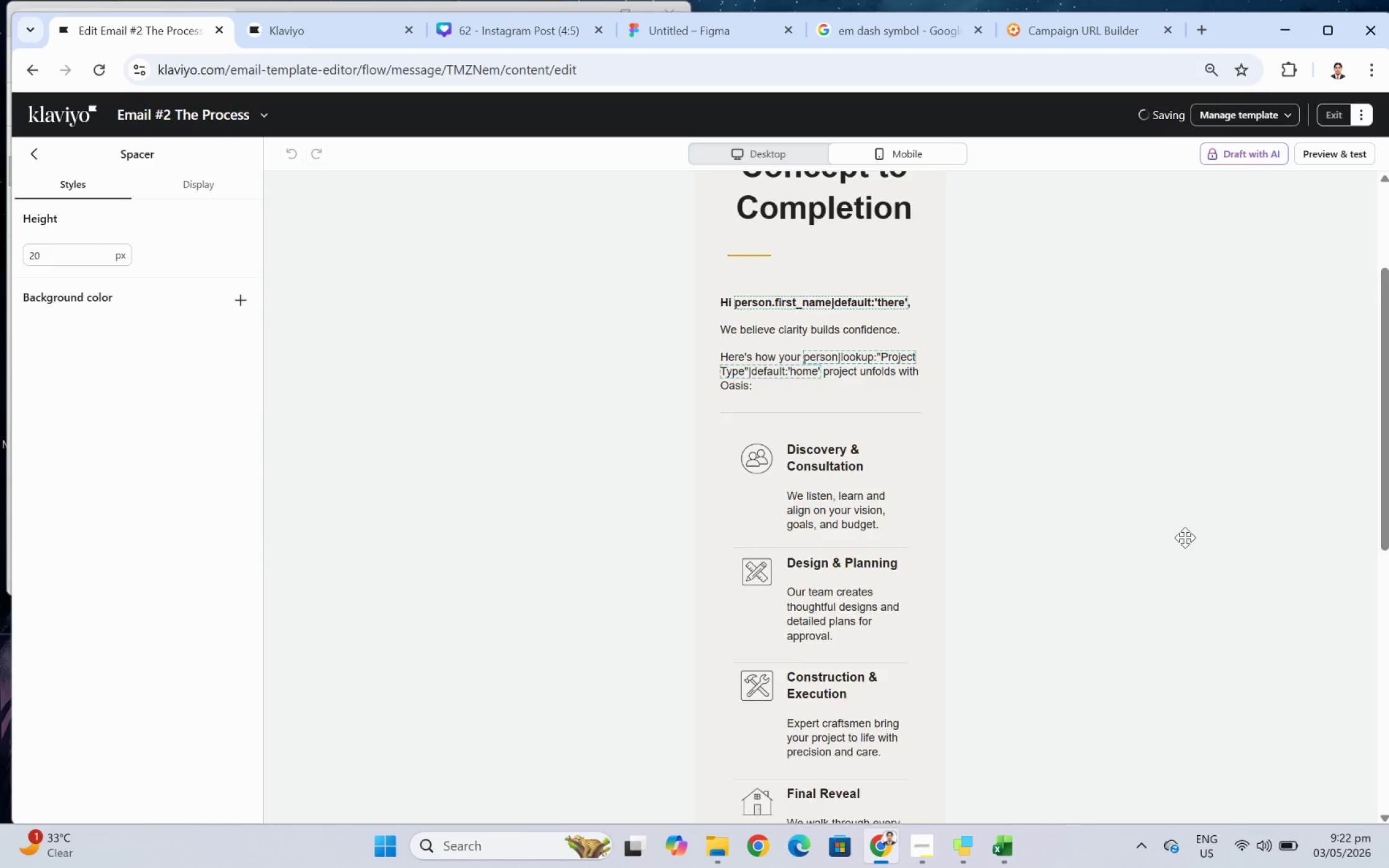 
left_click([1185, 540])
 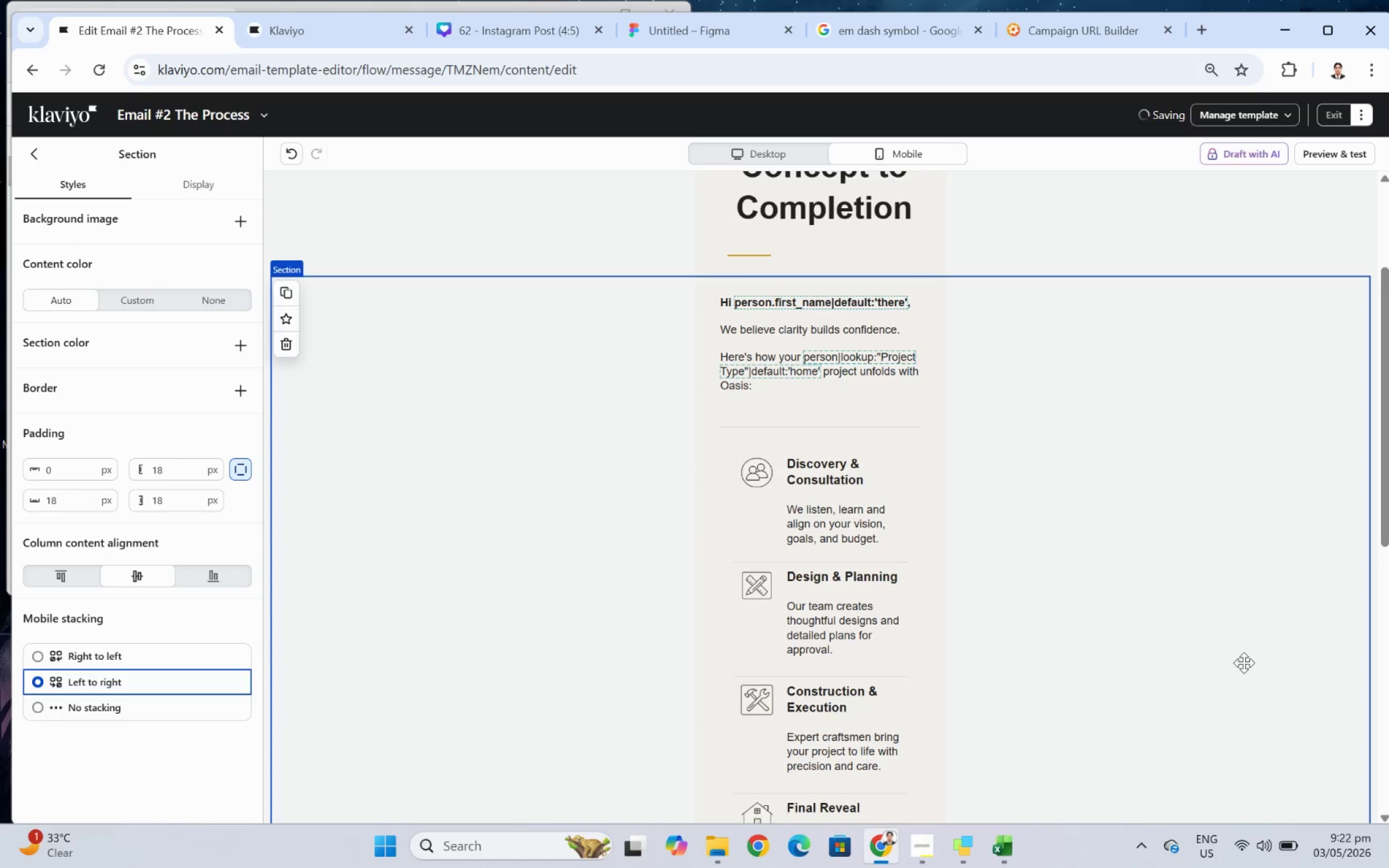 
scroll: coordinate [1217, 617], scroll_direction: up, amount: 2.0
 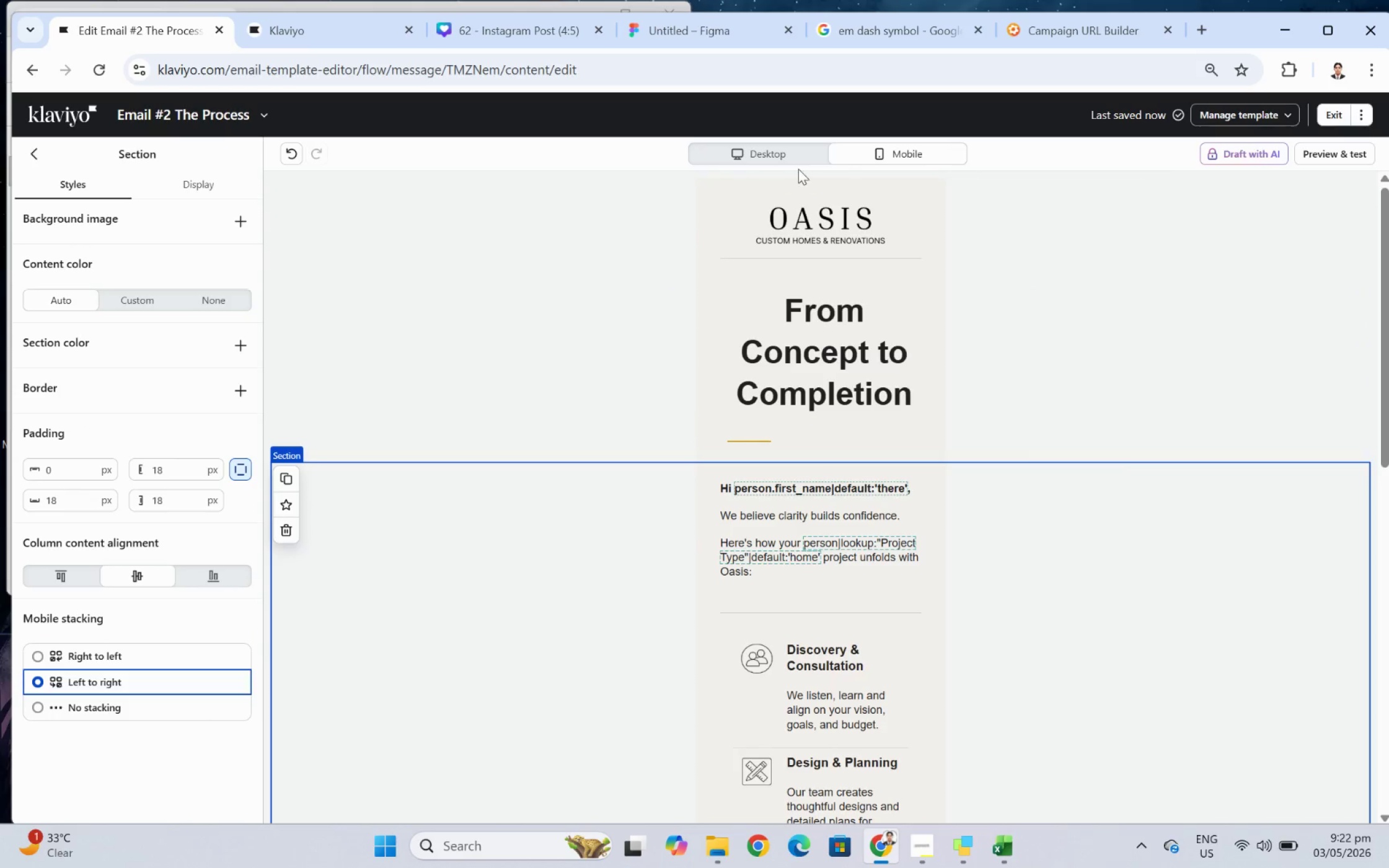 
left_click([767, 154])
 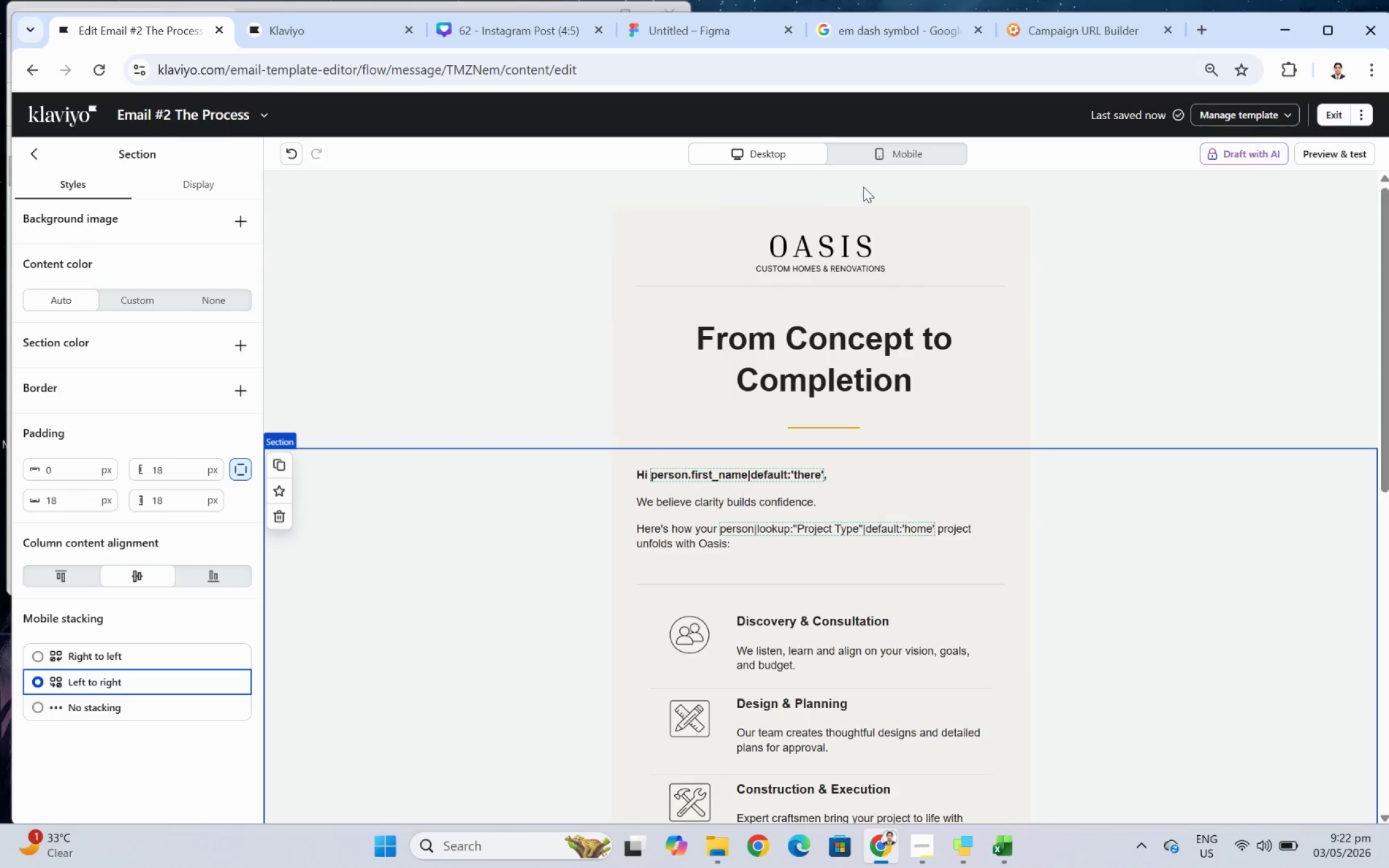 
left_click([874, 164])
 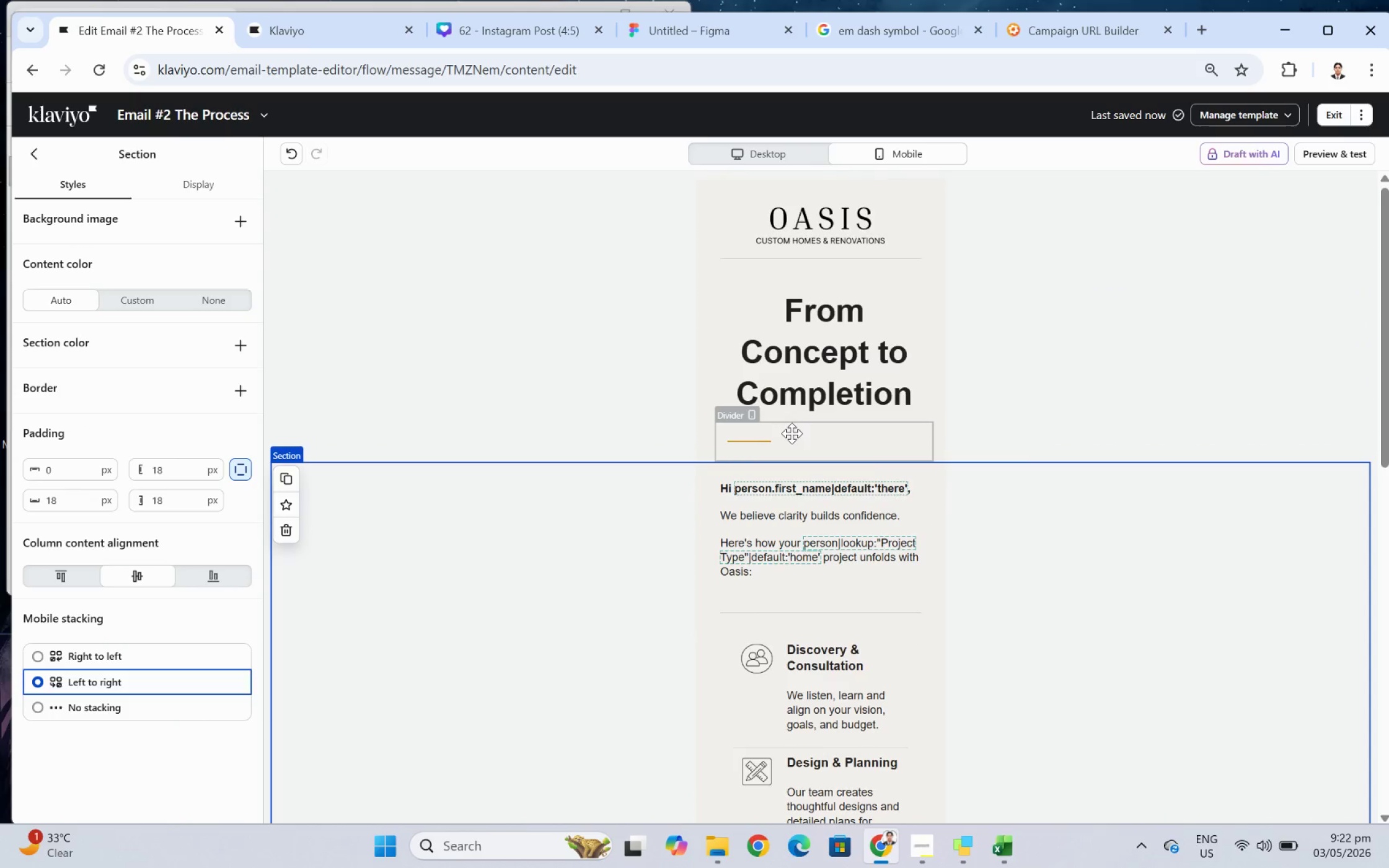 
left_click([785, 433])
 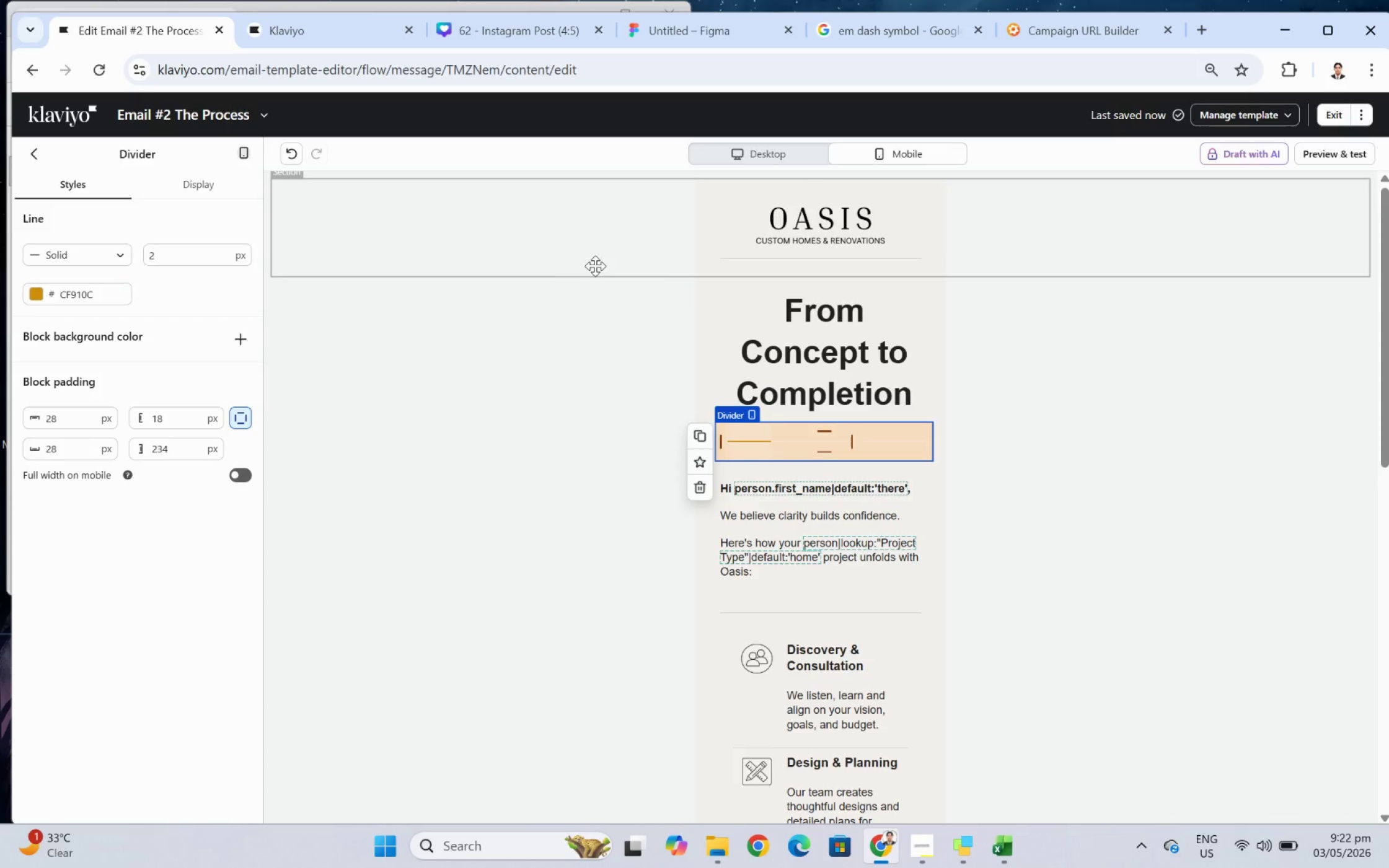 
left_click([205, 179])
 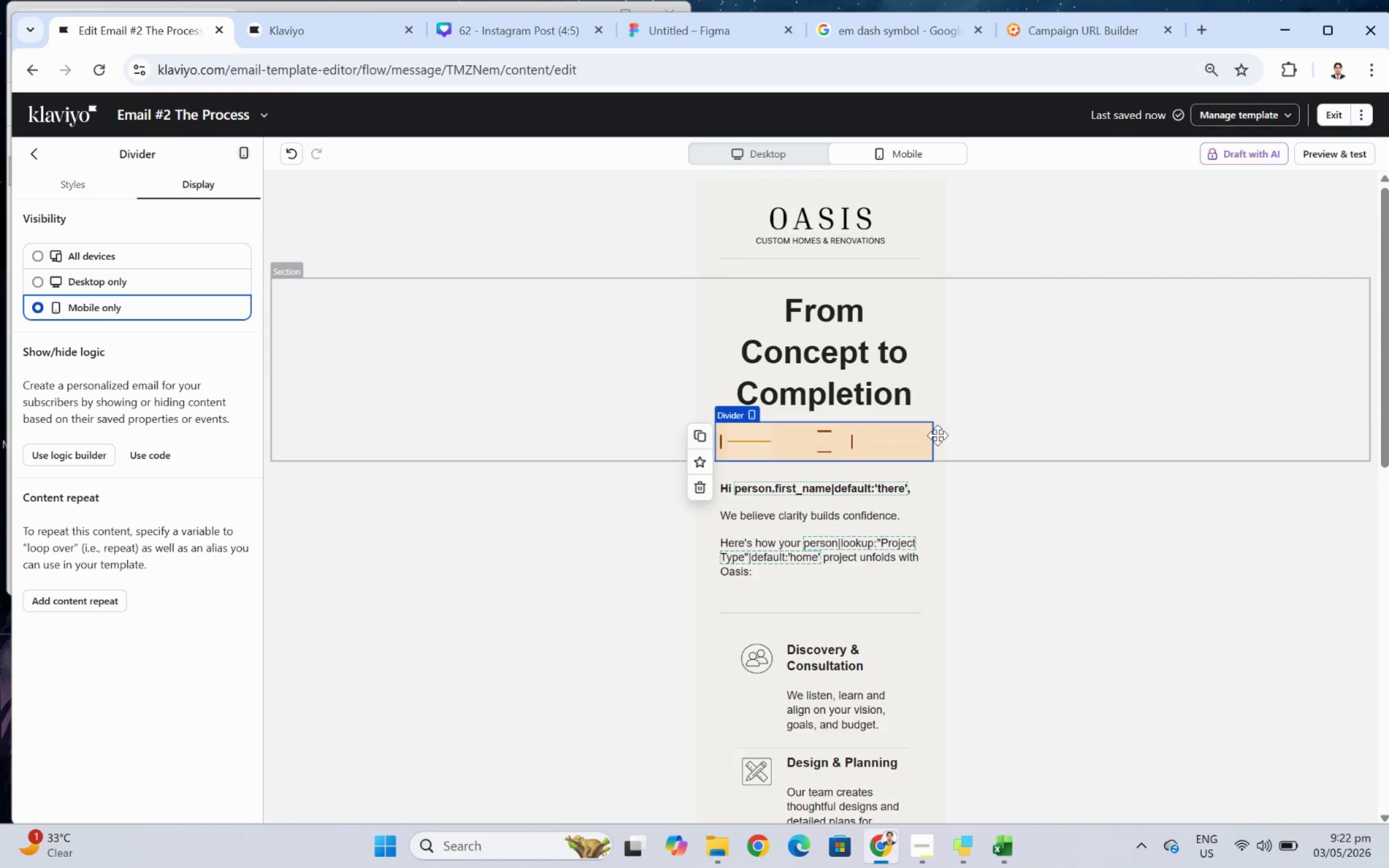 
left_click([1046, 442])
 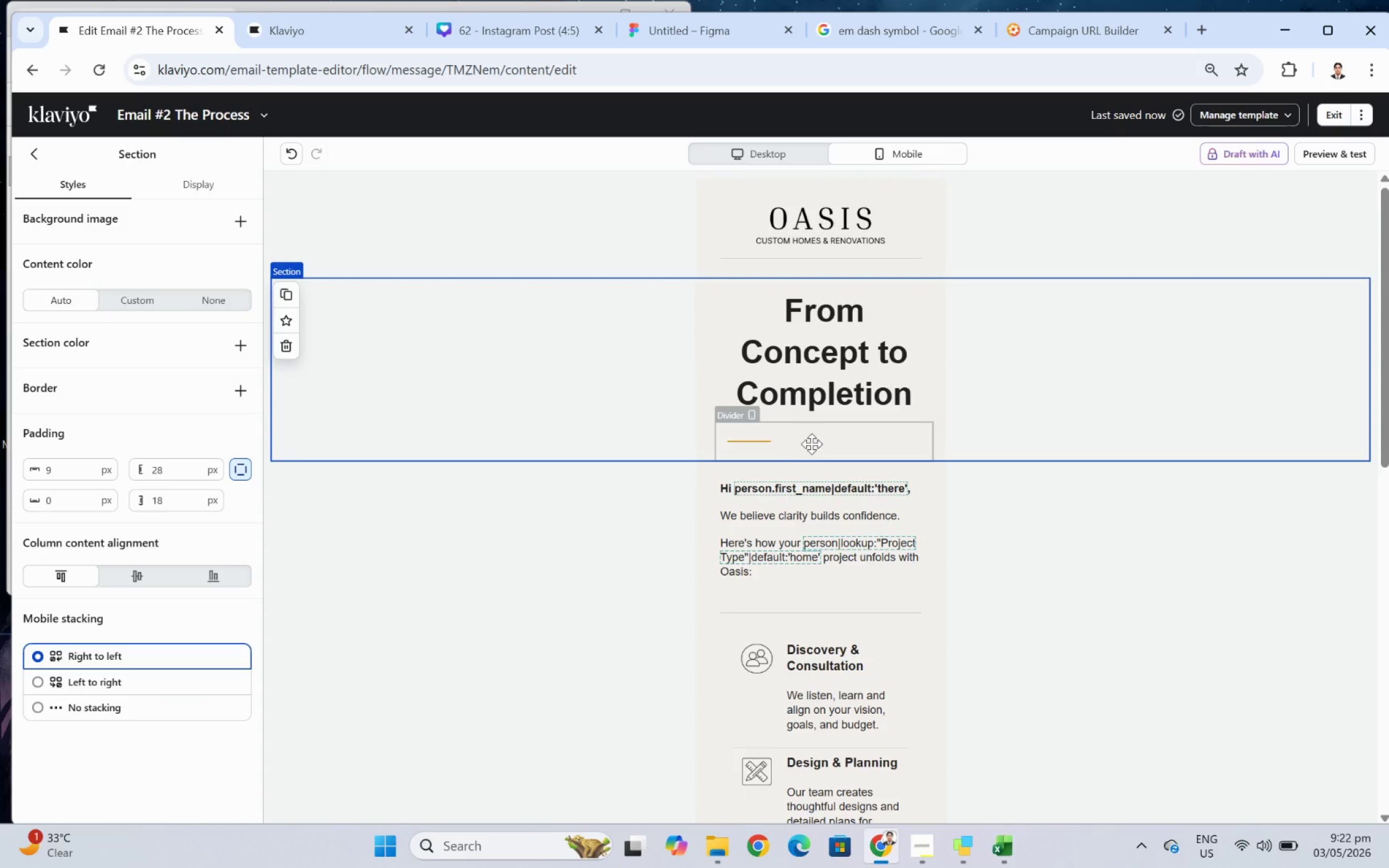 
left_click([781, 442])
 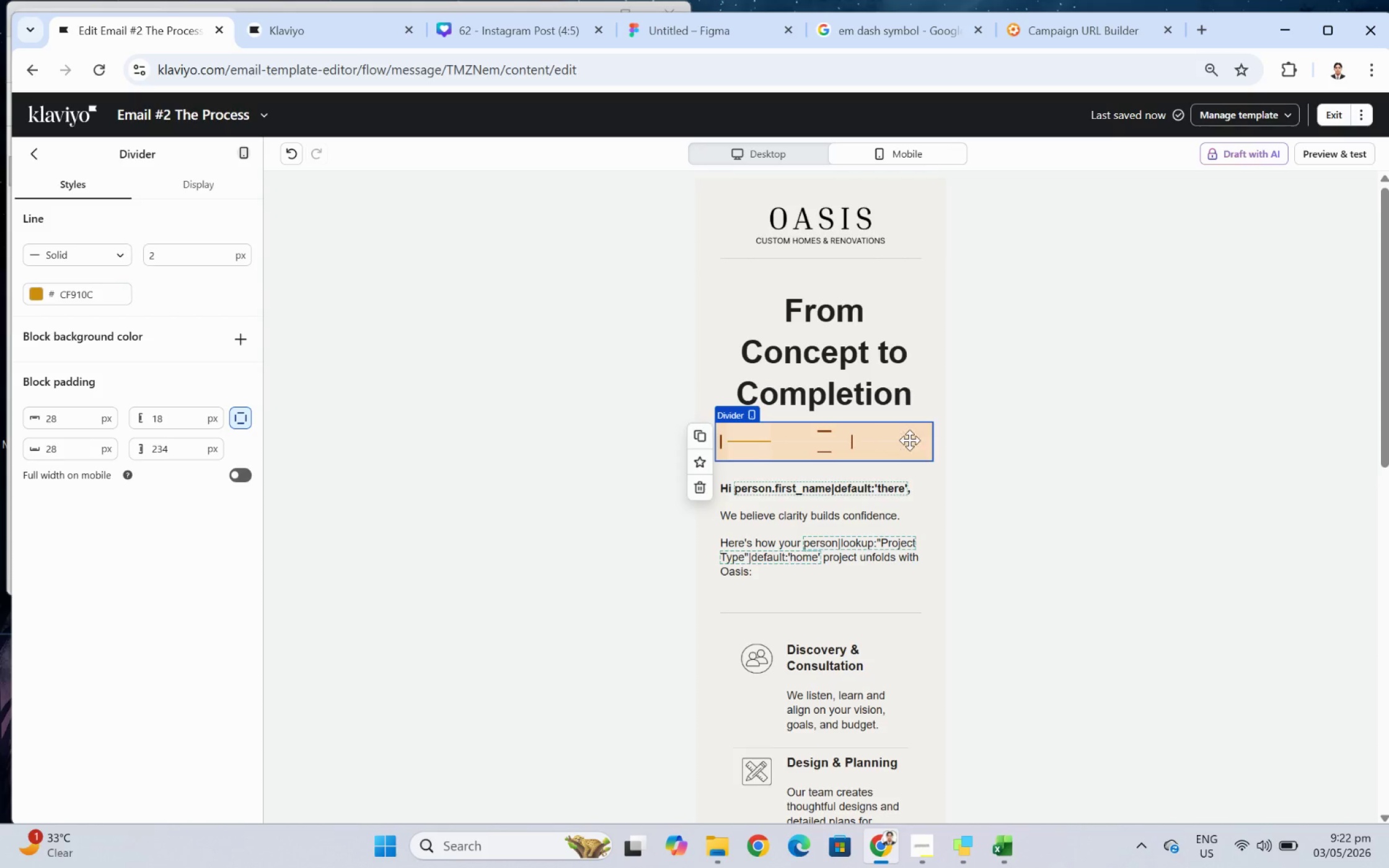 
wait(7.3)
 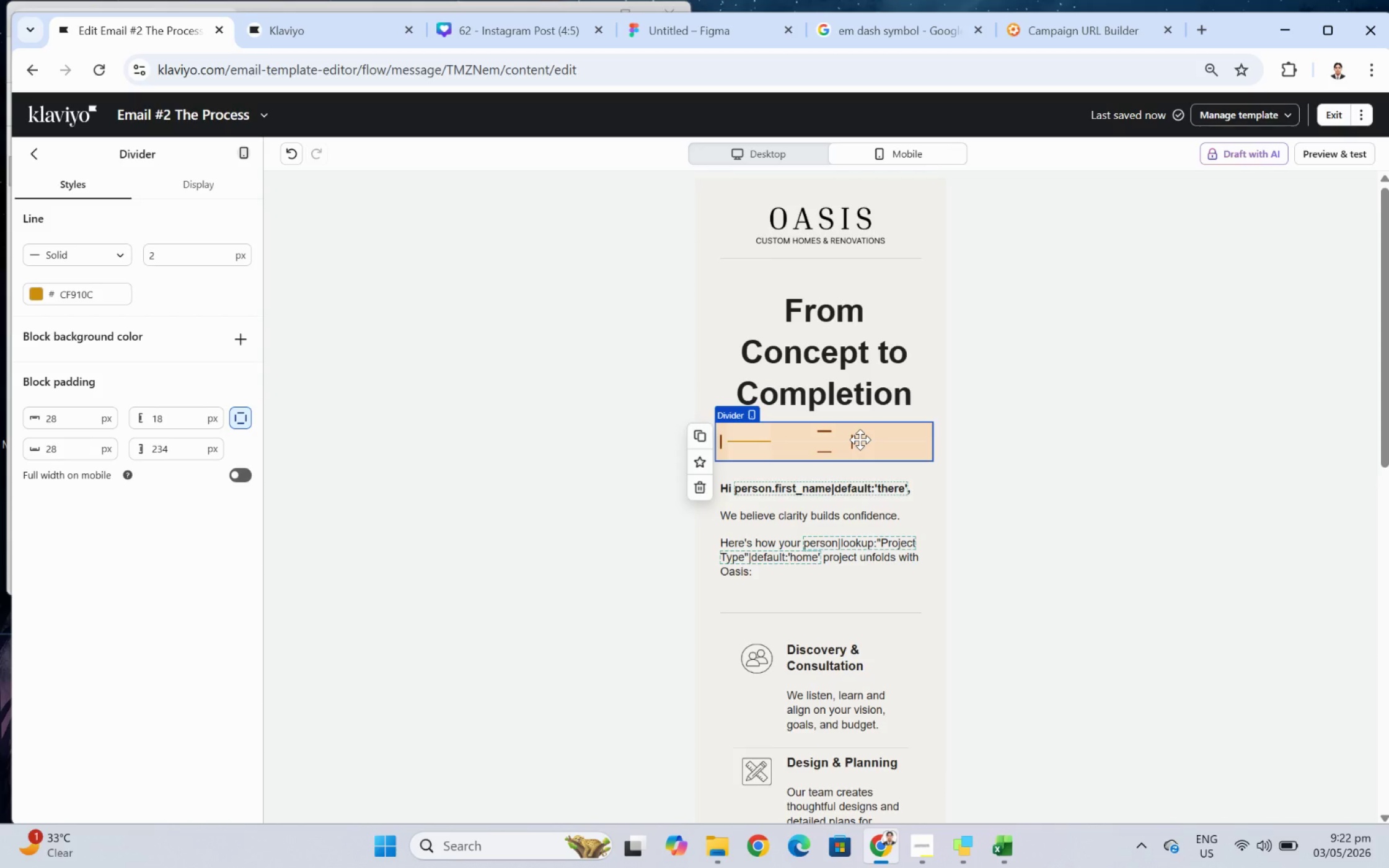 
left_click_drag(start_coordinate=[853, 439], to_coordinate=[950, 441])
 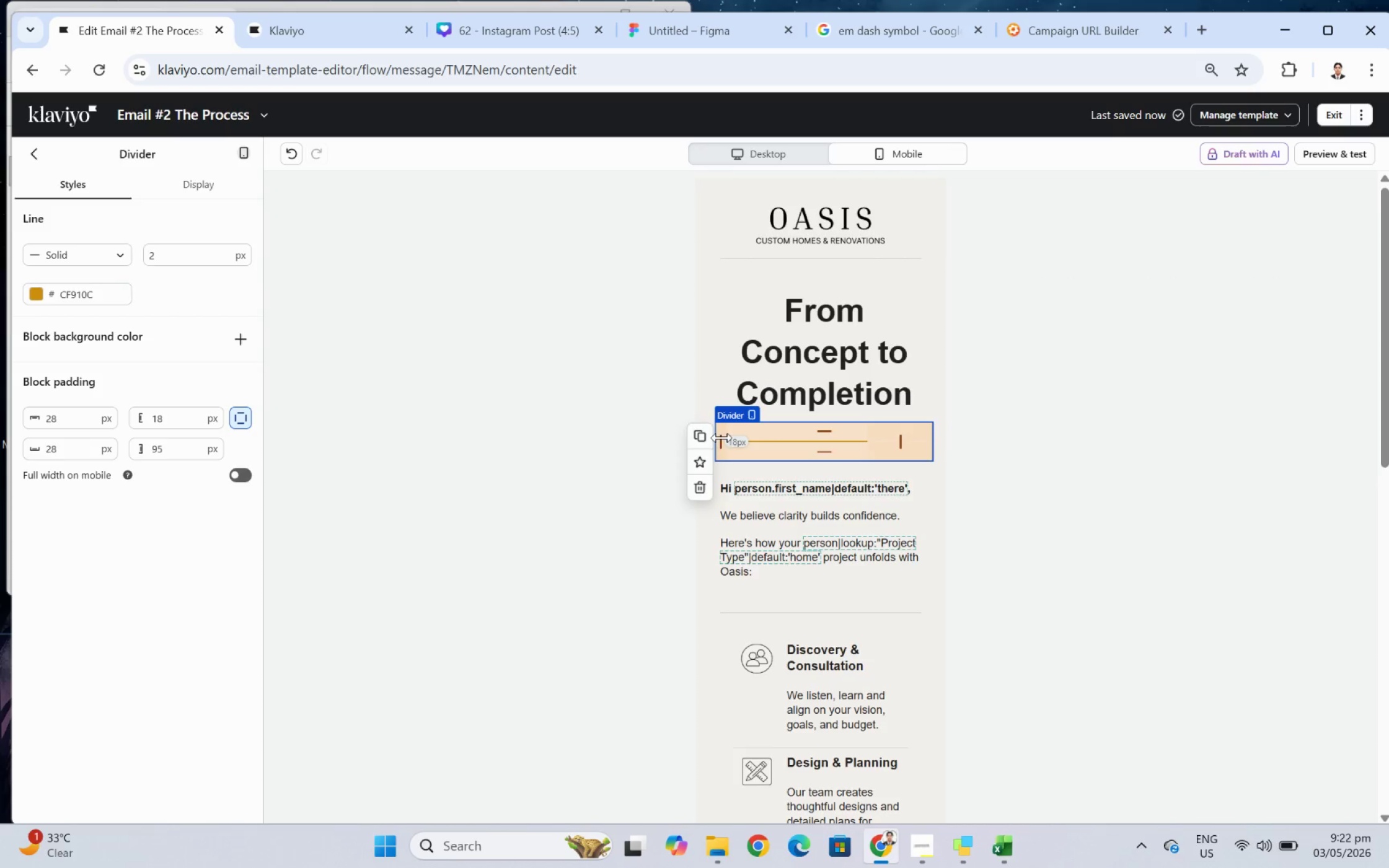 
left_click_drag(start_coordinate=[719, 437], to_coordinate=[801, 439])
 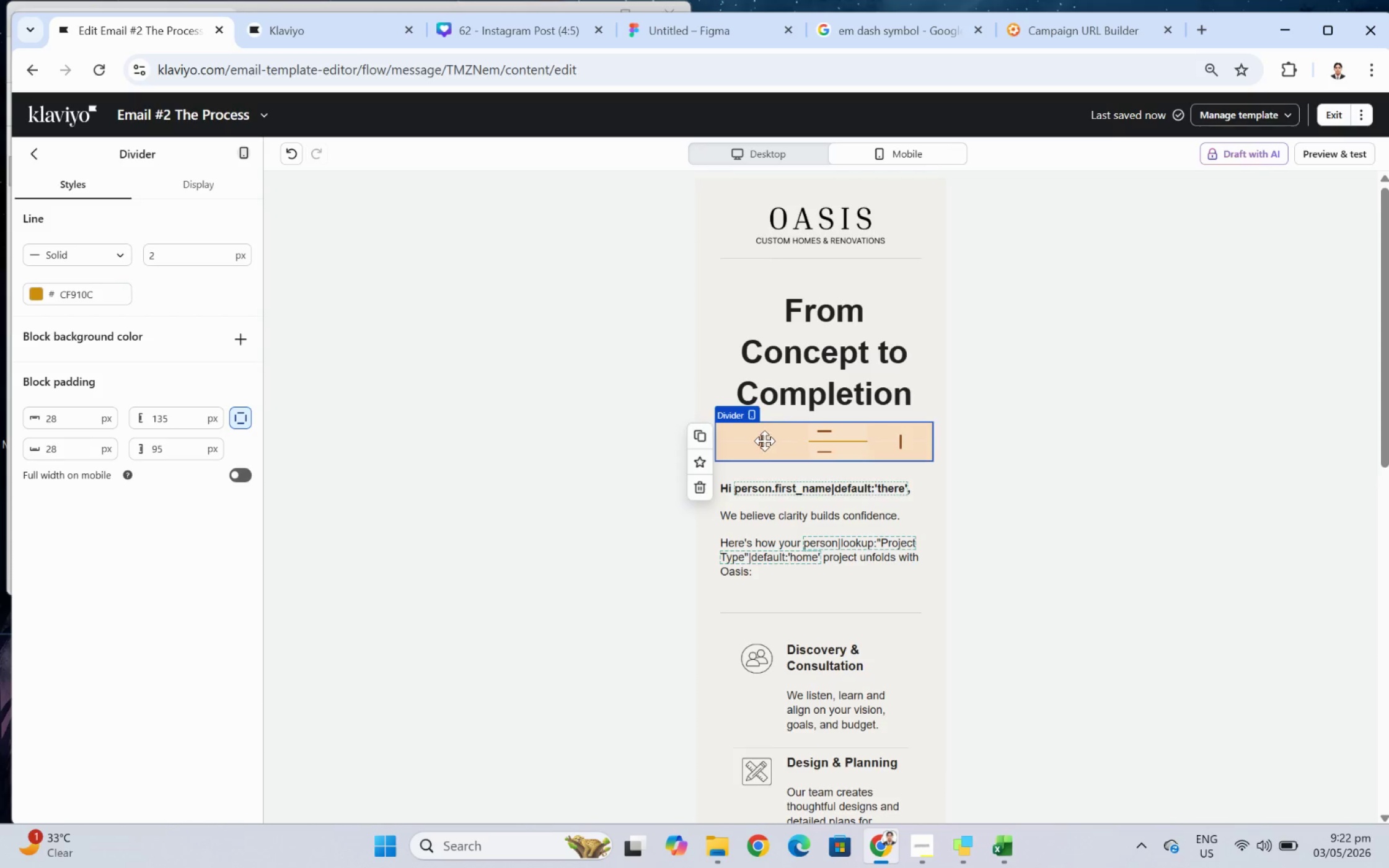 
left_click_drag(start_coordinate=[760, 441], to_coordinate=[750, 441])
 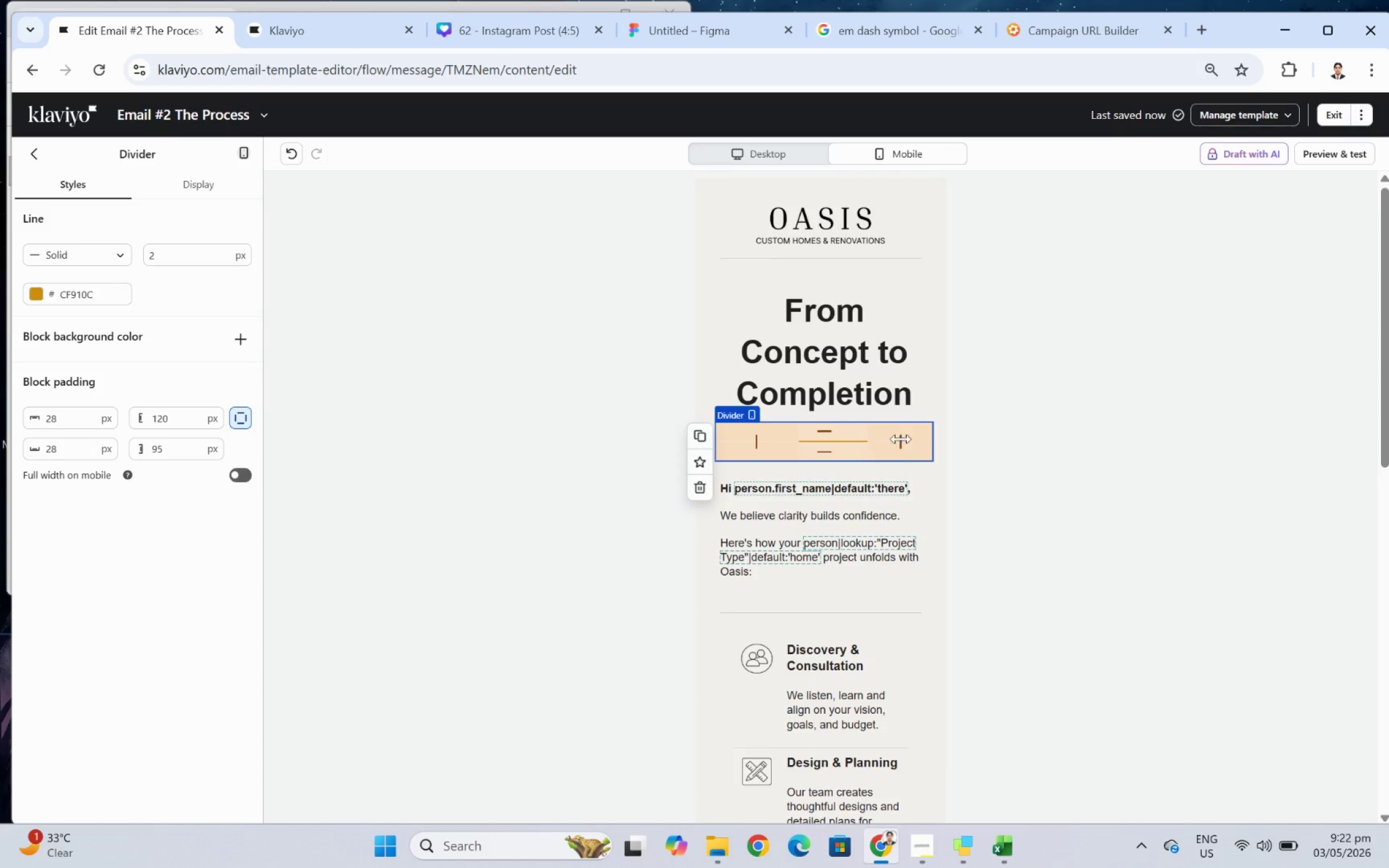 
left_click_drag(start_coordinate=[899, 439], to_coordinate=[879, 439])
 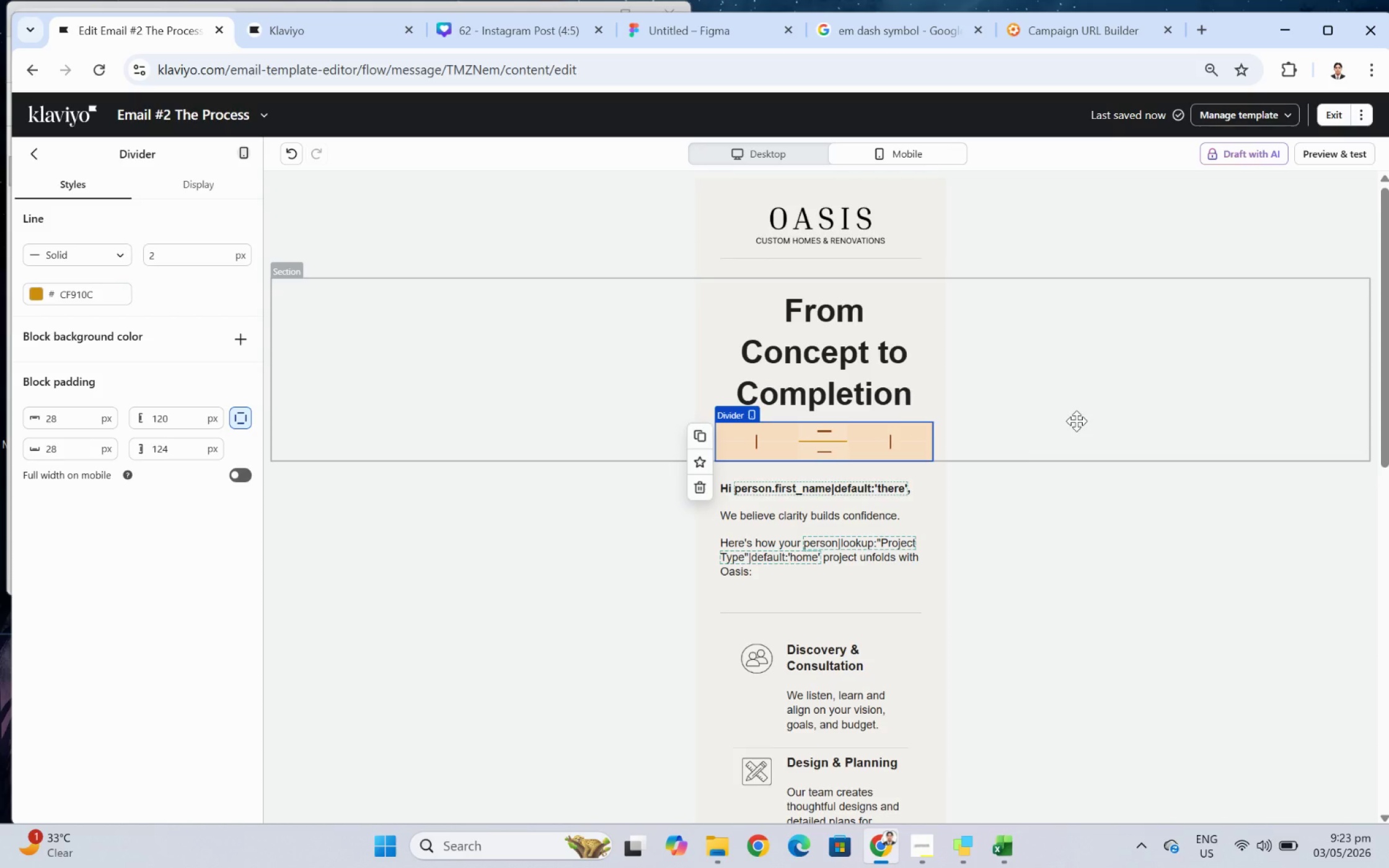 
left_click([1076, 421])
 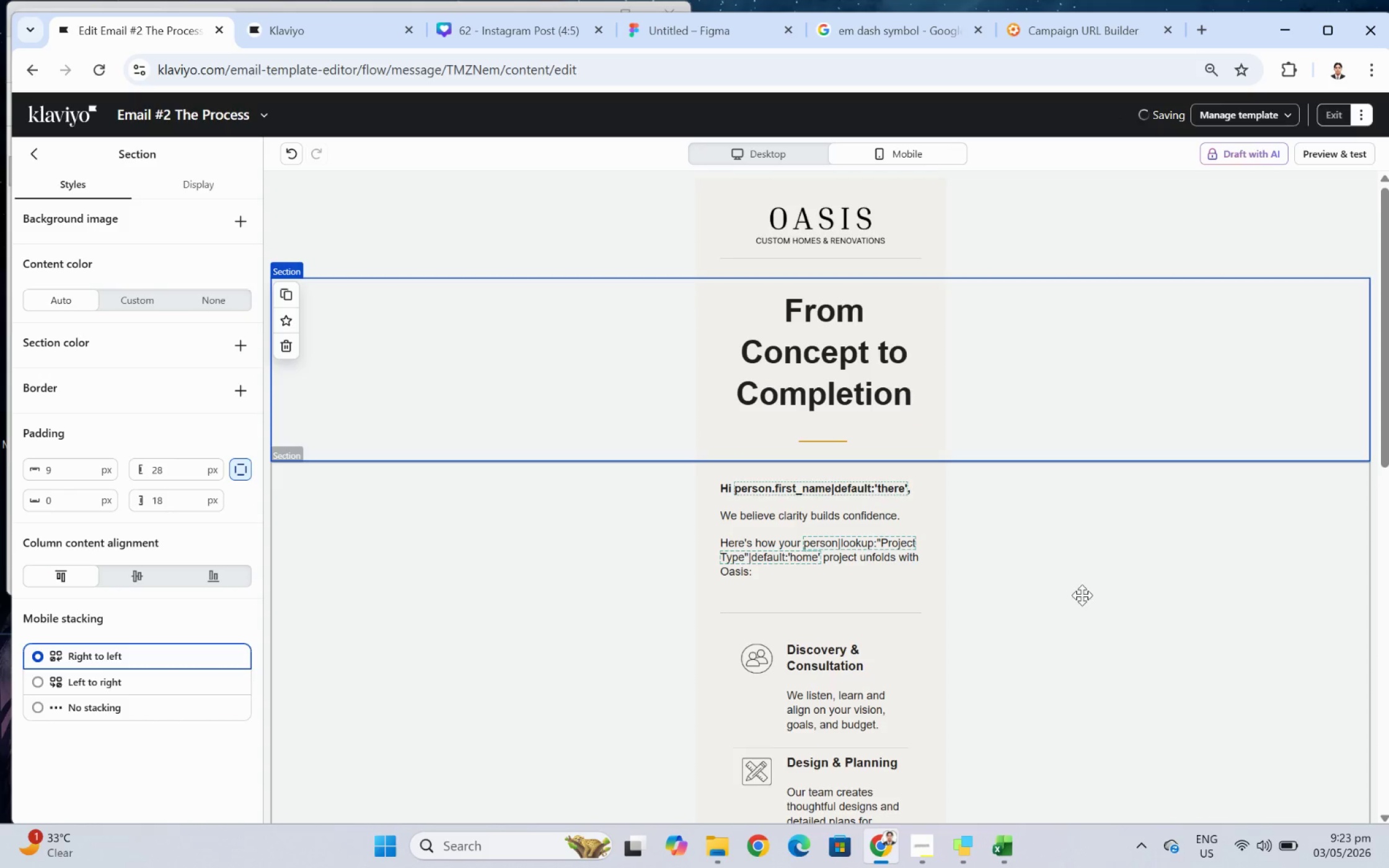 
left_click([1081, 675])
 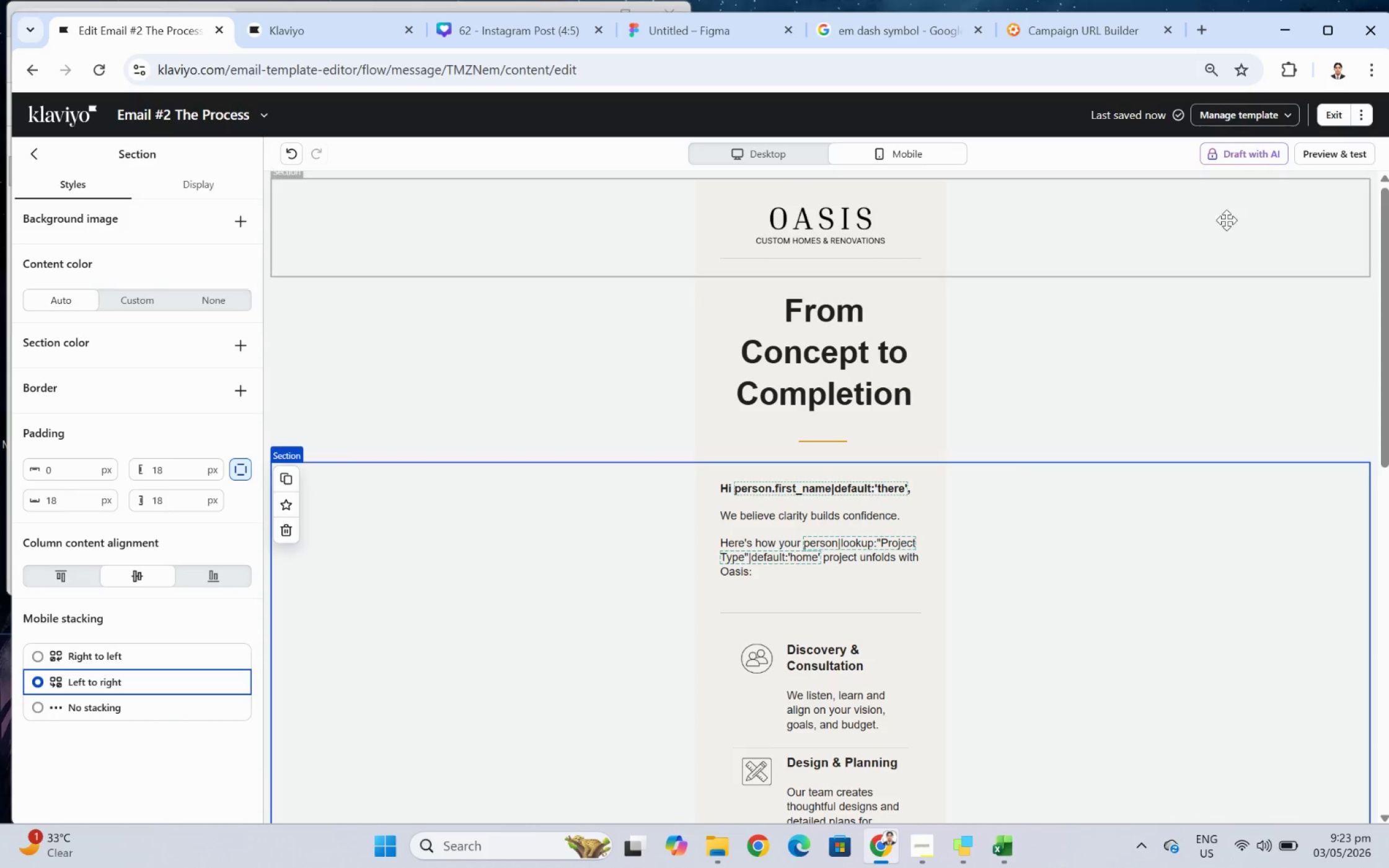 
left_click([1344, 162])
 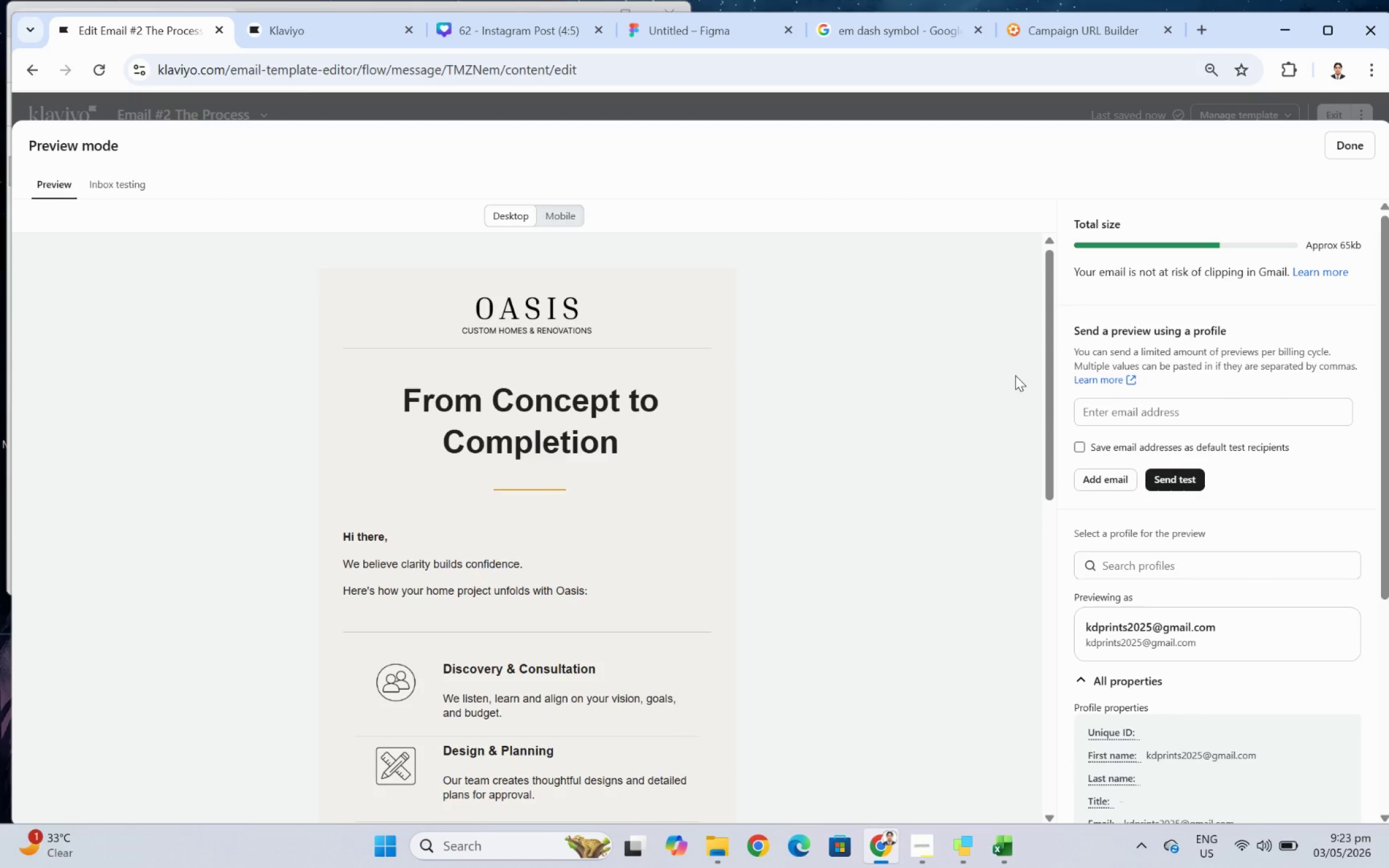 
wait(29.34)
 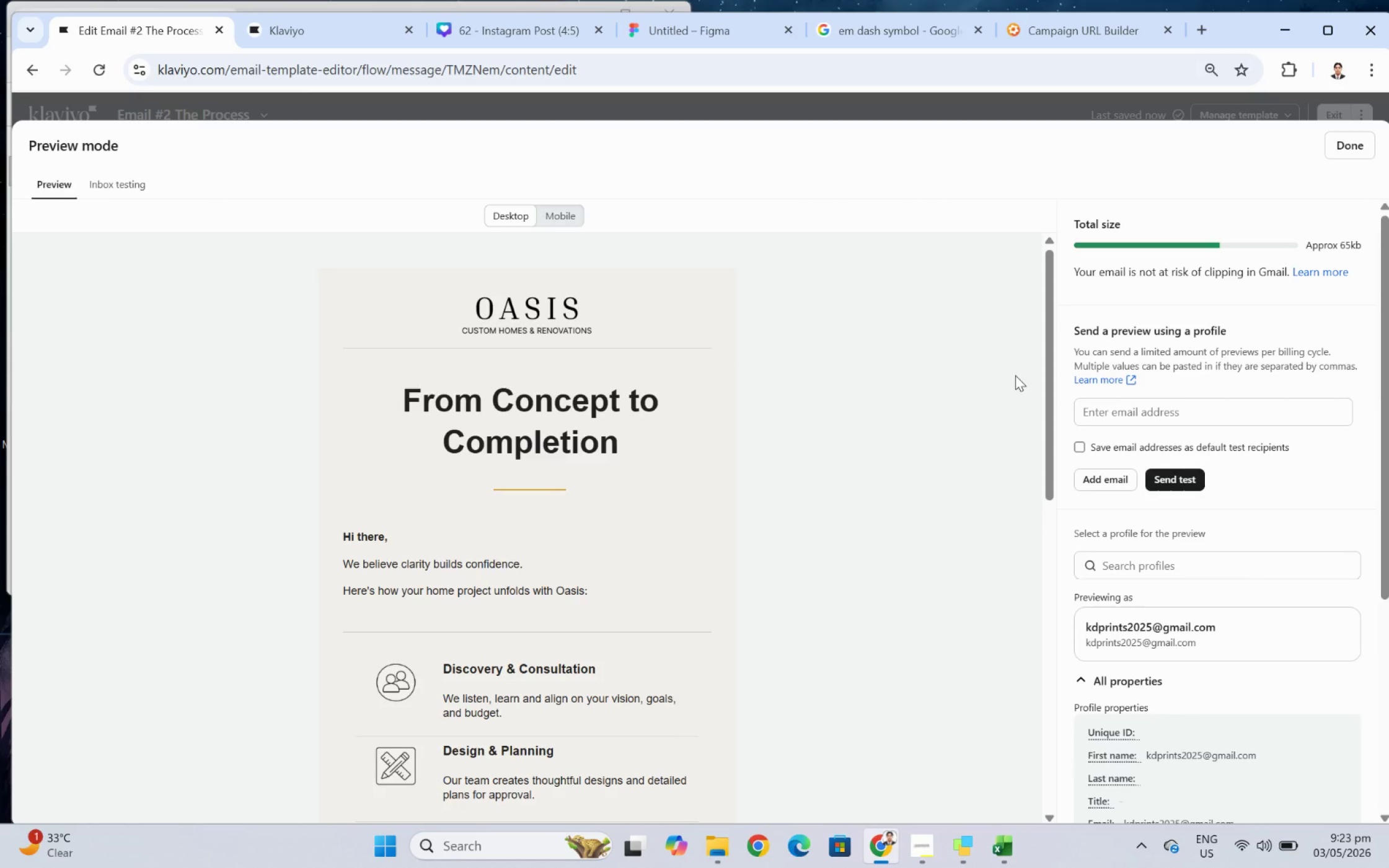 
scroll: coordinate [650, 521], scroll_direction: down, amount: 4.0
 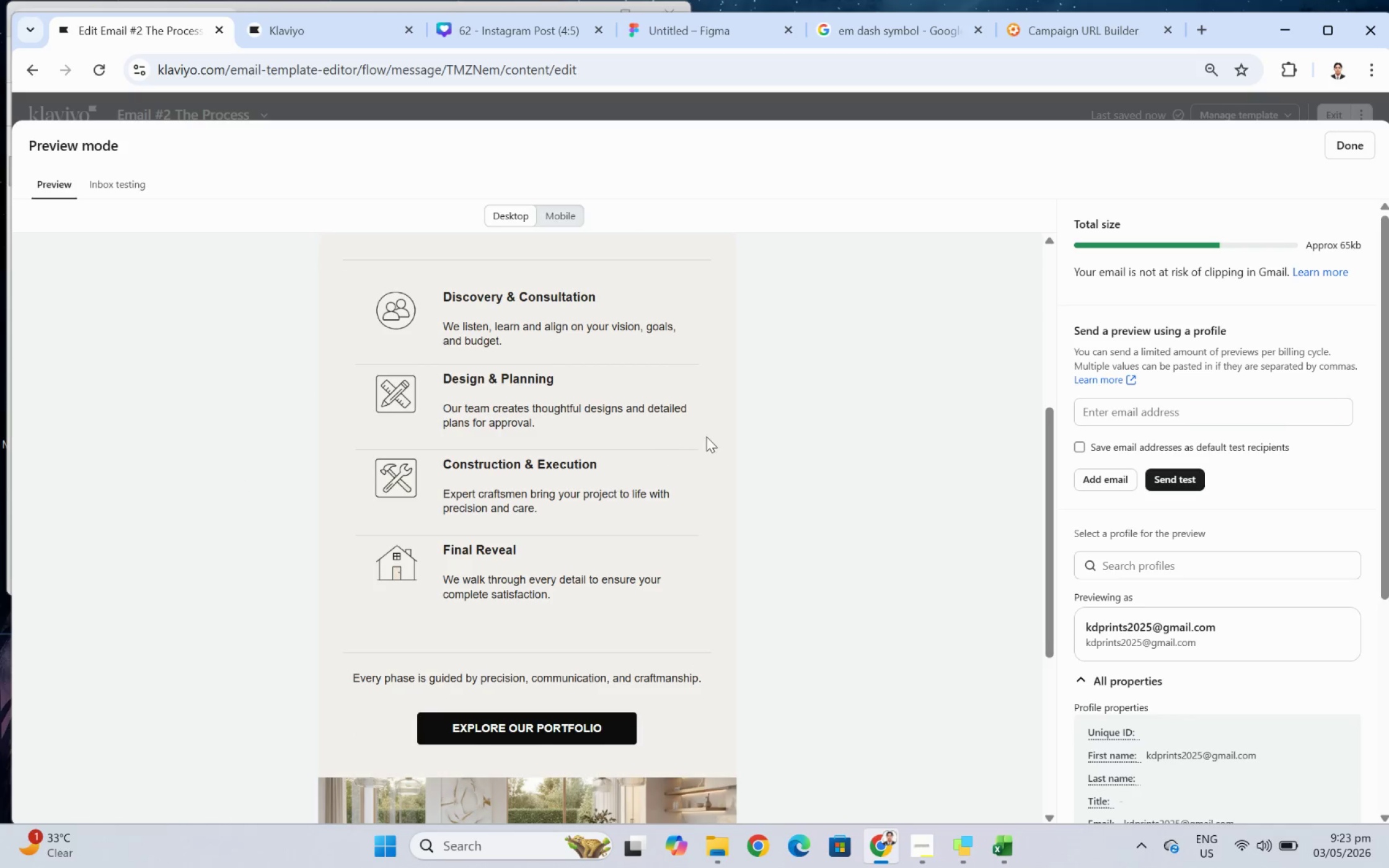 
scroll: coordinate [708, 422], scroll_direction: up, amount: 3.0
 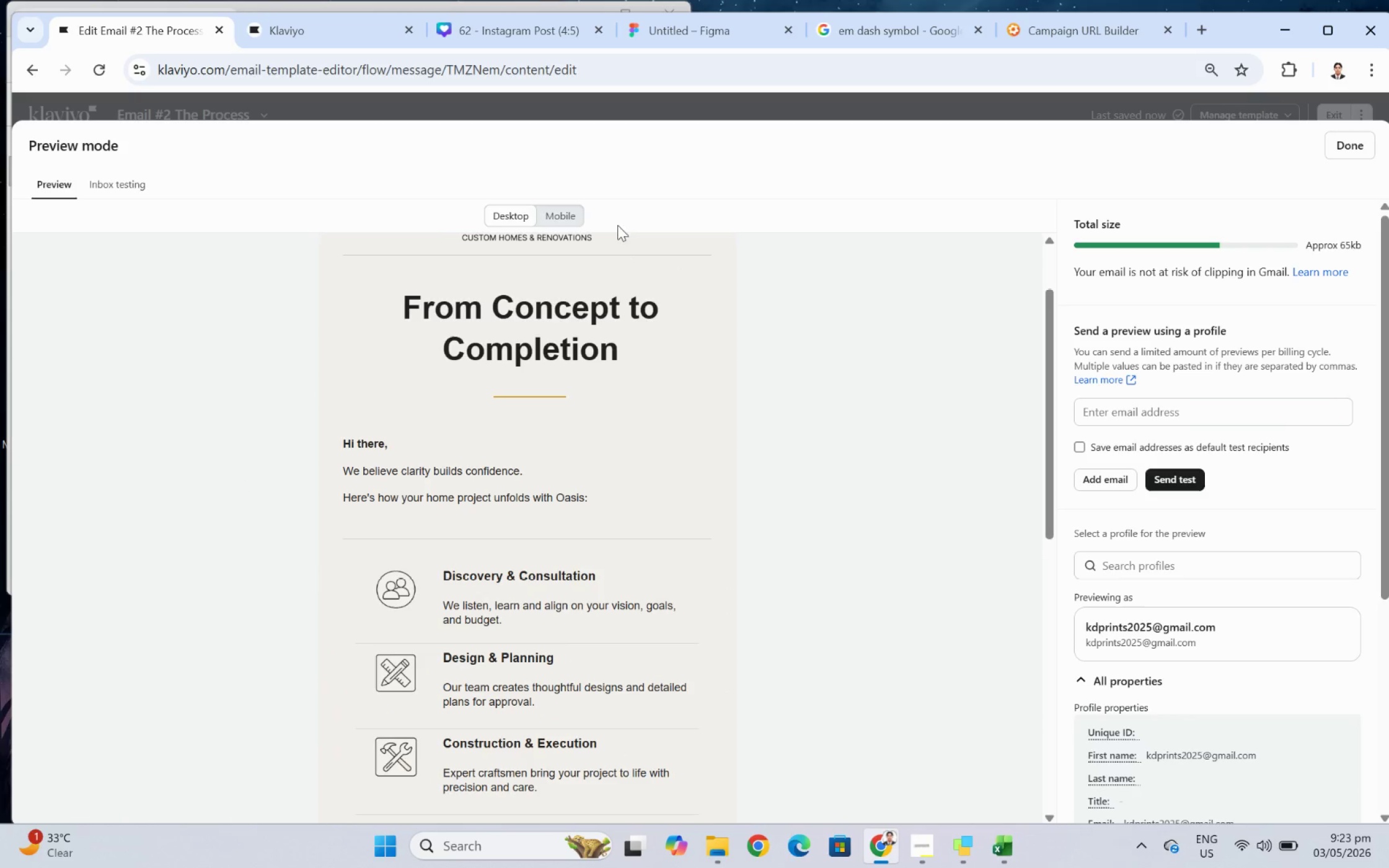 
left_click([560, 215])
 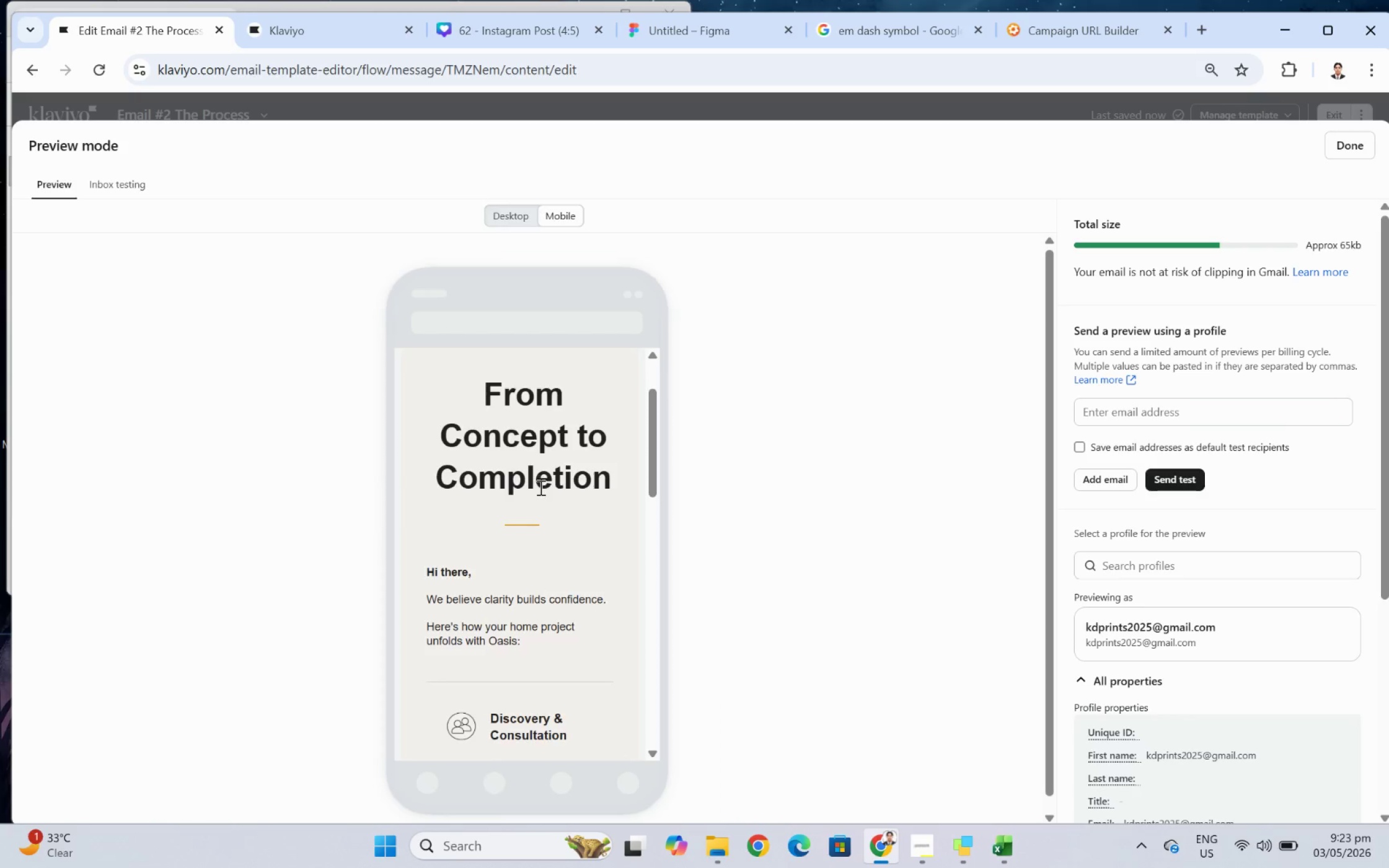 
scroll: coordinate [542, 486], scroll_direction: down, amount: 7.0
 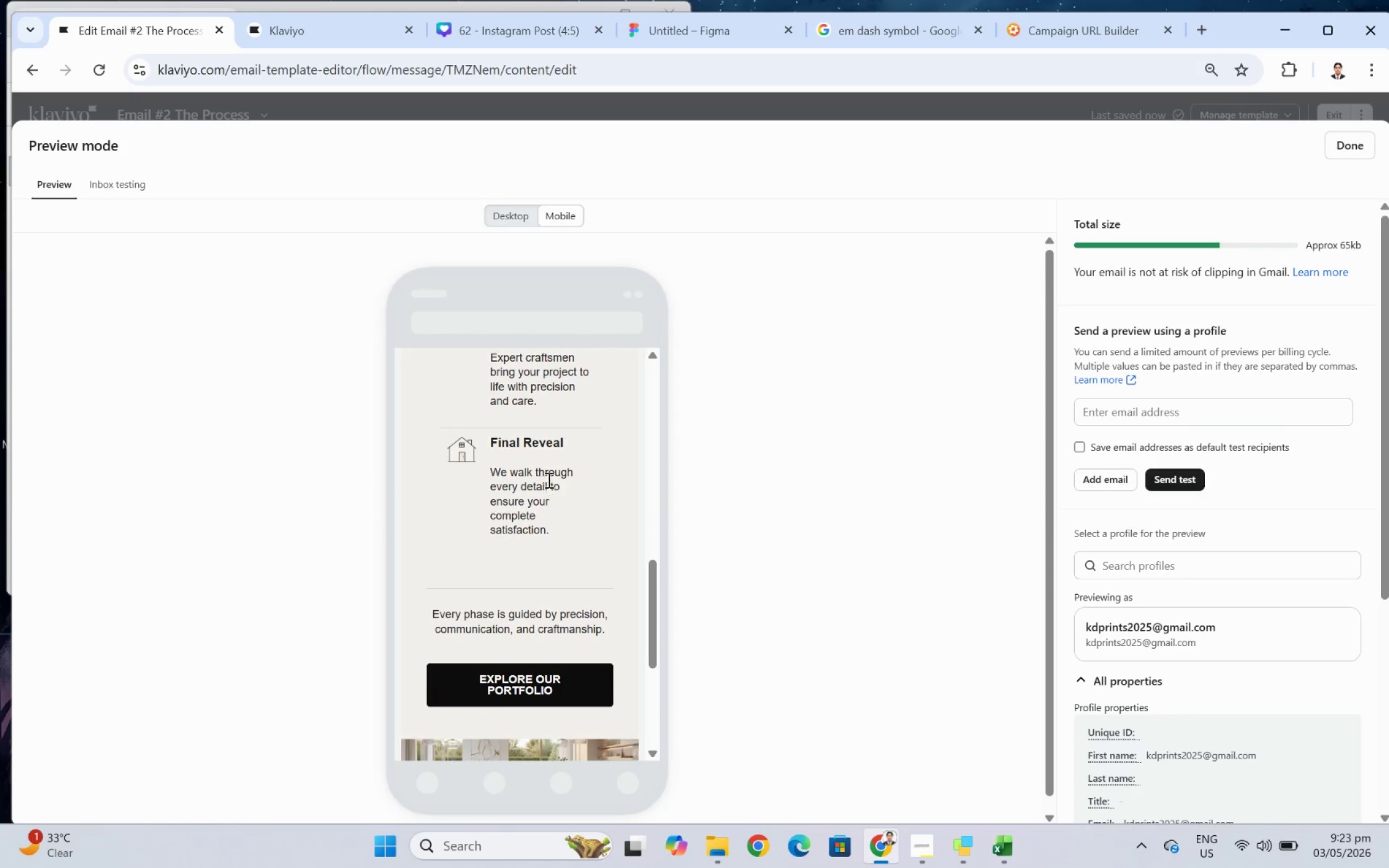 
scroll: coordinate [549, 480], scroll_direction: up, amount: 2.0
 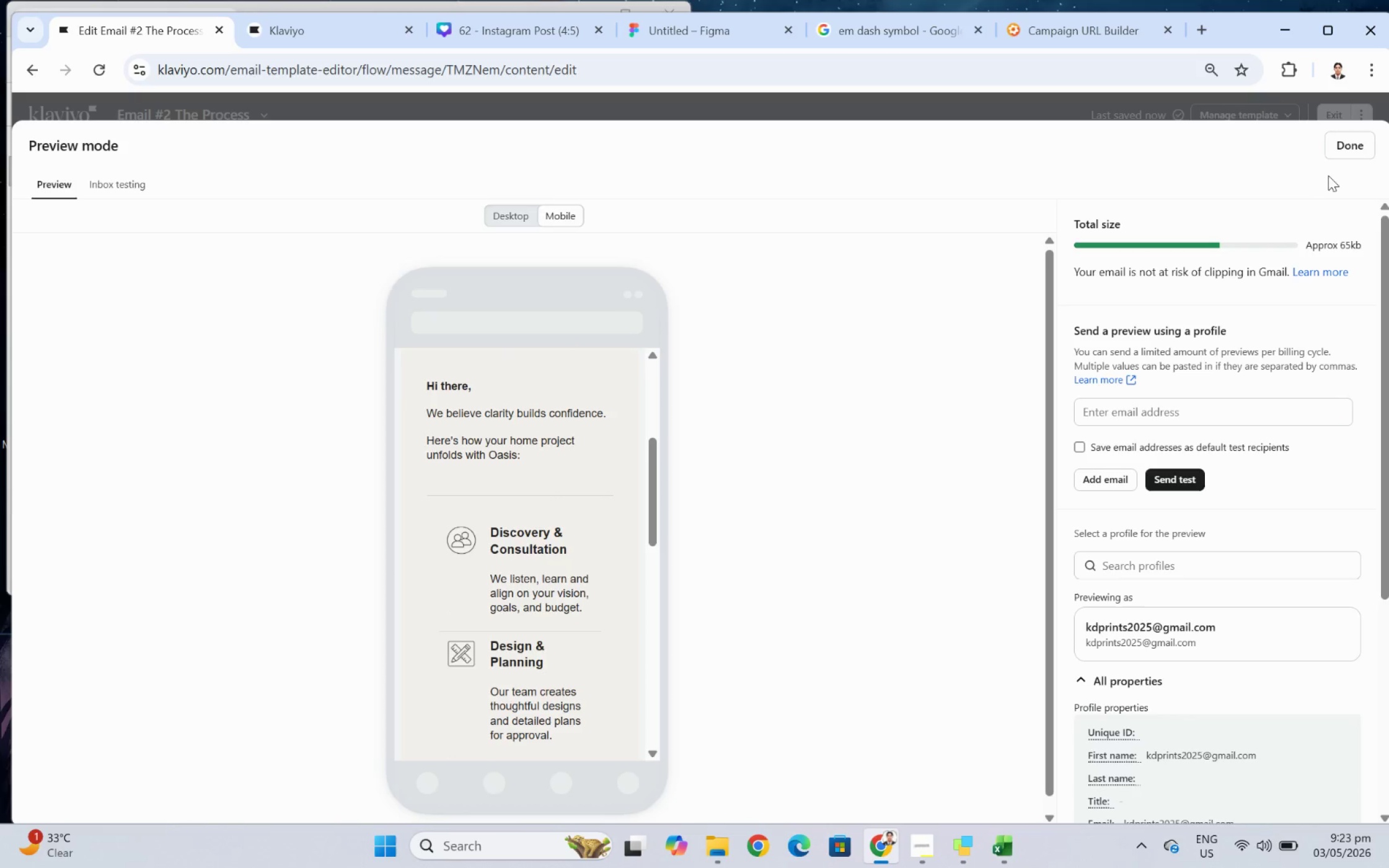 
left_click([1345, 154])
 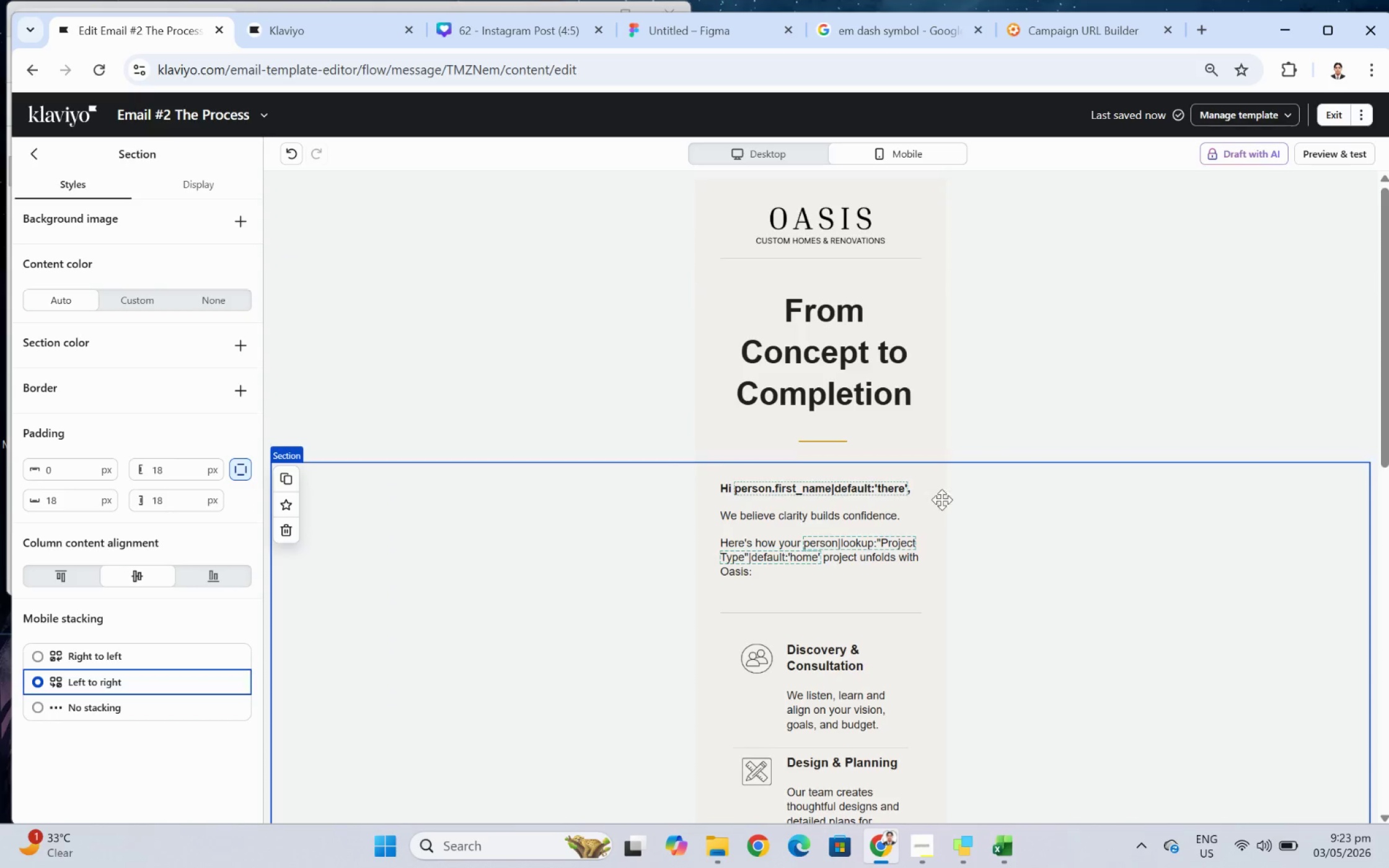 
scroll: coordinate [904, 548], scroll_direction: down, amount: 6.0
 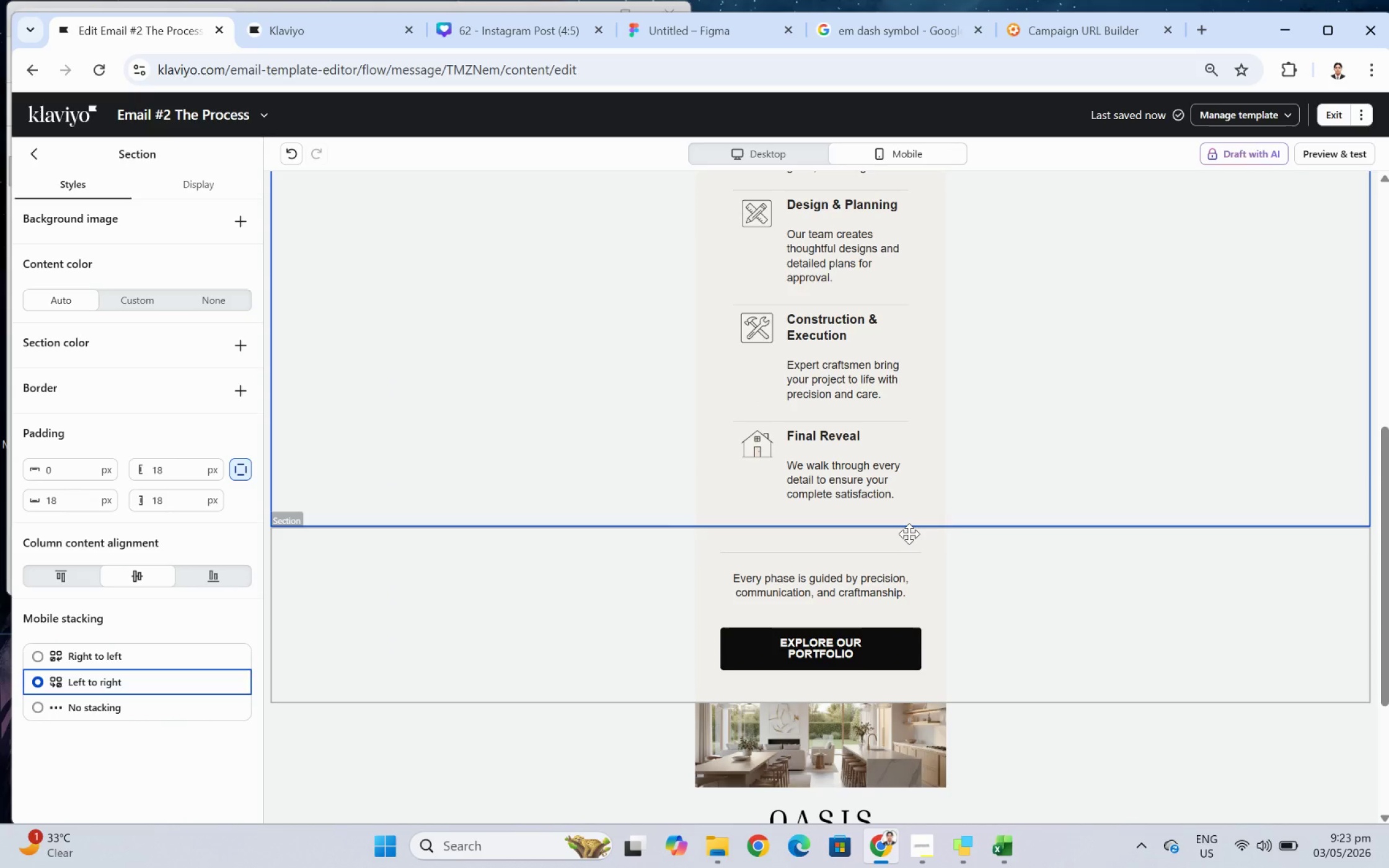 
left_click([909, 533])
 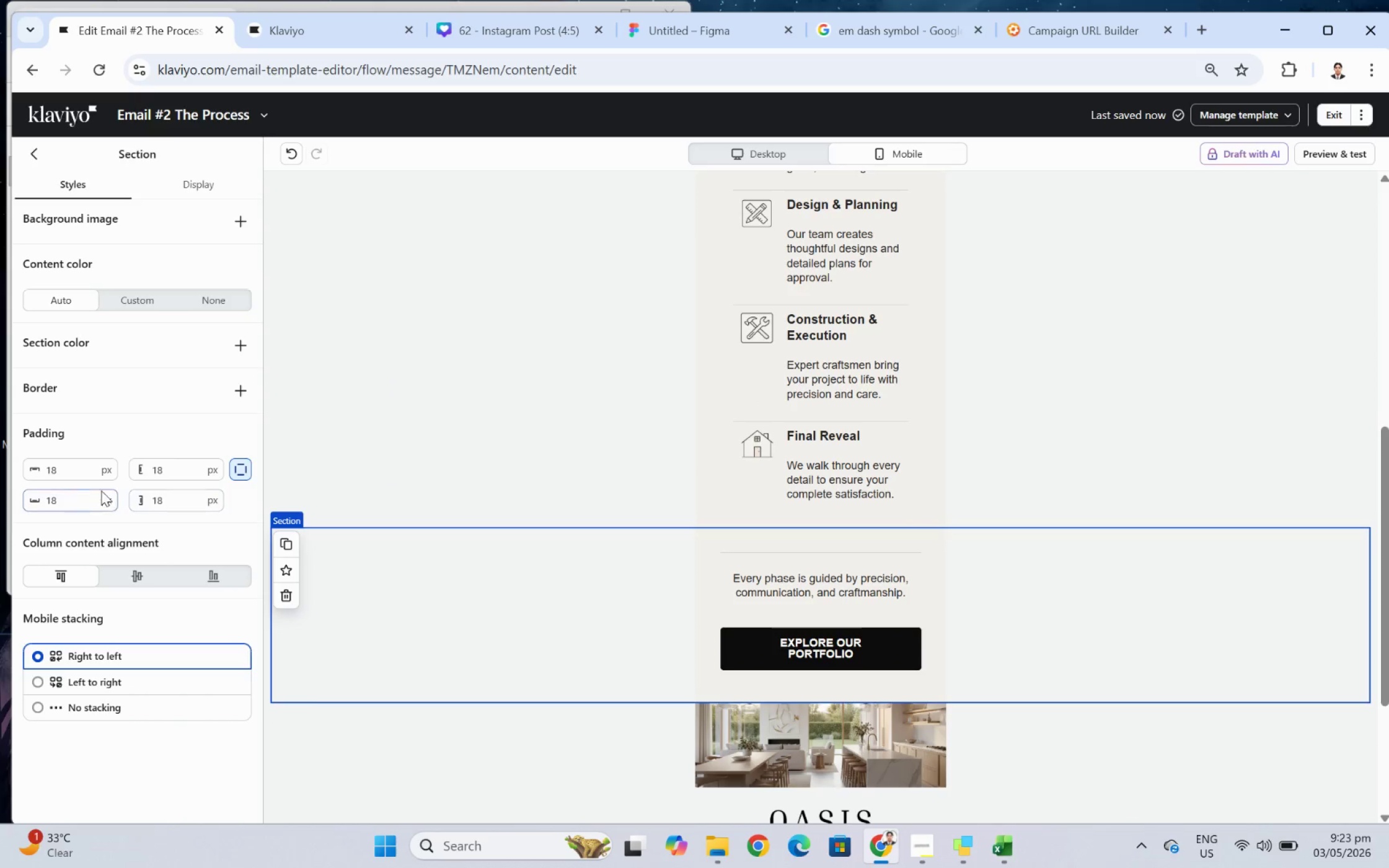 
double_click([90, 468])
 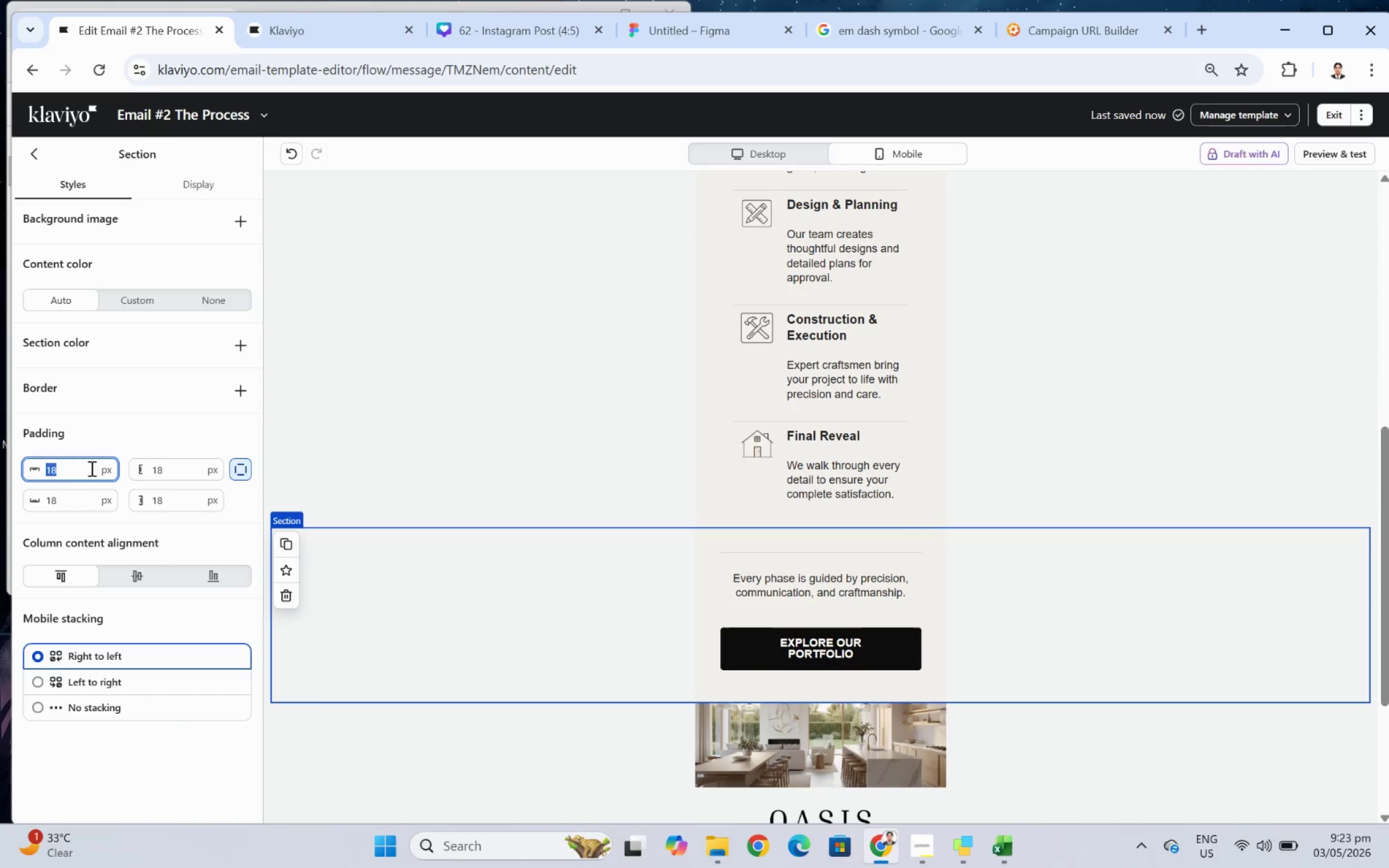 
key(Numpad0)
 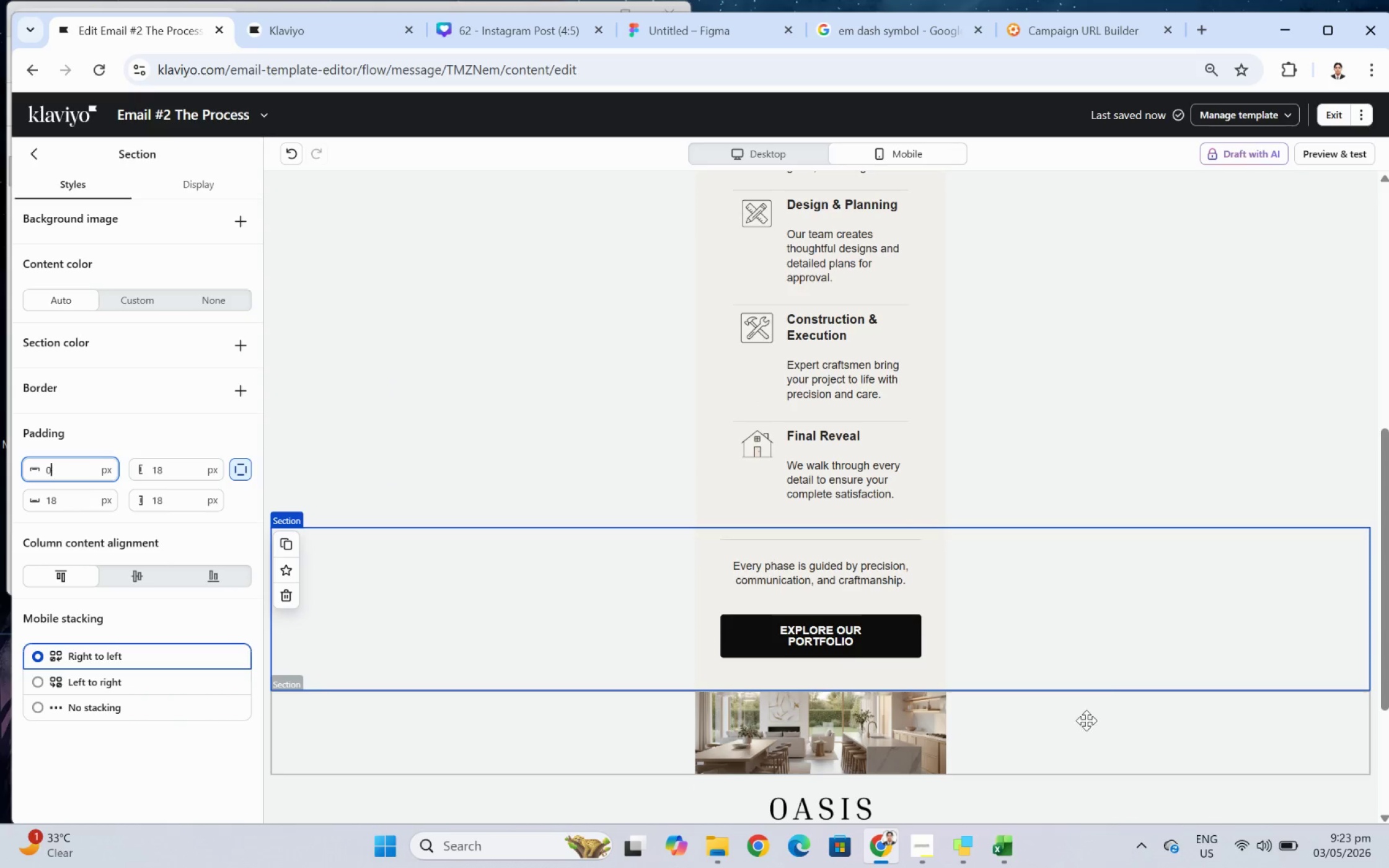 
scroll: coordinate [1088, 563], scroll_direction: up, amount: 5.0
 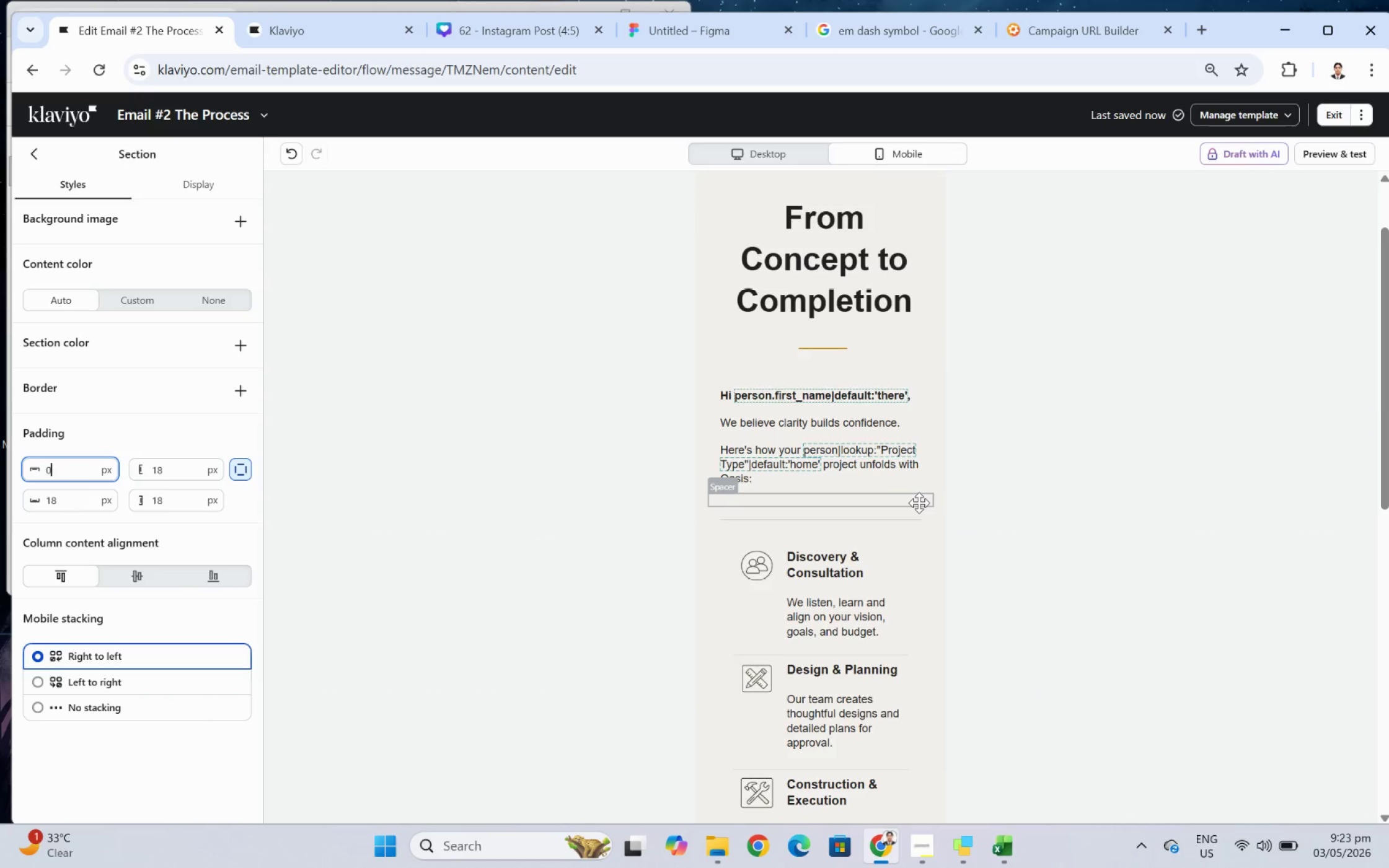 
left_click([919, 504])
 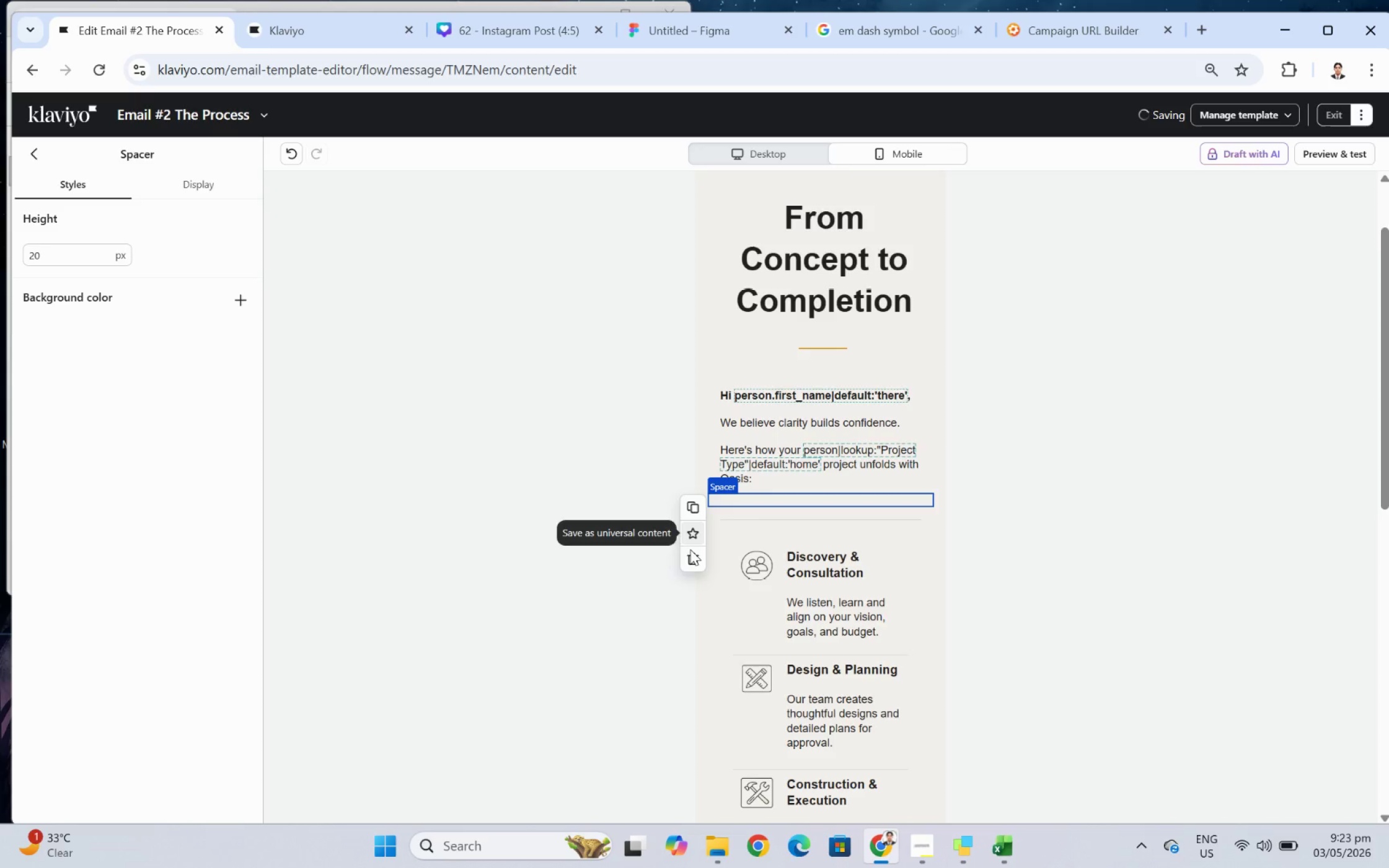 
left_click([687, 556])
 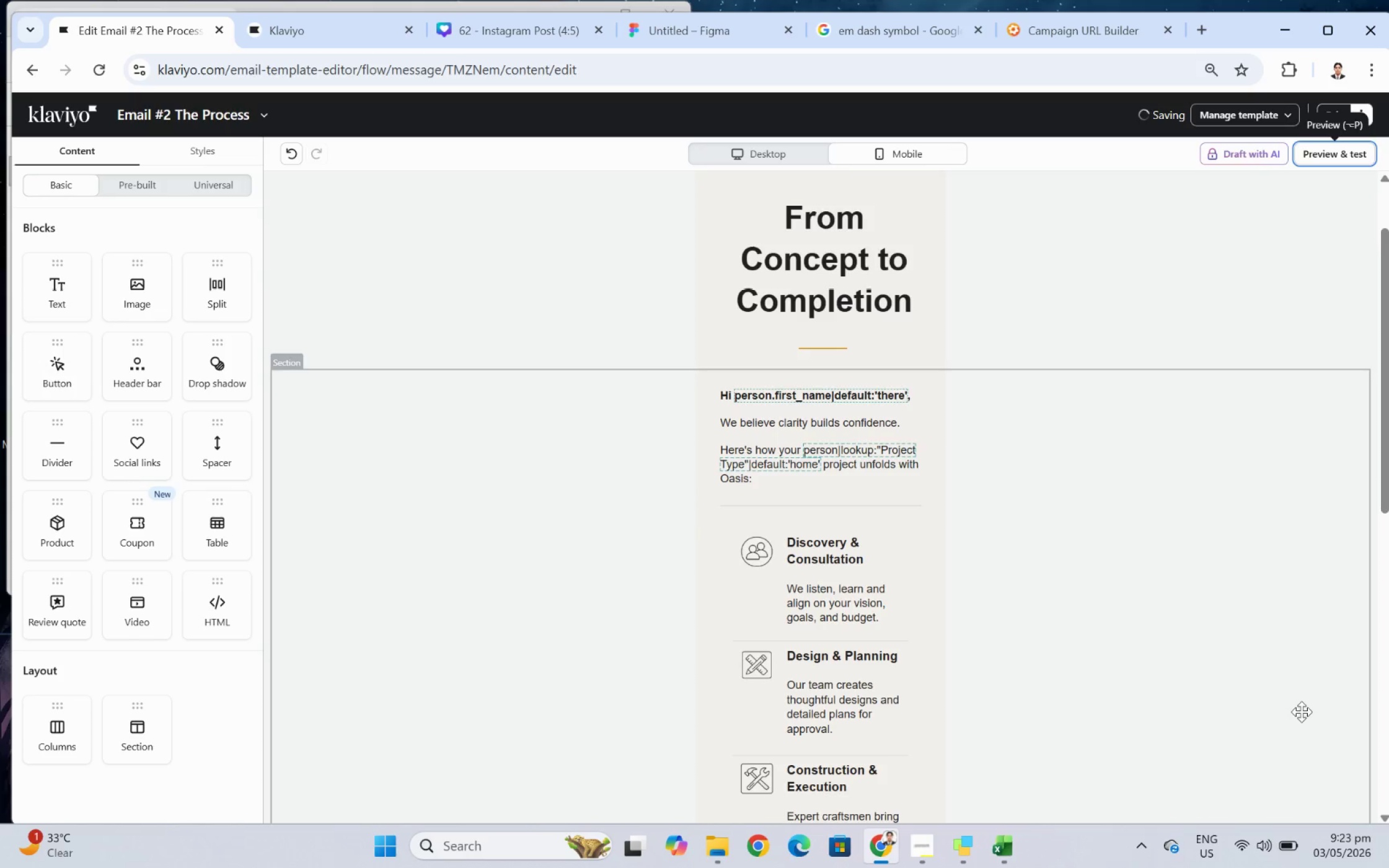 
left_click([1289, 702])
 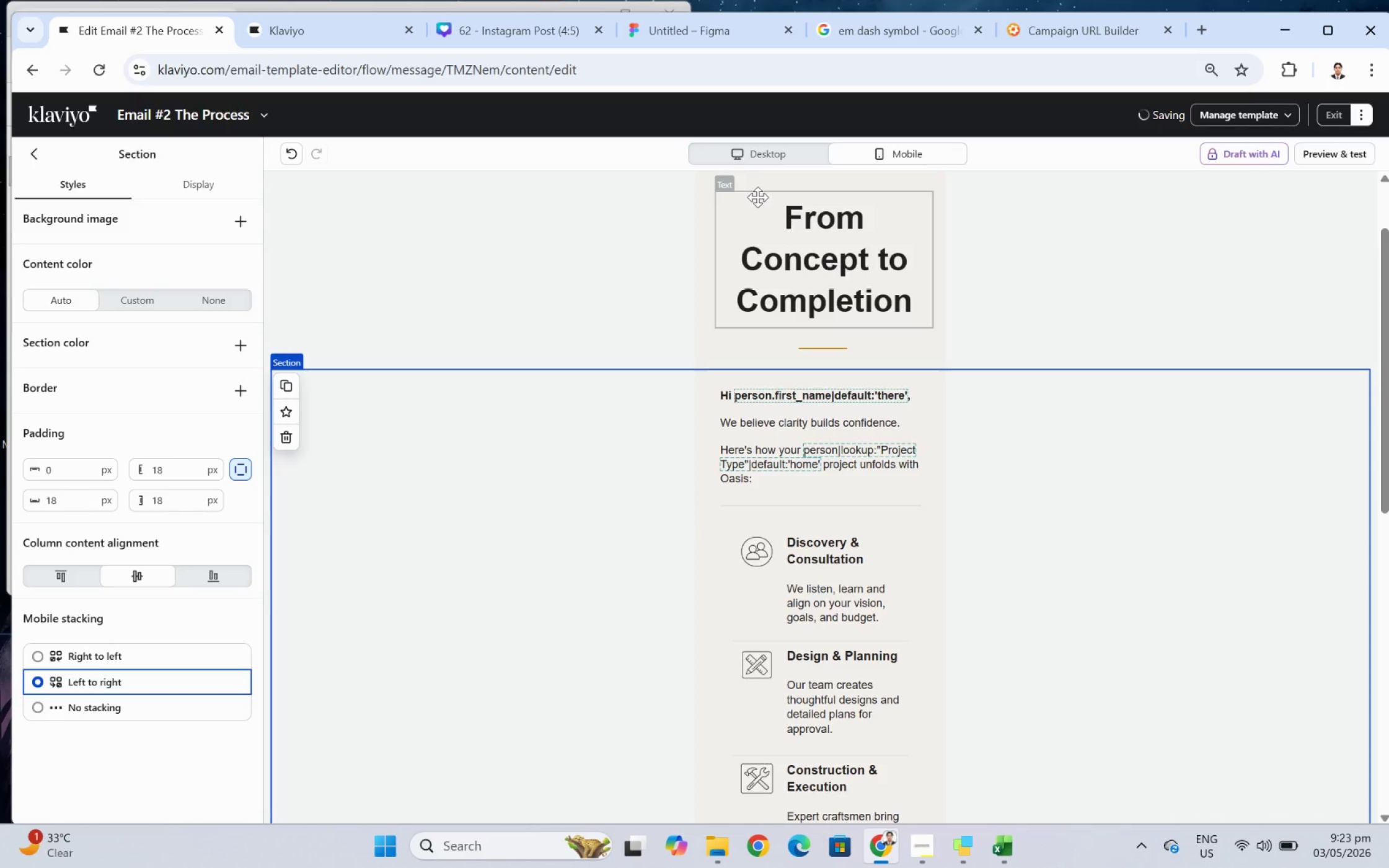 
left_click([754, 160])
 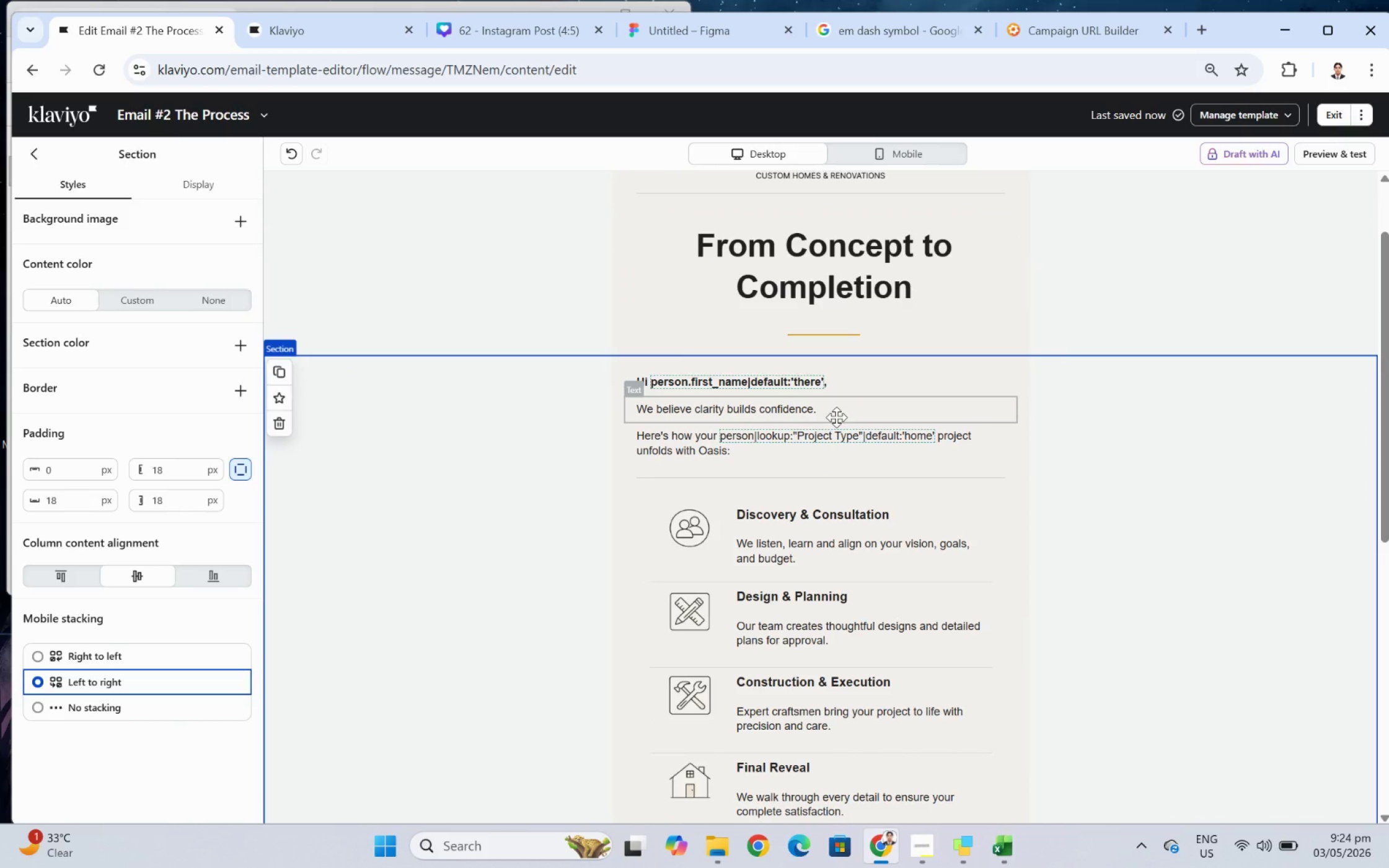 
wait(20.09)
 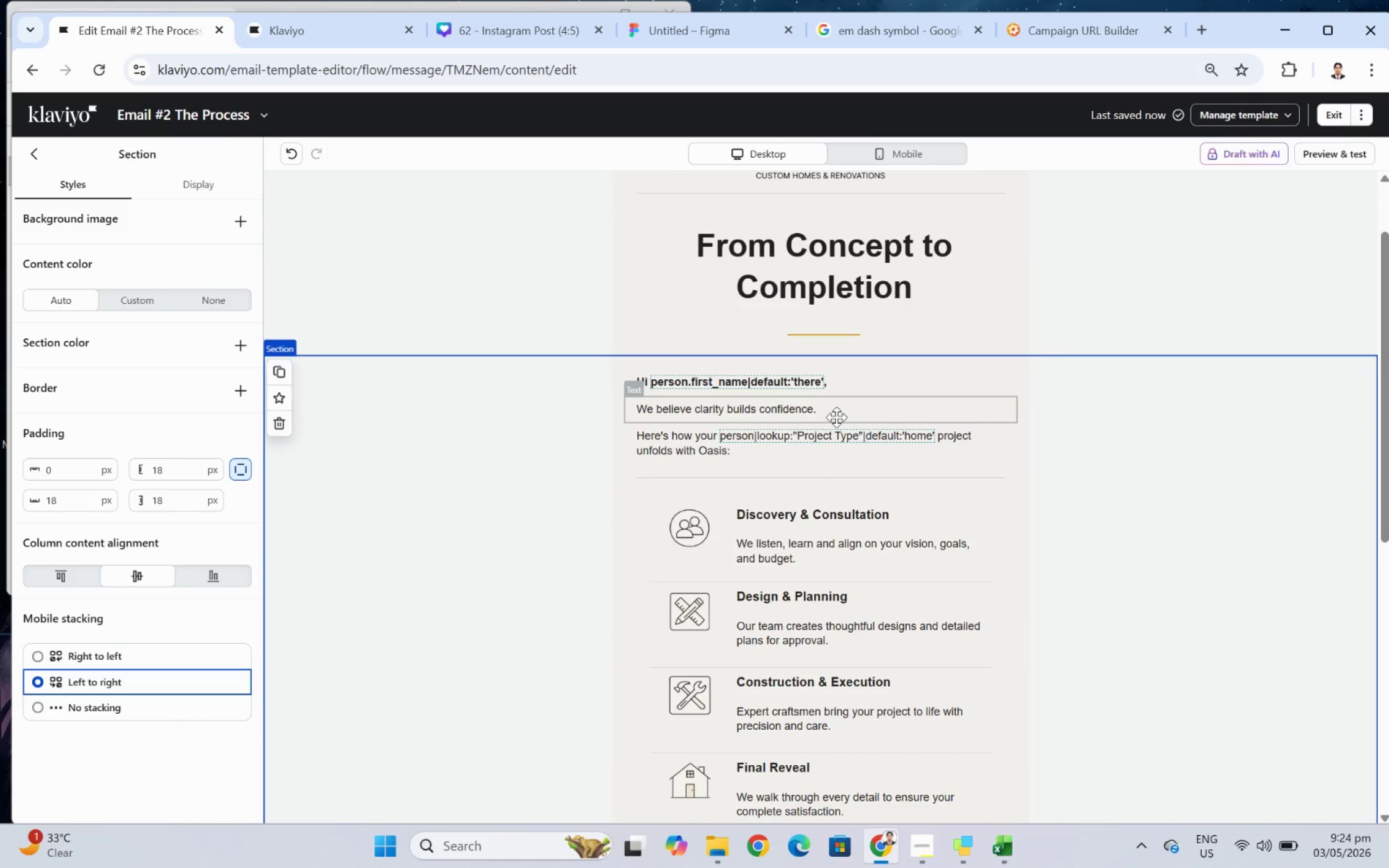 
left_click([861, 433])
 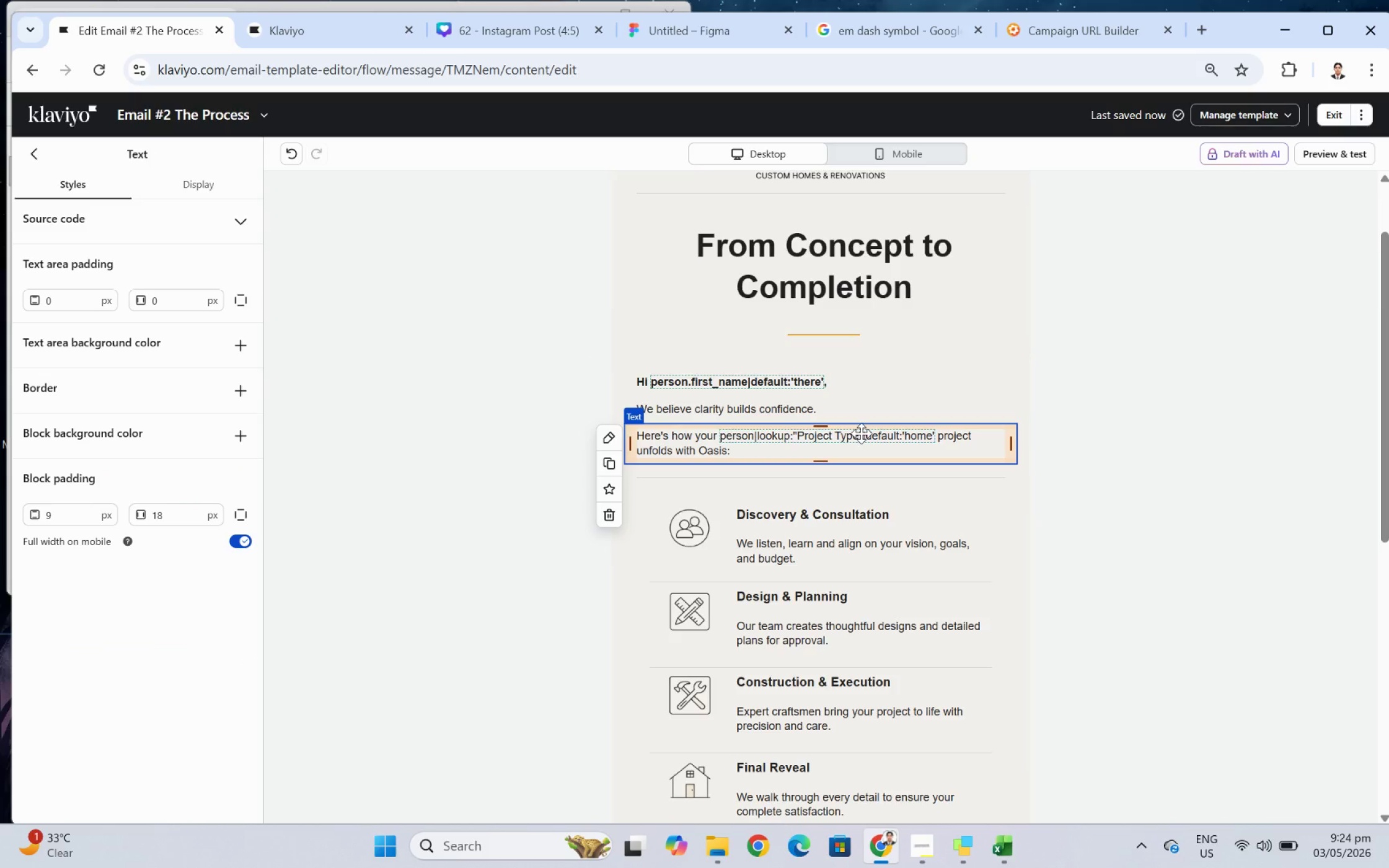 
wait(22.43)
 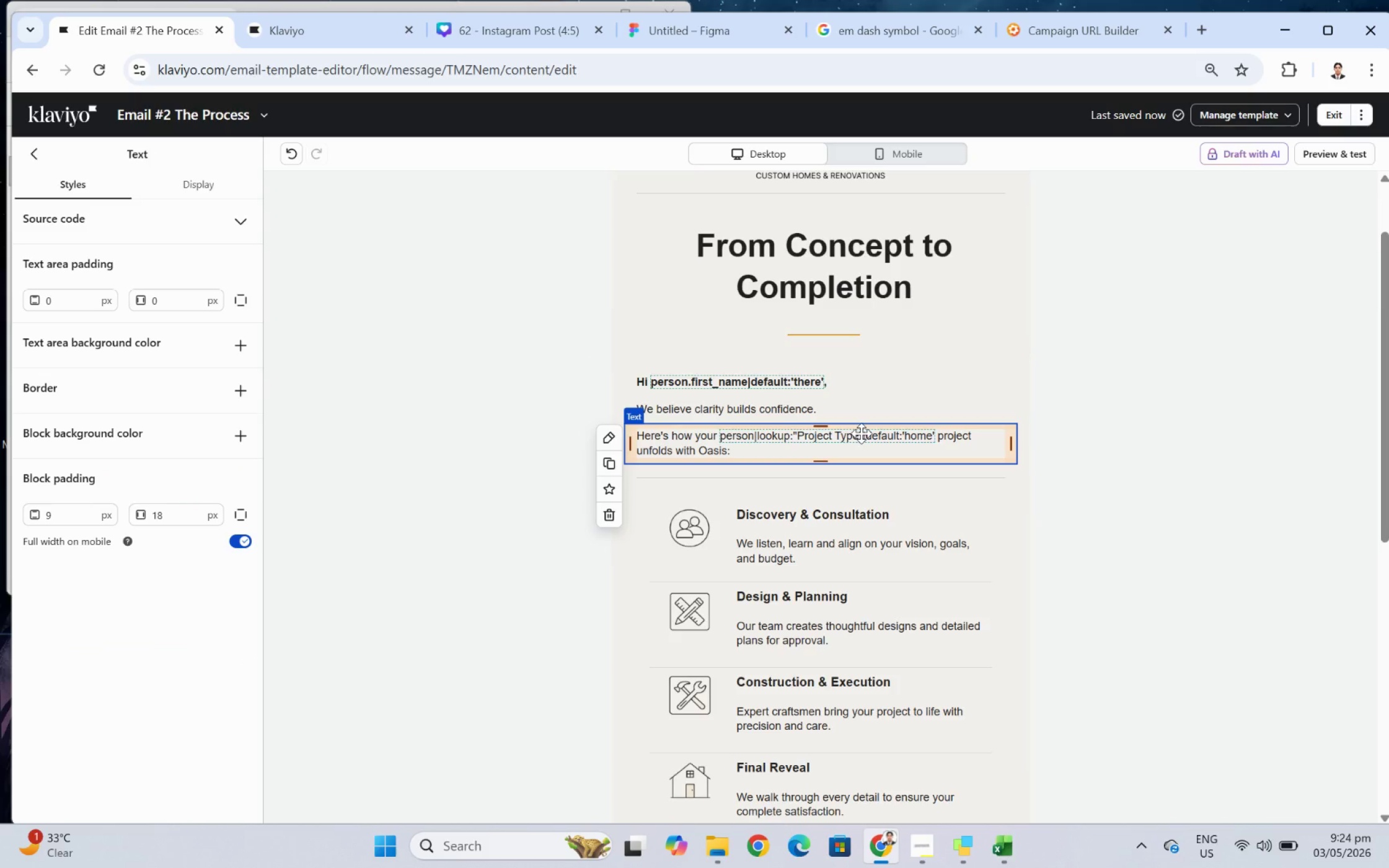 
left_click([922, 410])
 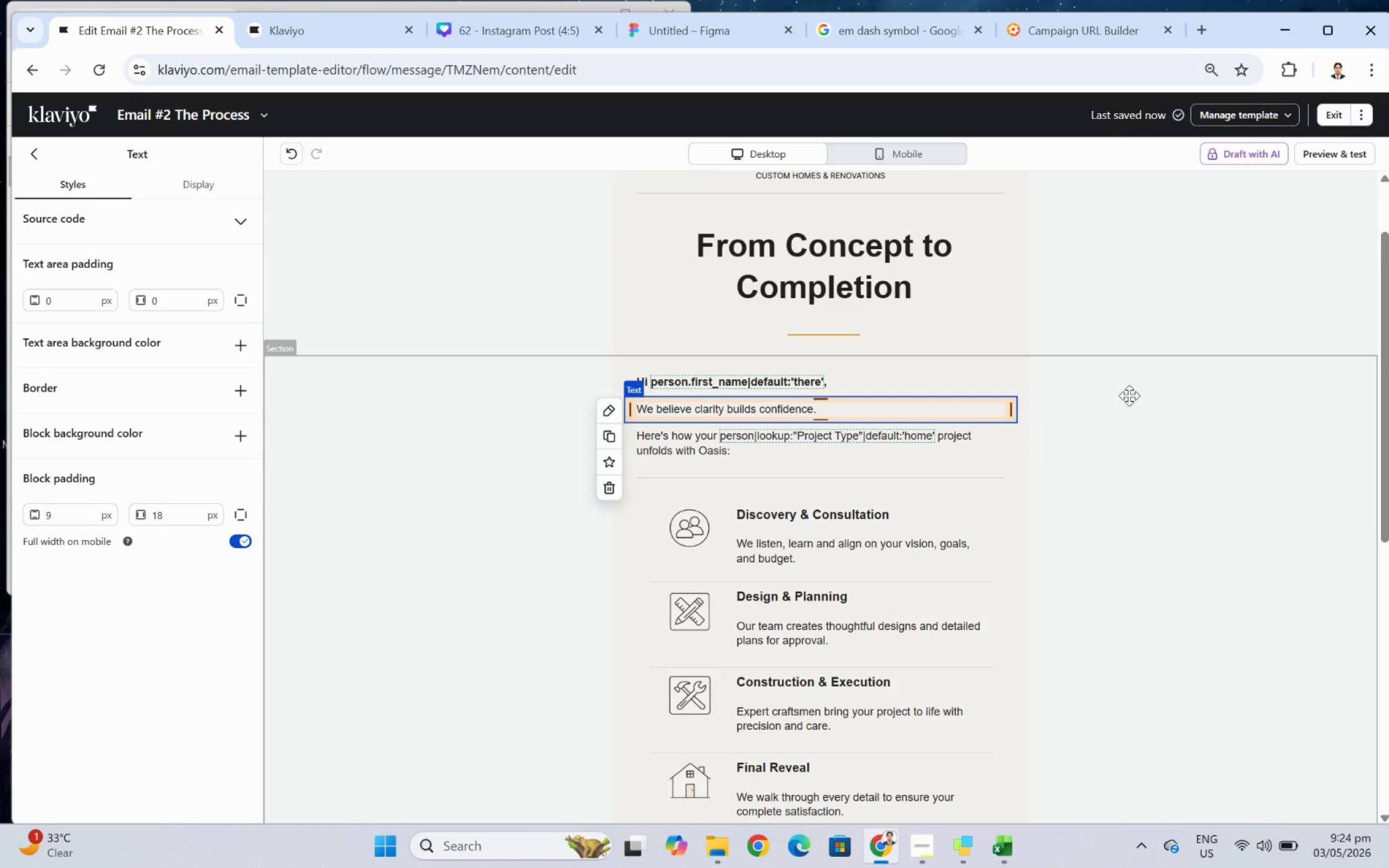 
scroll: coordinate [1129, 395], scroll_direction: up, amount: 3.0
 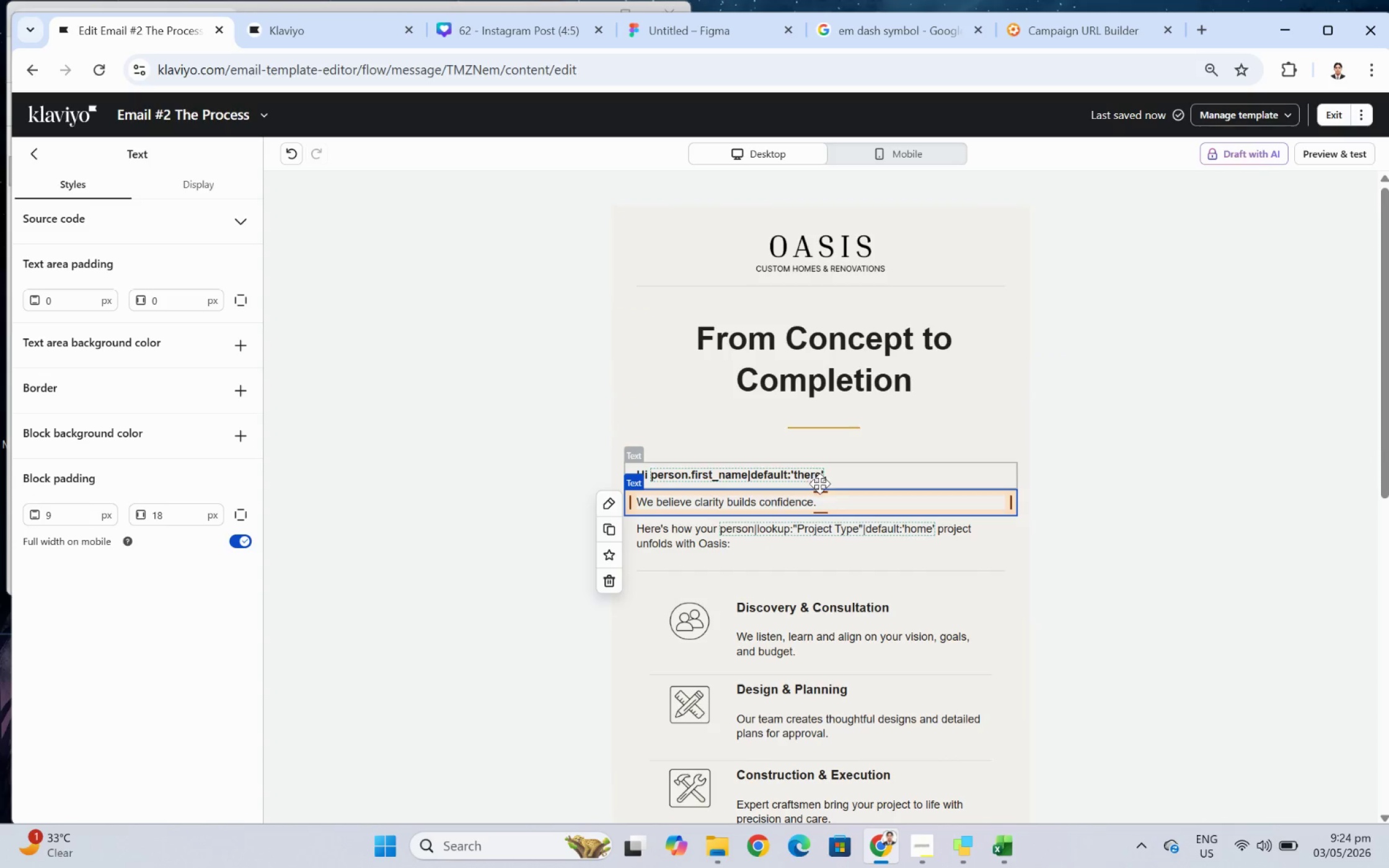 
wait(9.28)
 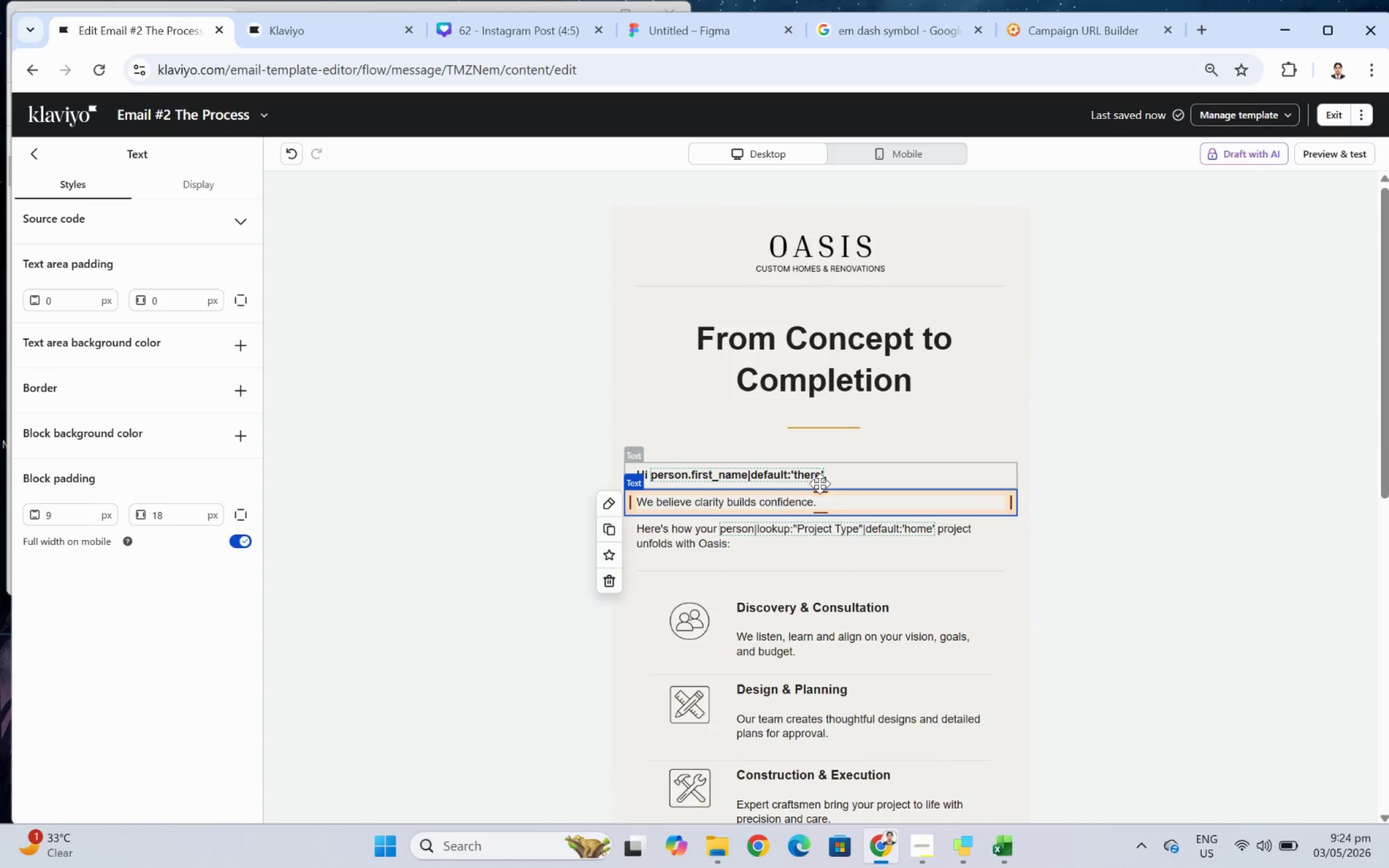 
double_click([836, 498])
 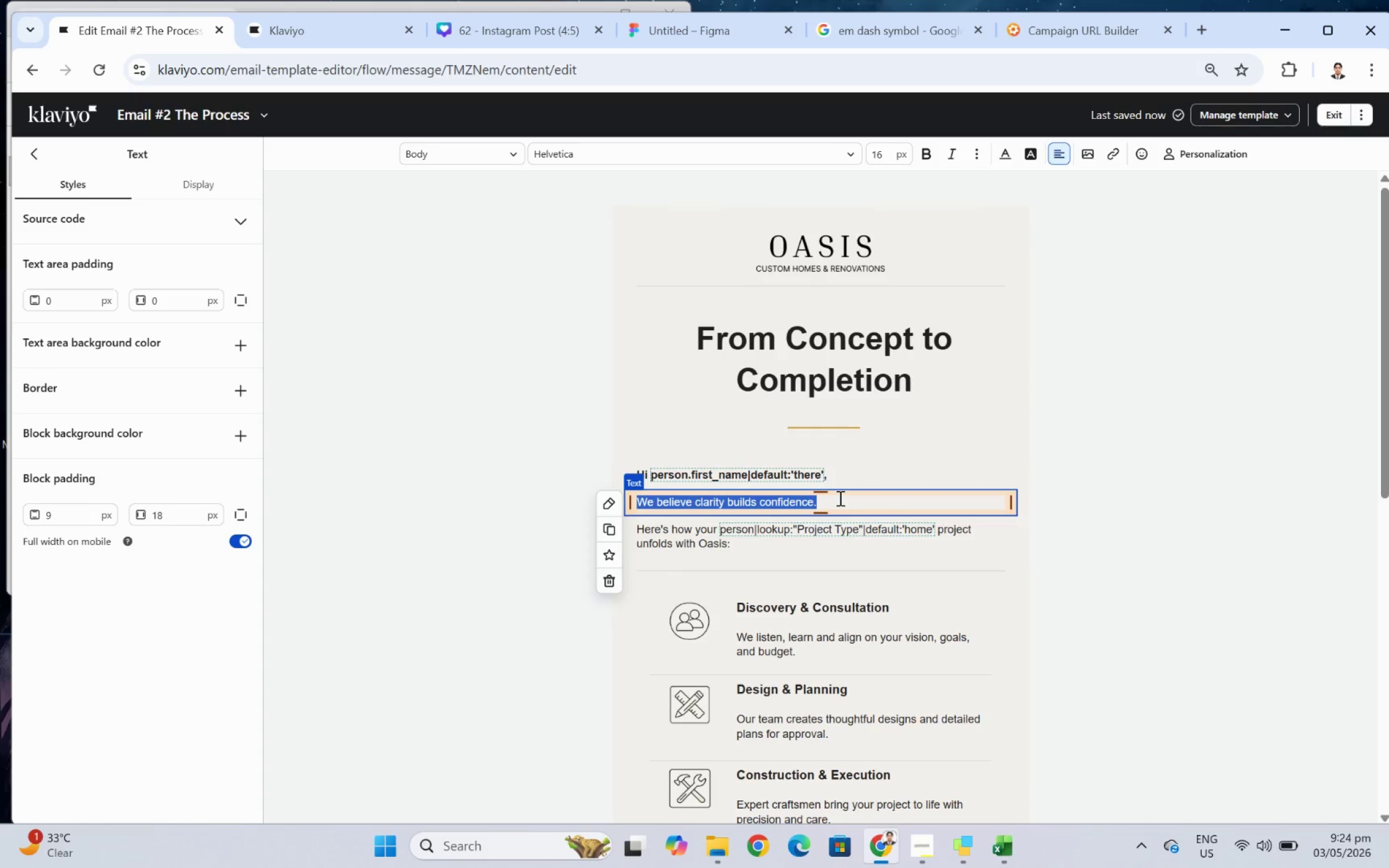 
left_click([842, 498])
 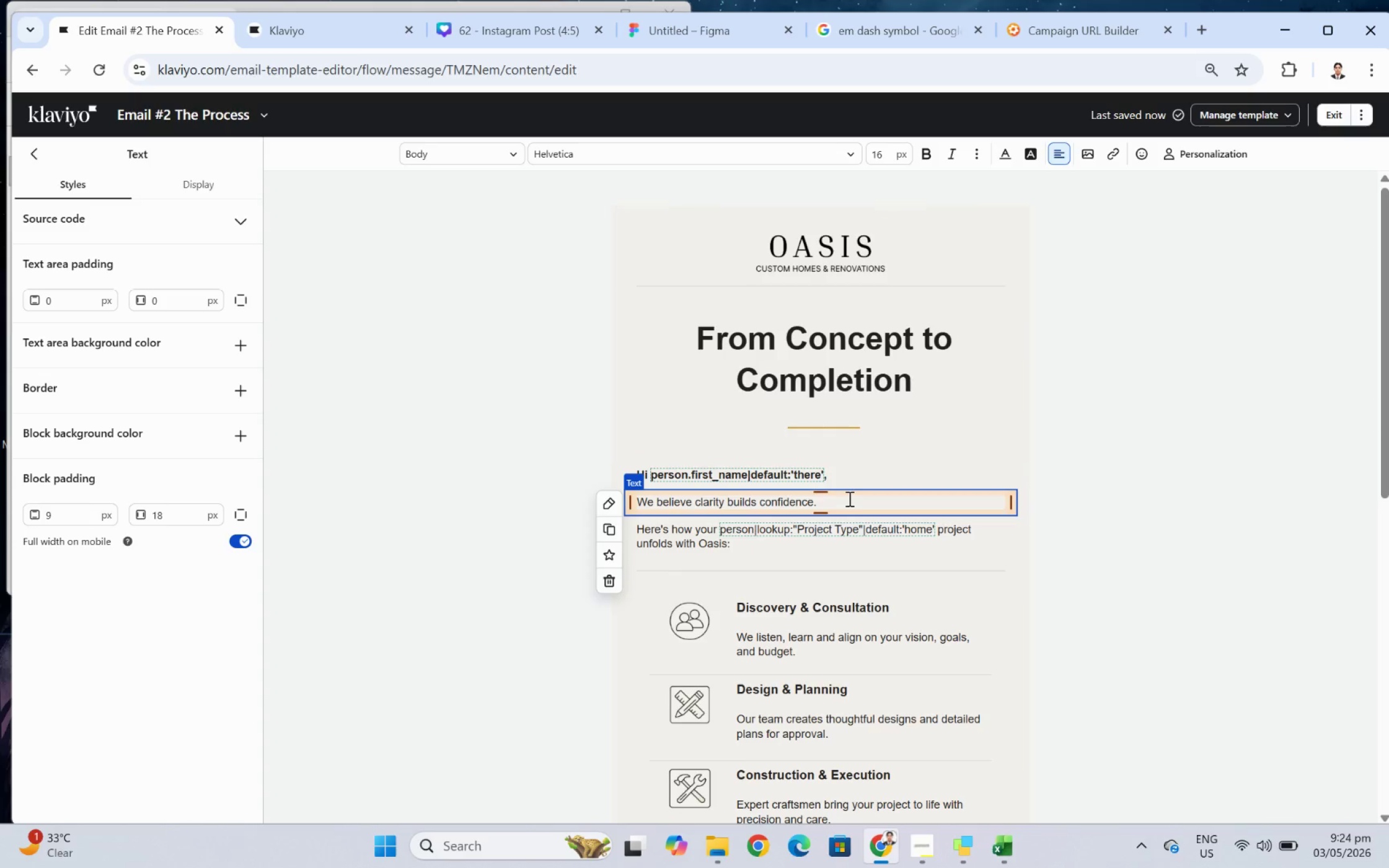 
key(Space)
 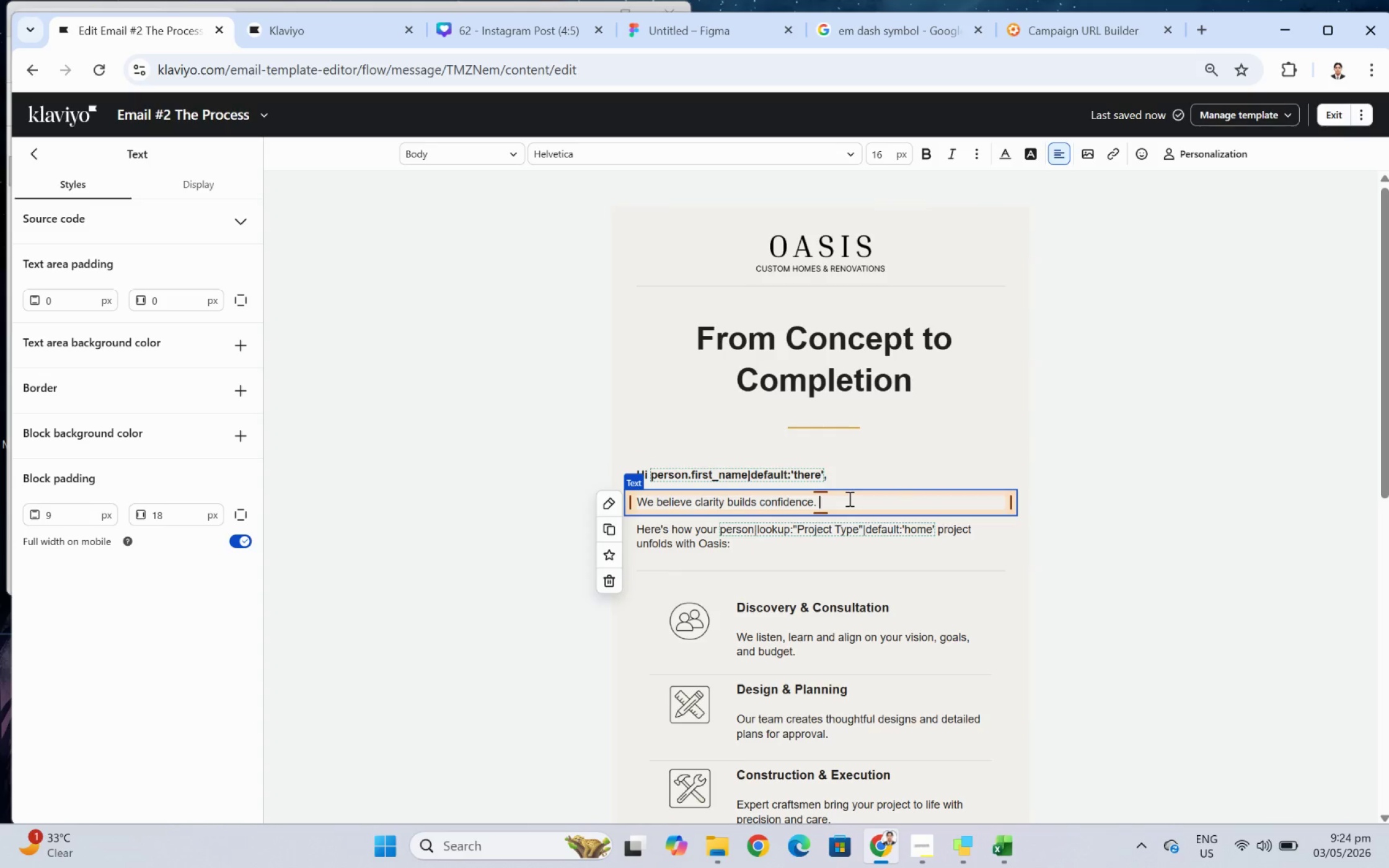 
type(That's why i)
key(Backspace)
type(every oasis )
key(Backspace)
key(Backspace)
key(Backspace)
key(Backspace)
key(Backspace)
key(Backspace)
type(Oais)
key(Backspace)
key(Backspace)
type(sis project is guided by a structured)
 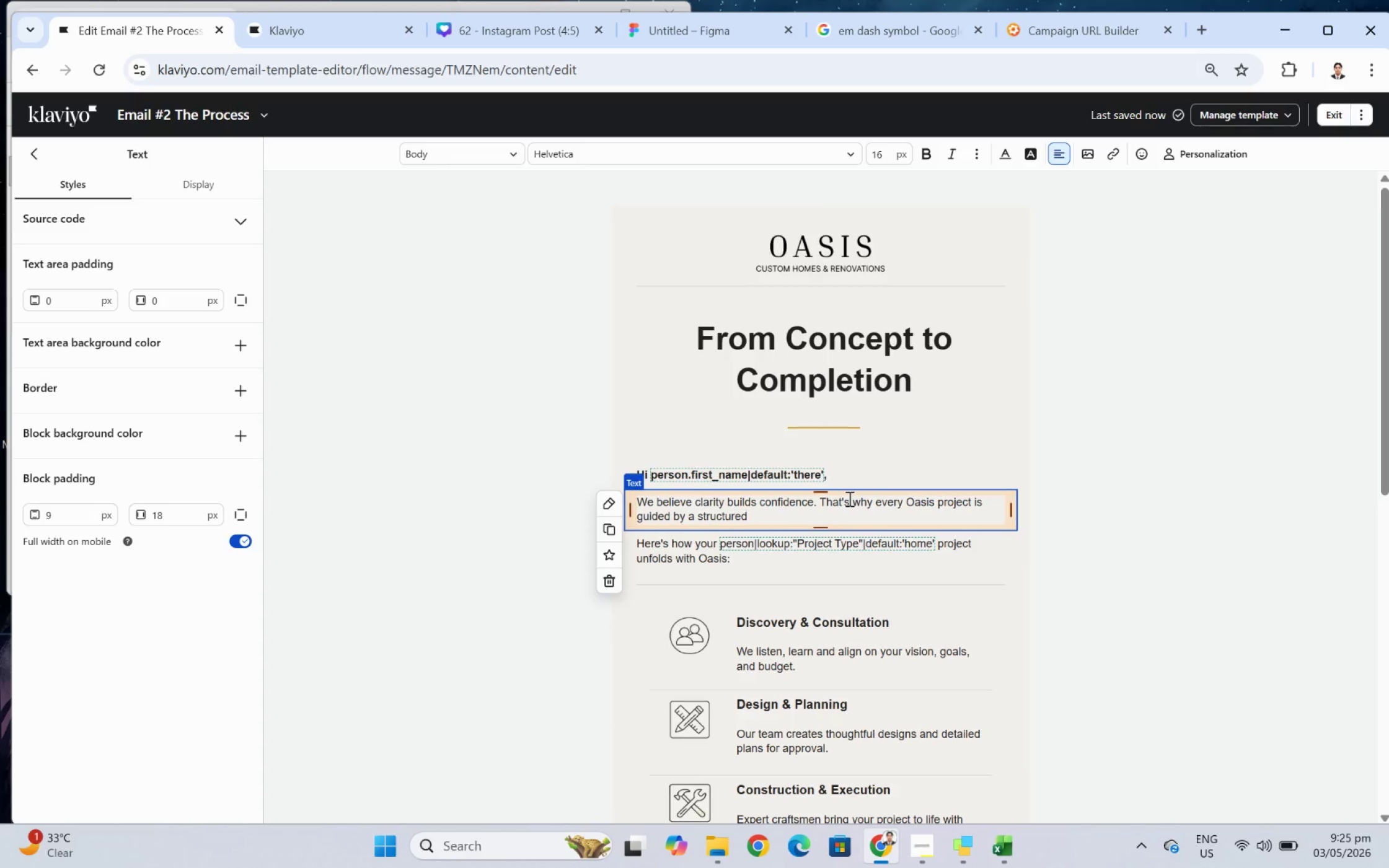 
type(, transparent approach)
 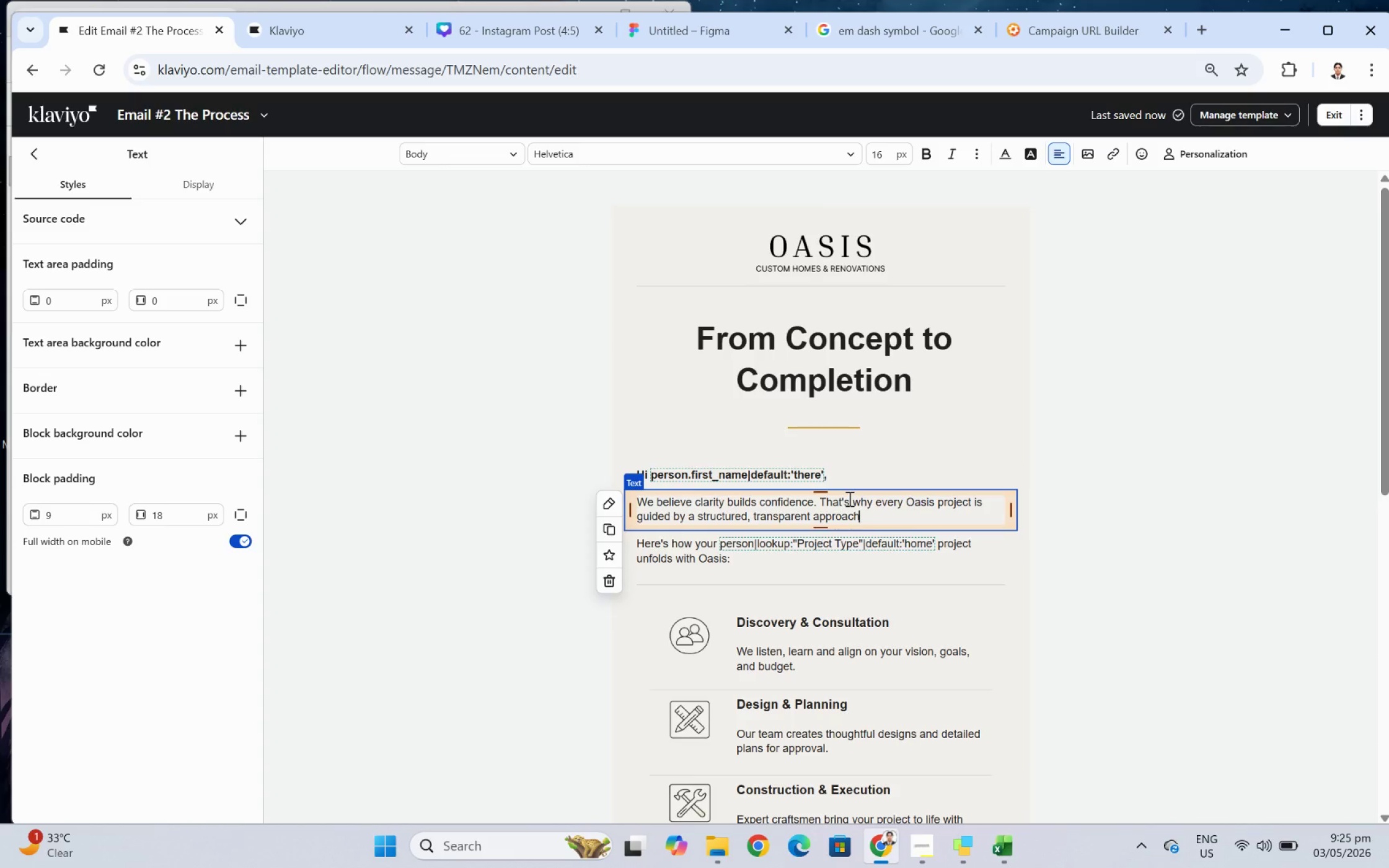 
key(Space)
 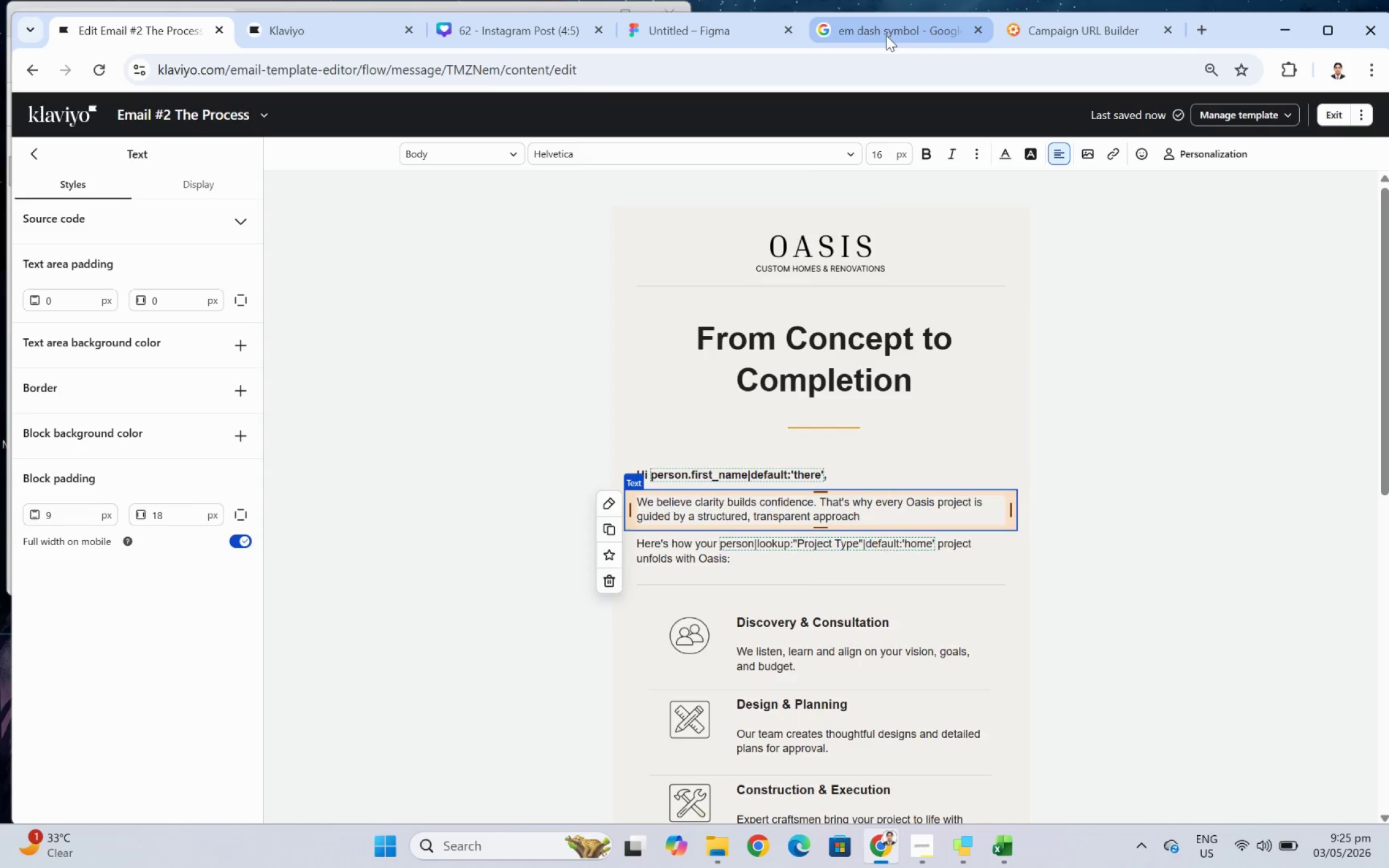 
left_click([886, 35])
 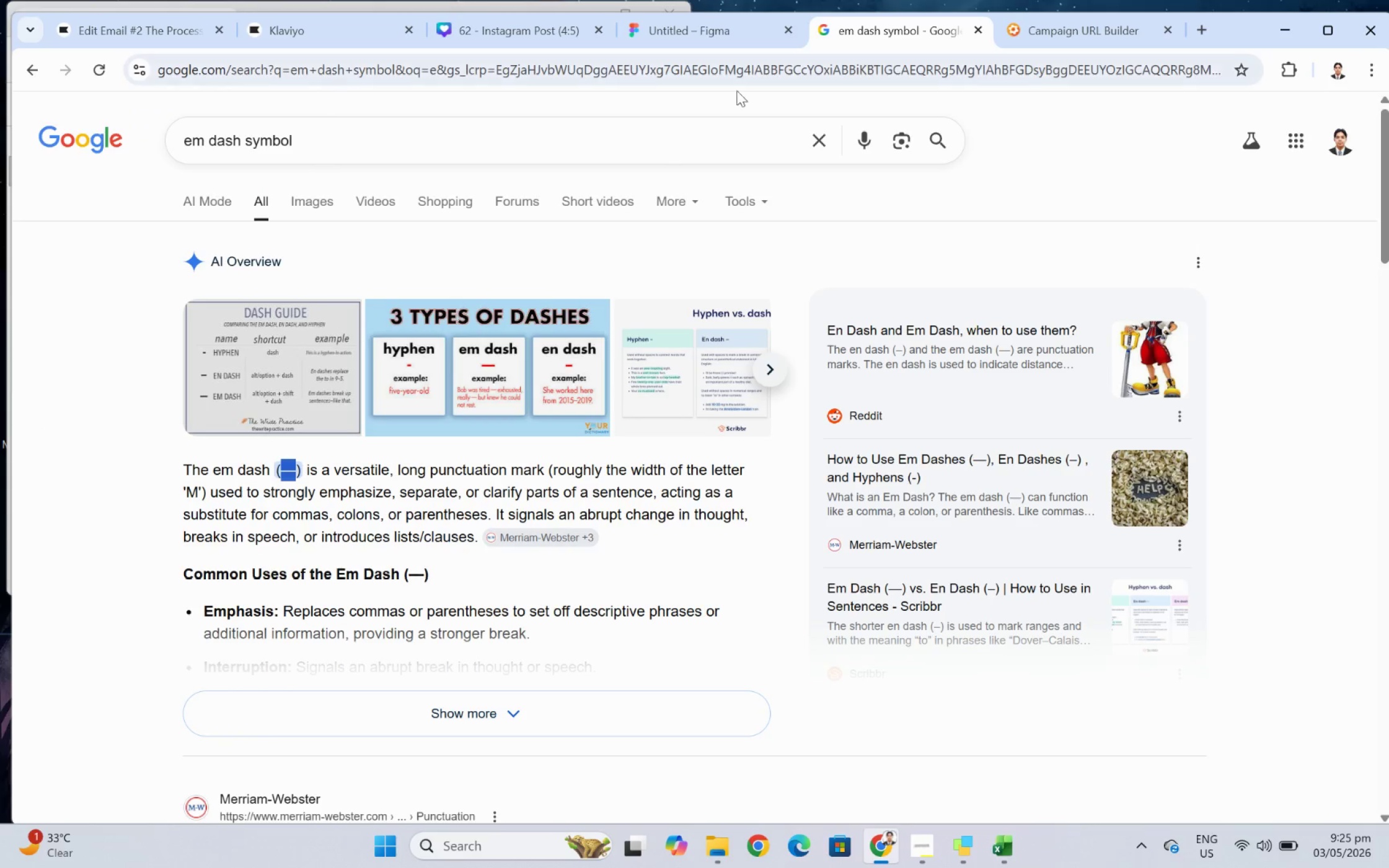 
key(Control+C)
 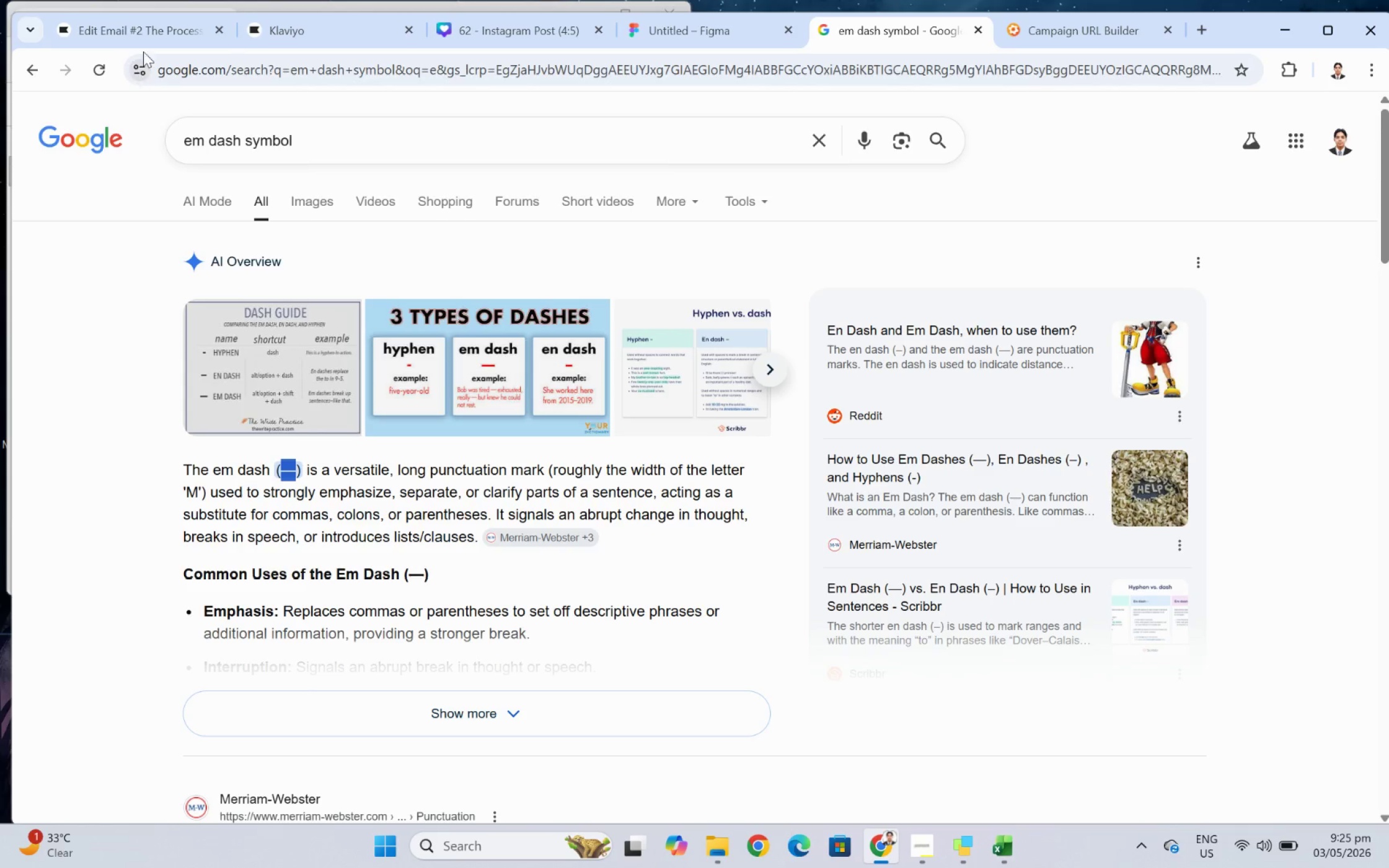 
left_click([146, 35])
 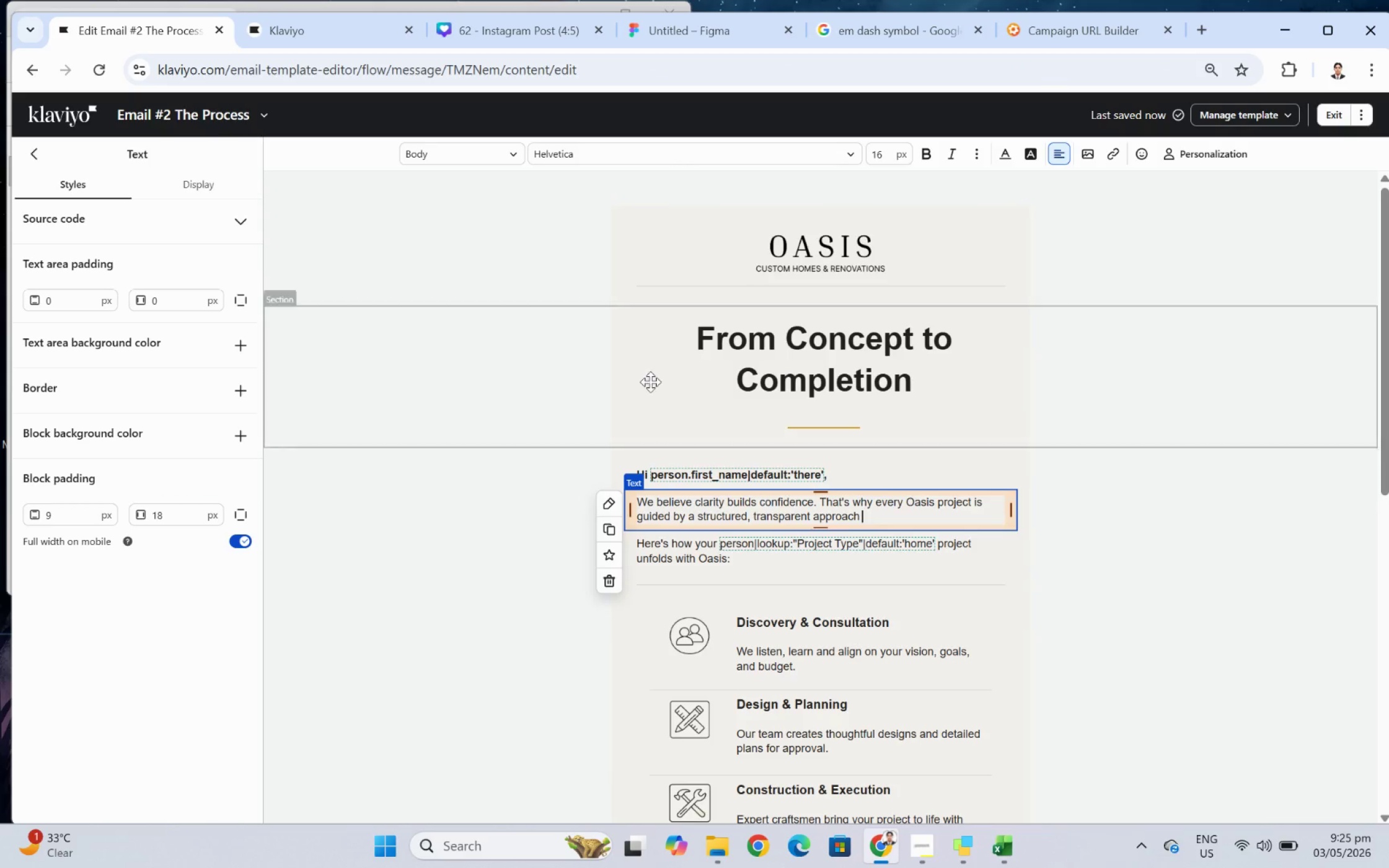 
key(Control+ControlLeft)
 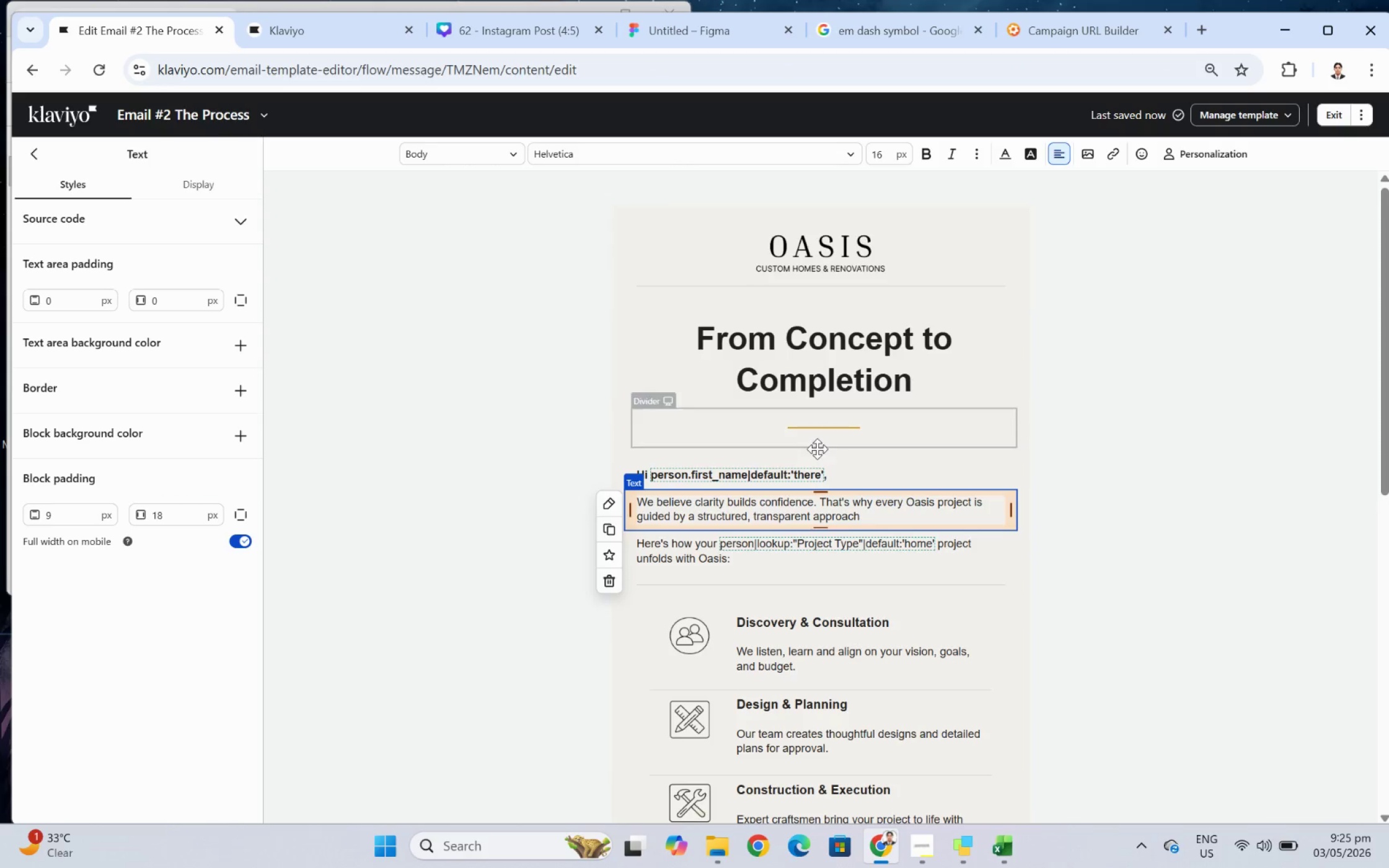 
key(Control+V)
 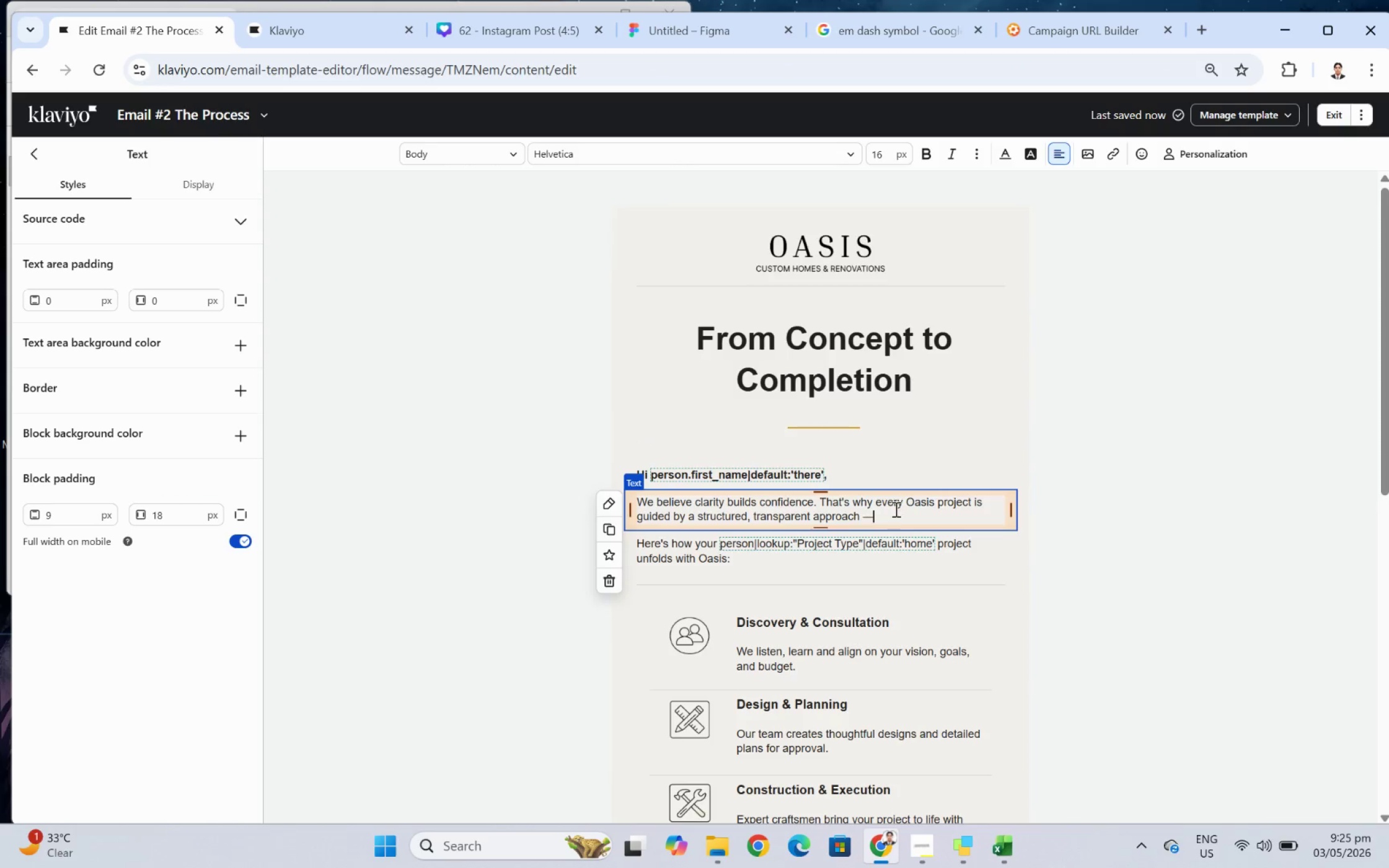 
key(Space)
 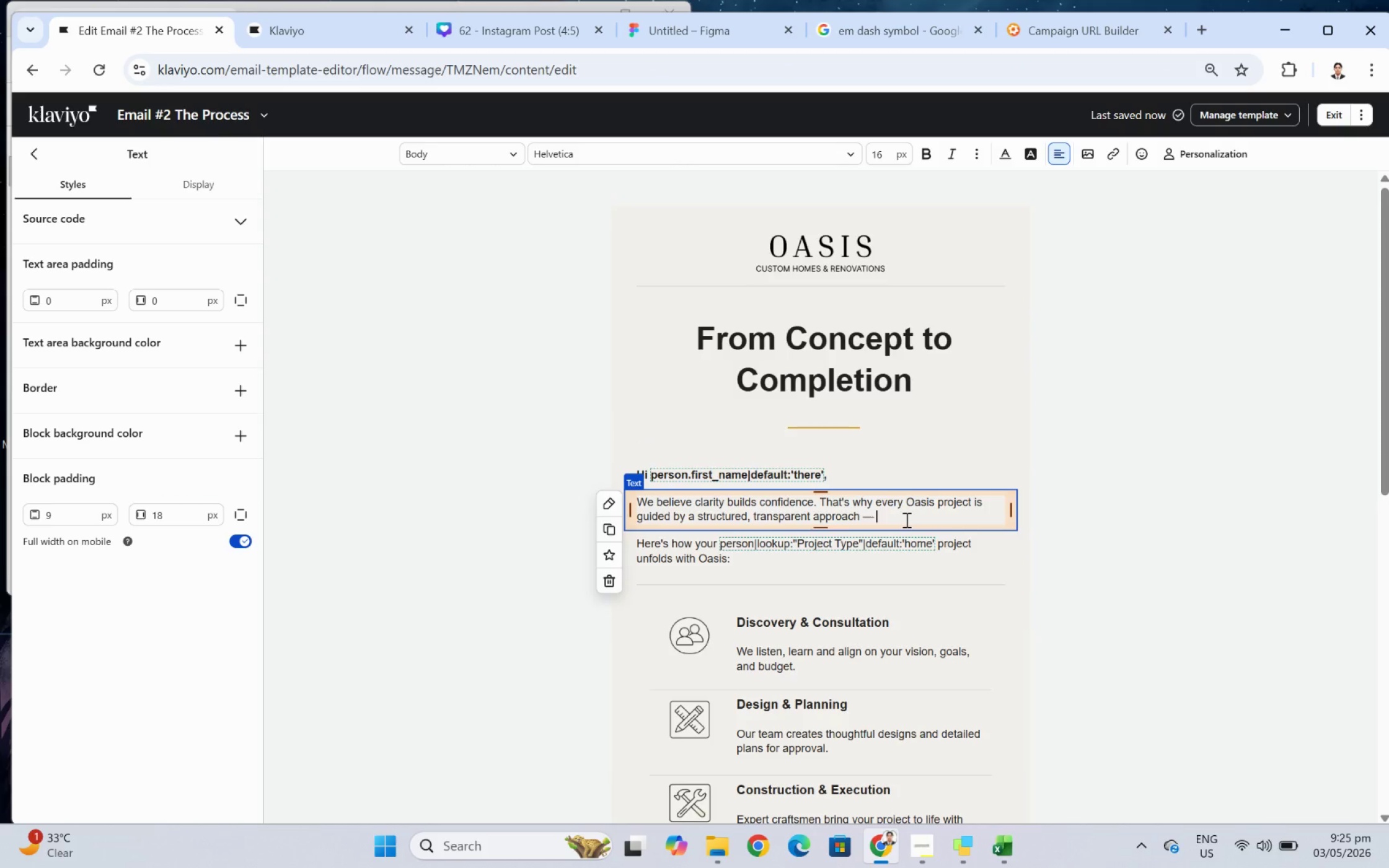 
type(so you always know what's happening )
key(Backspace)
type(, what's next, and how each decision shapes the final result.)
 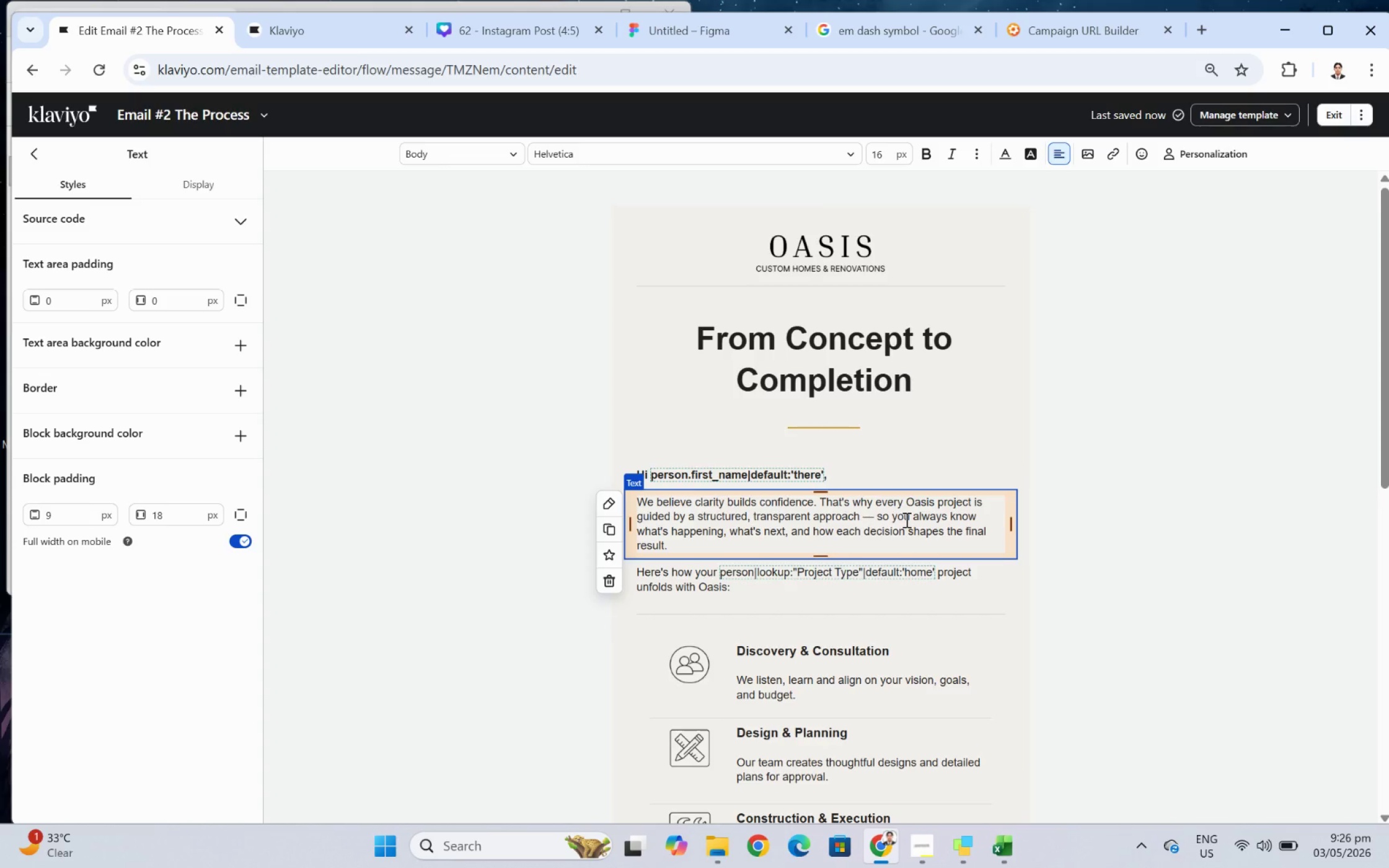 
wait(22.77)
 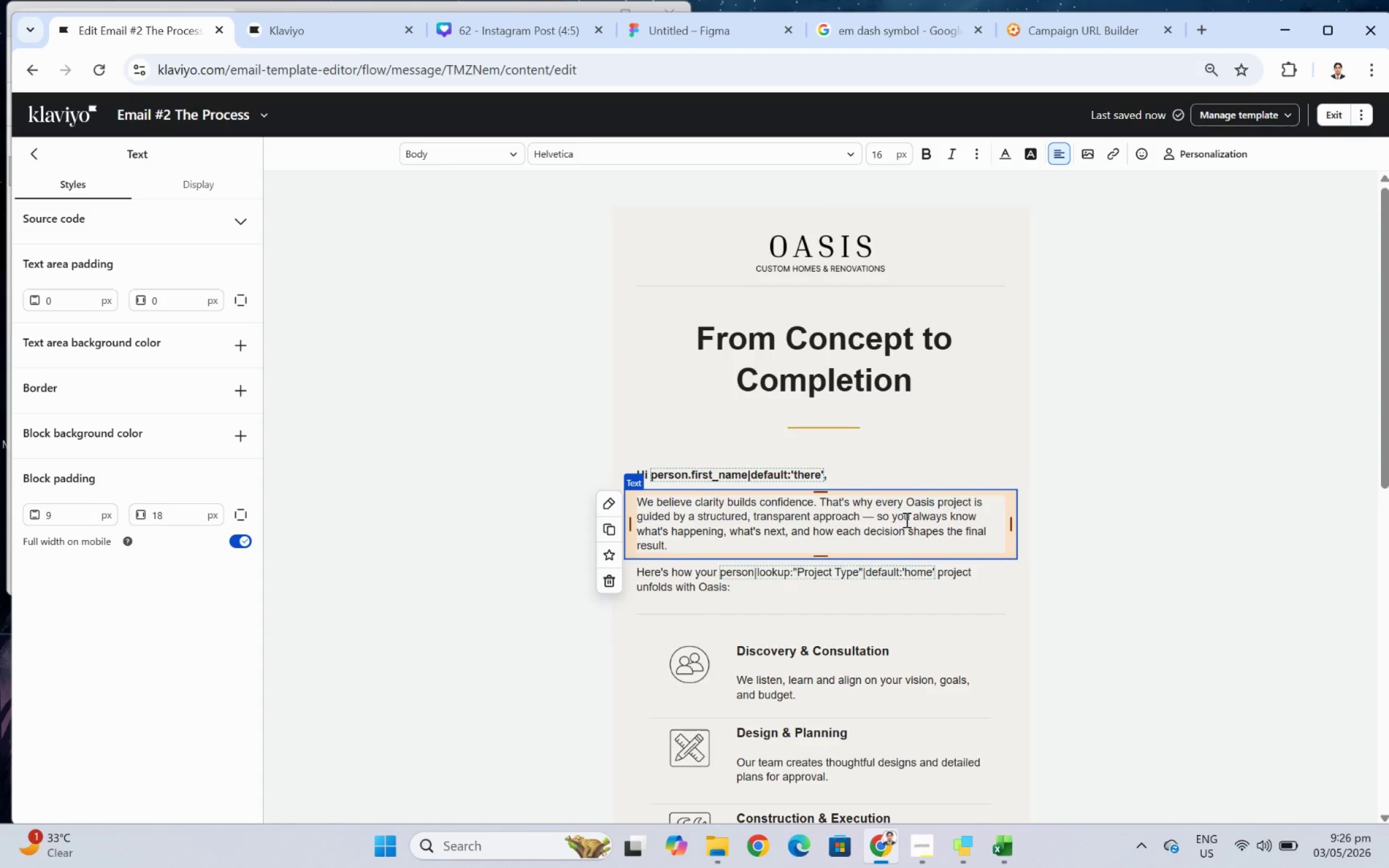 
left_click([1106, 594])
 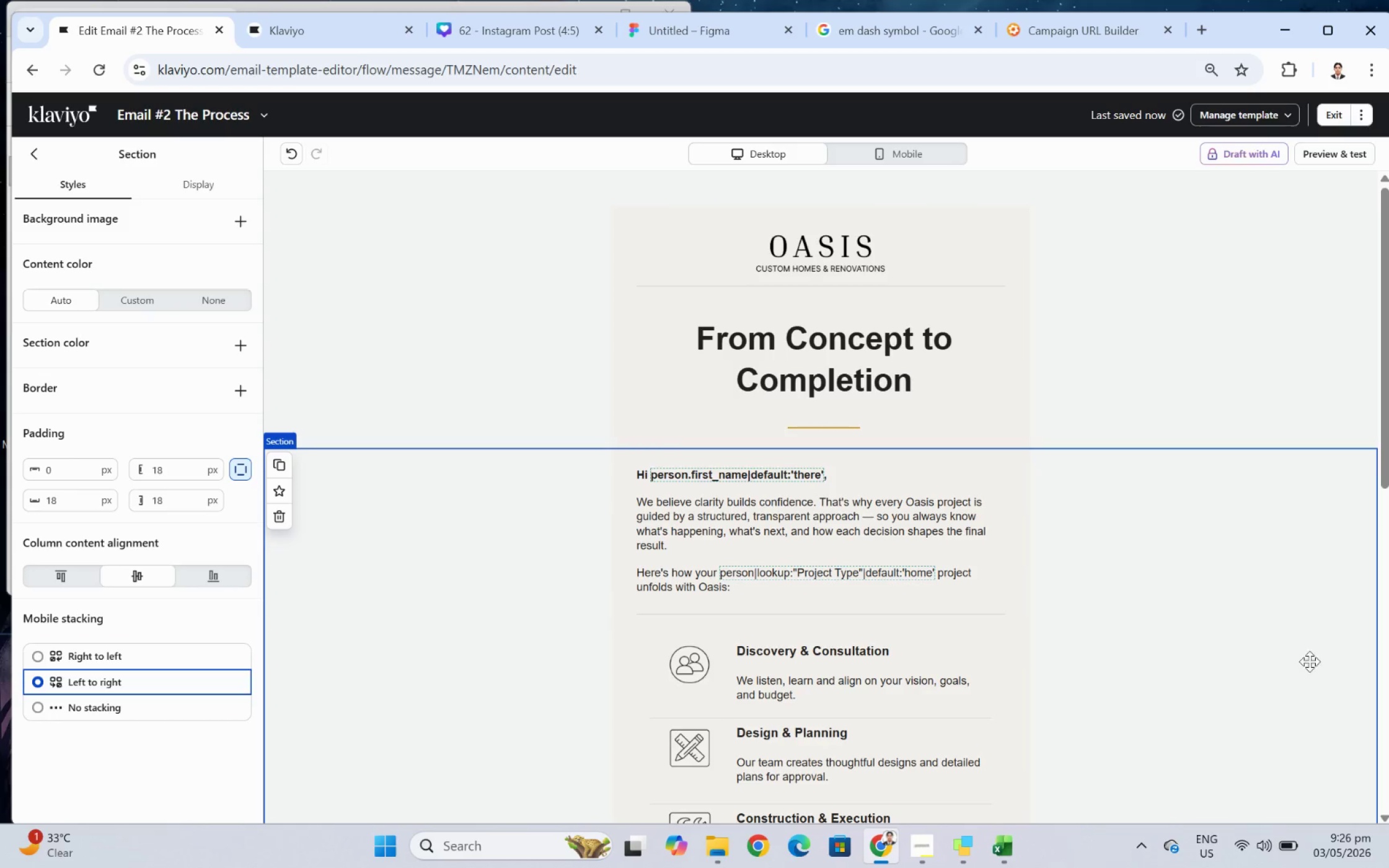 
left_click([937, 157])
 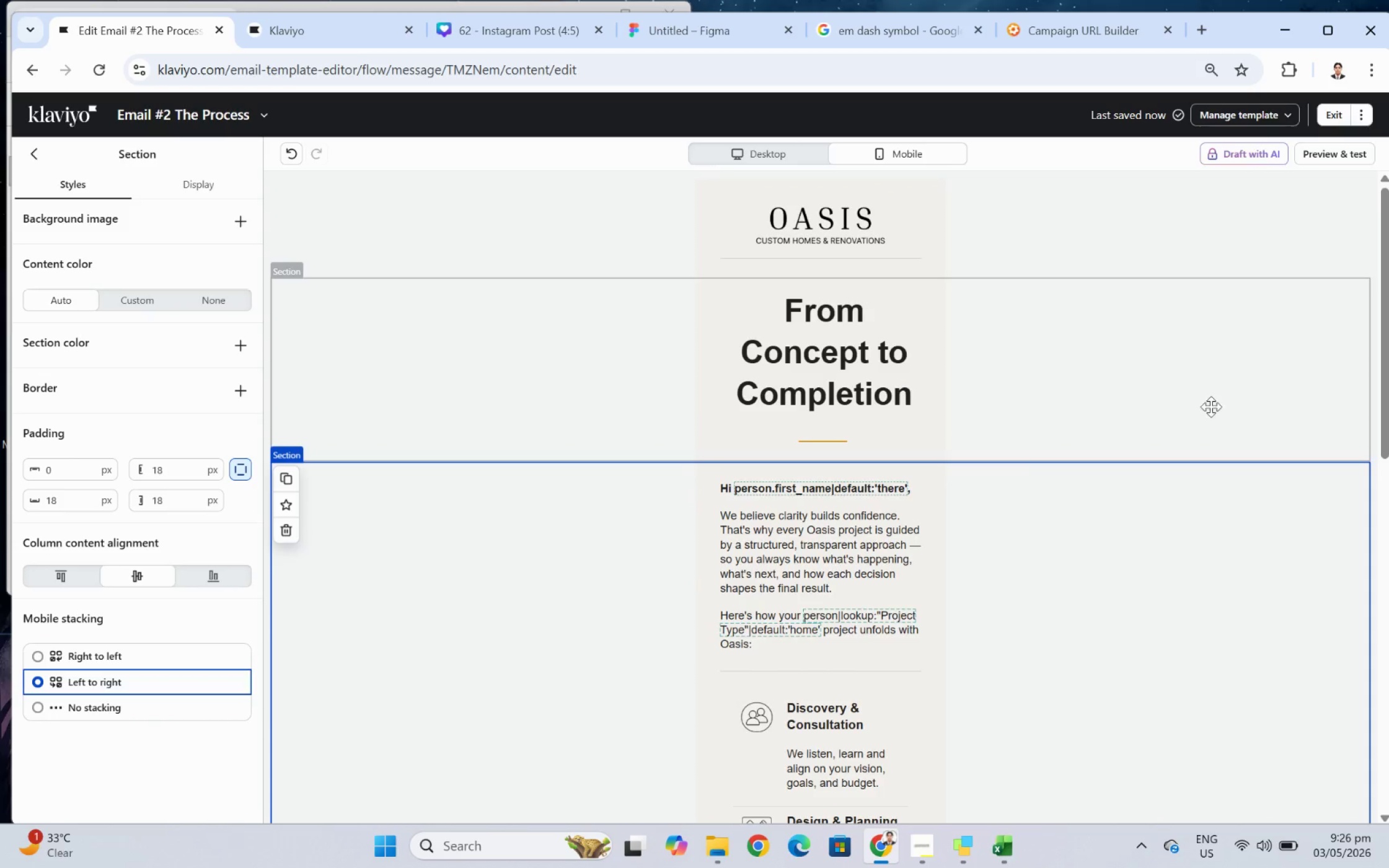 
left_click([869, 577])
 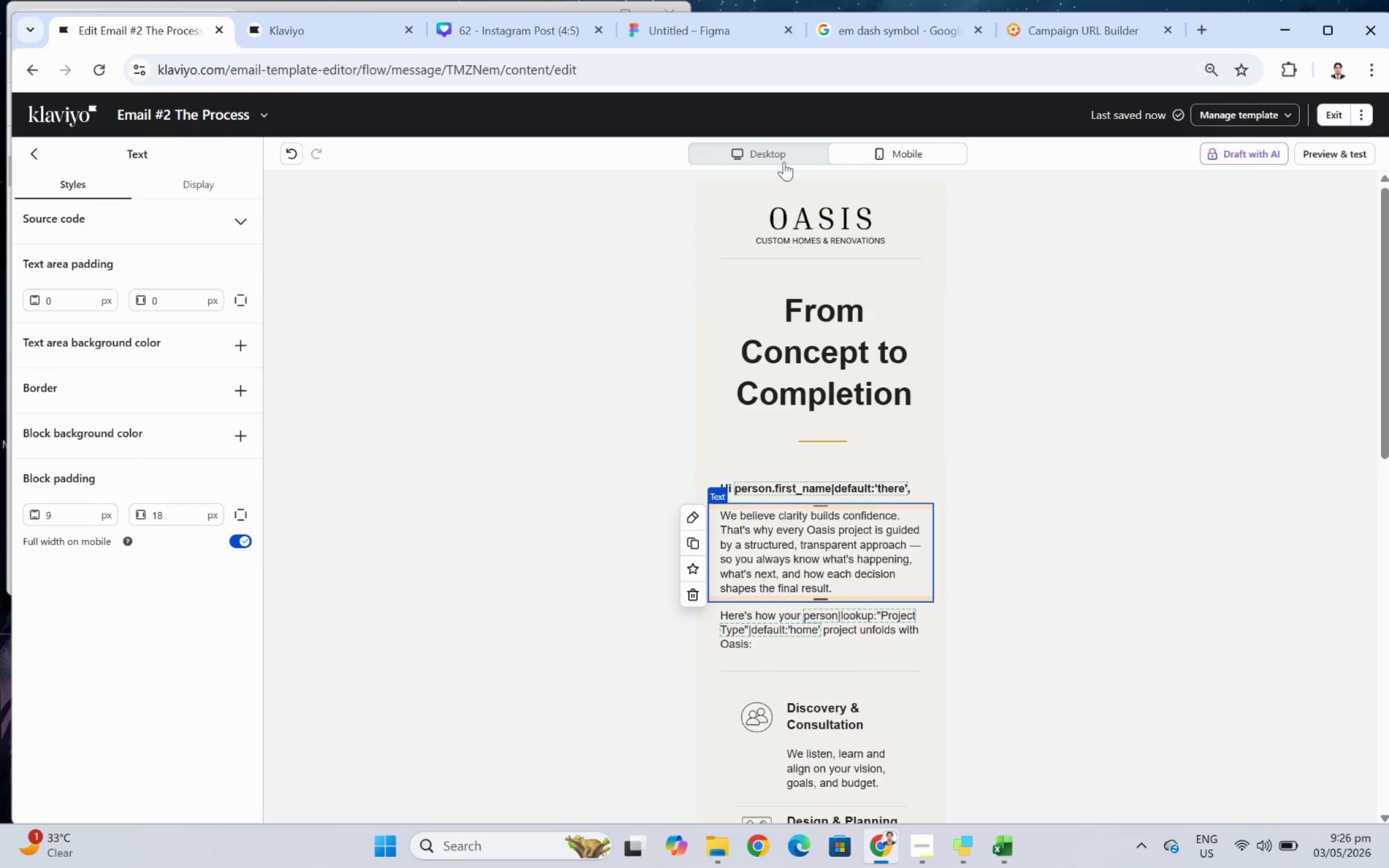 
left_click([782, 145])
 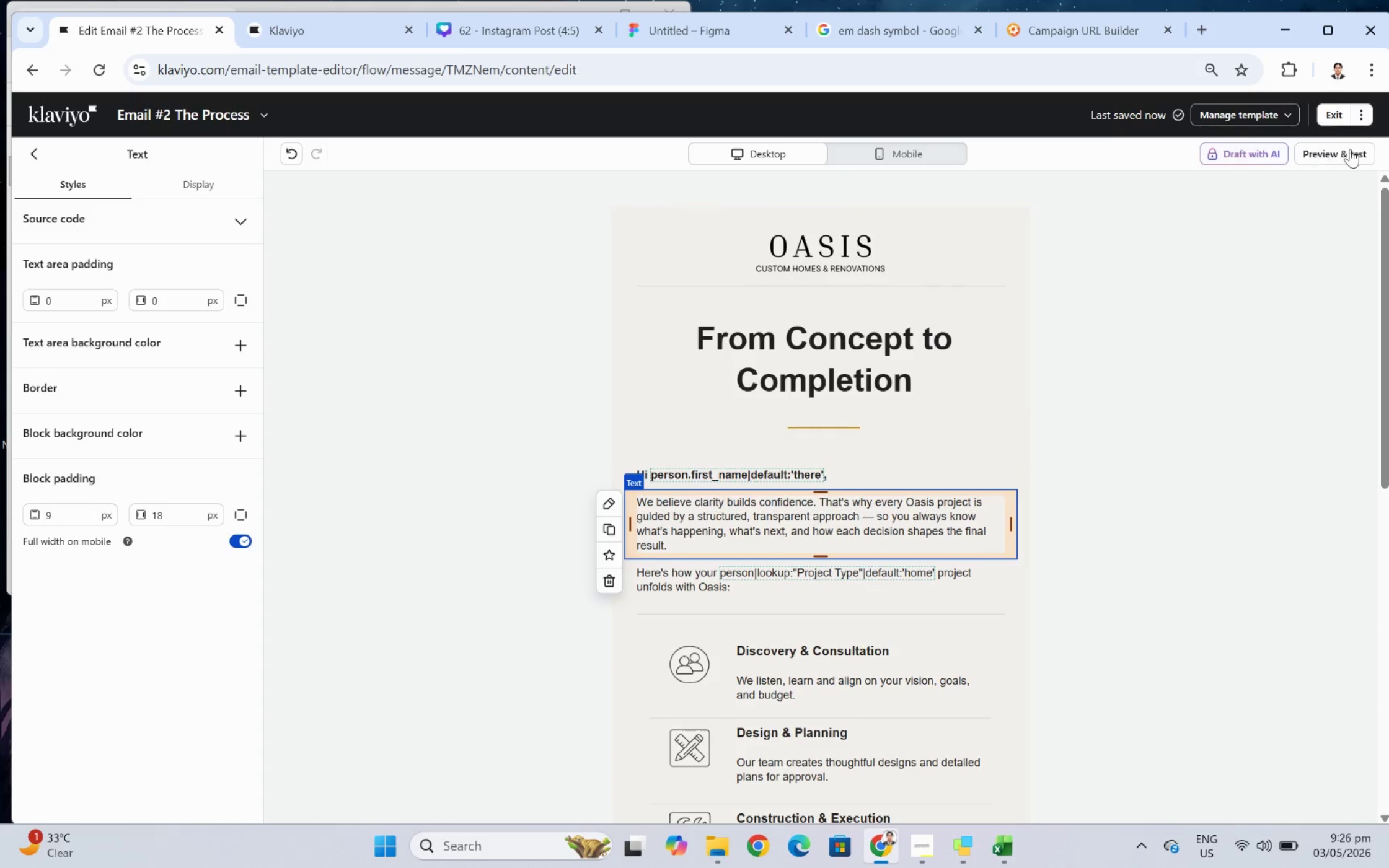 
left_click([1351, 149])
 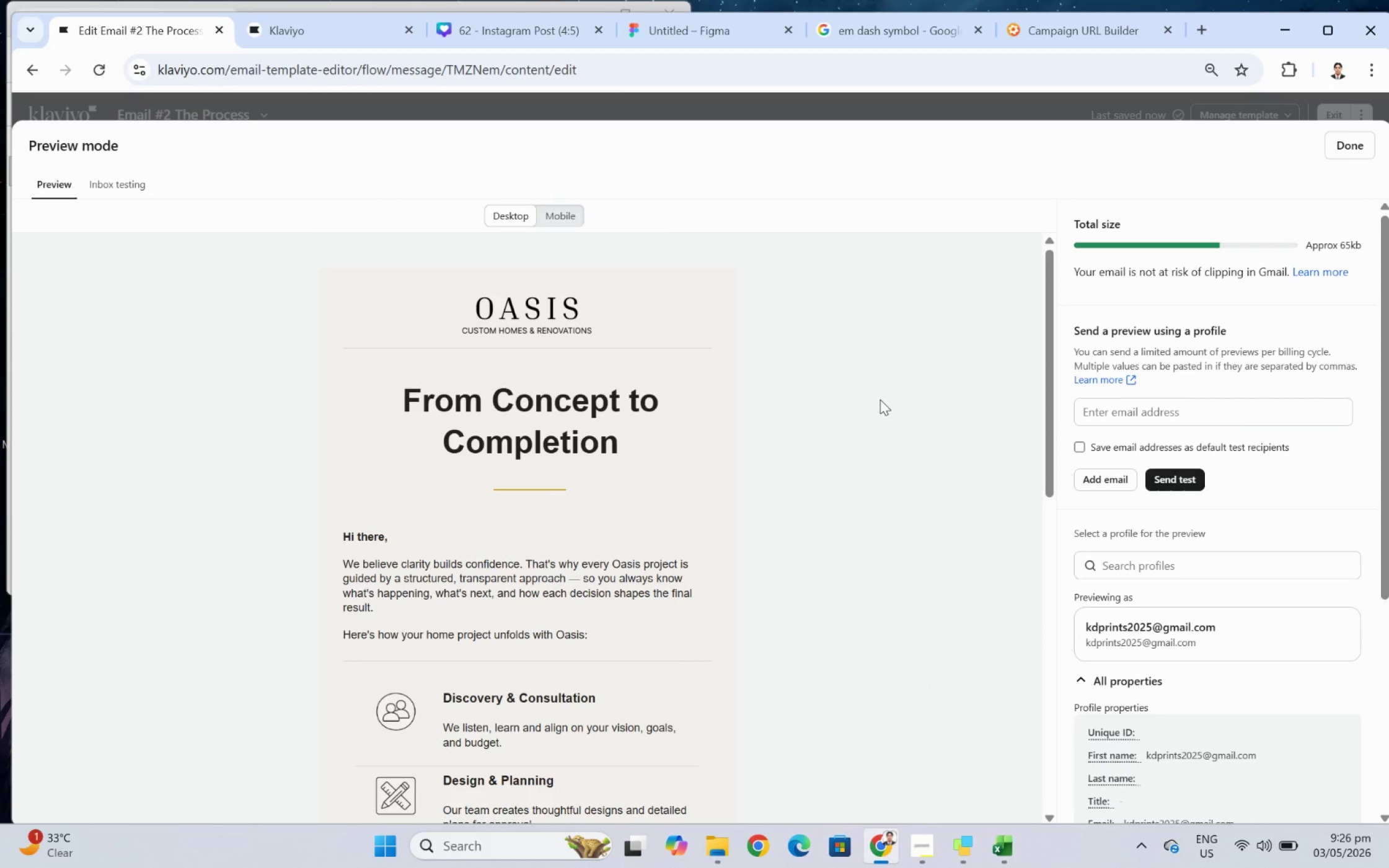 
hold_key(key=ControlLeft, duration=0.41)
scroll: coordinate [799, 559], scroll_direction: up, amount: 1.0
 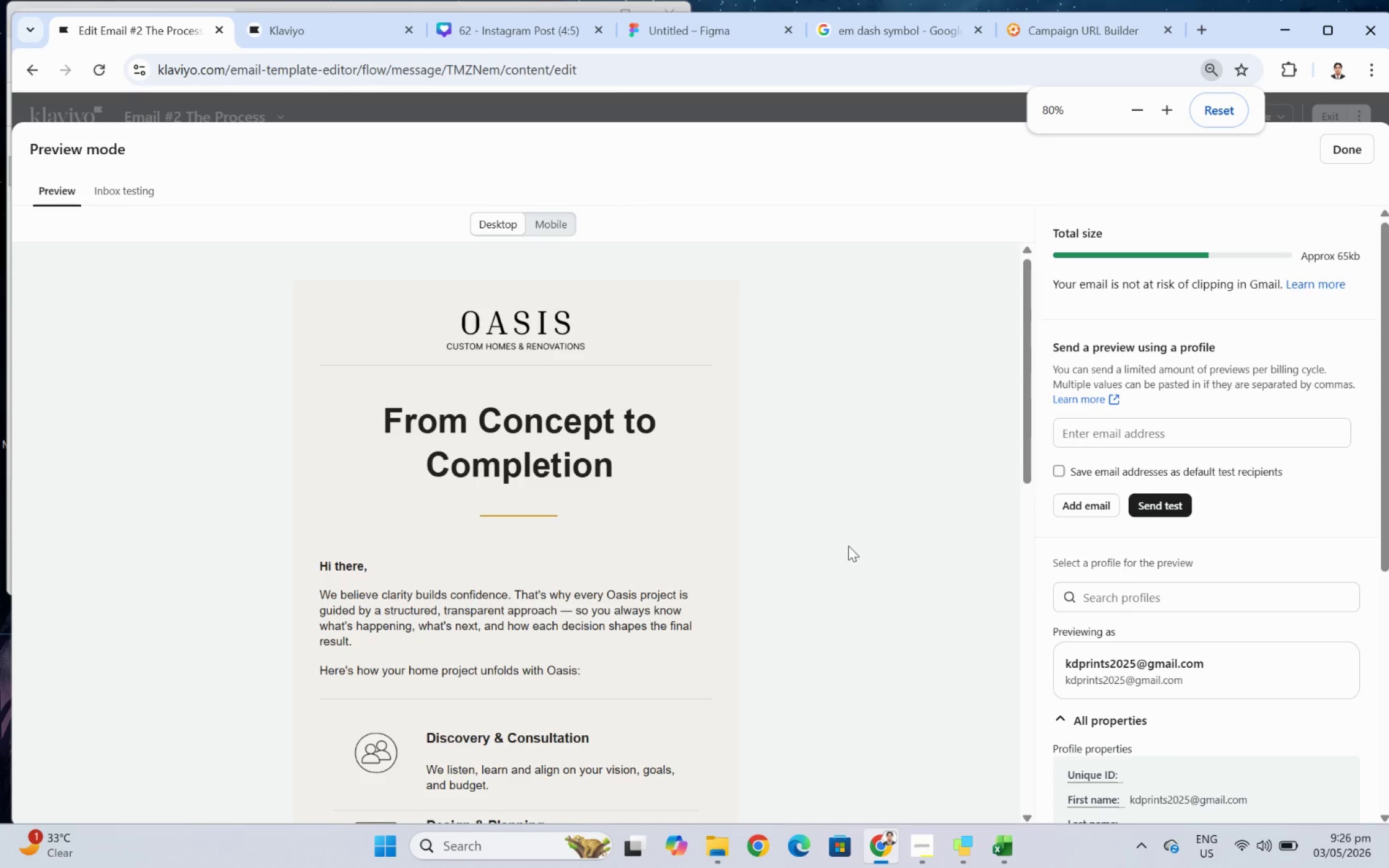 
scroll: coordinate [854, 544], scroll_direction: none, amount: 0.0
 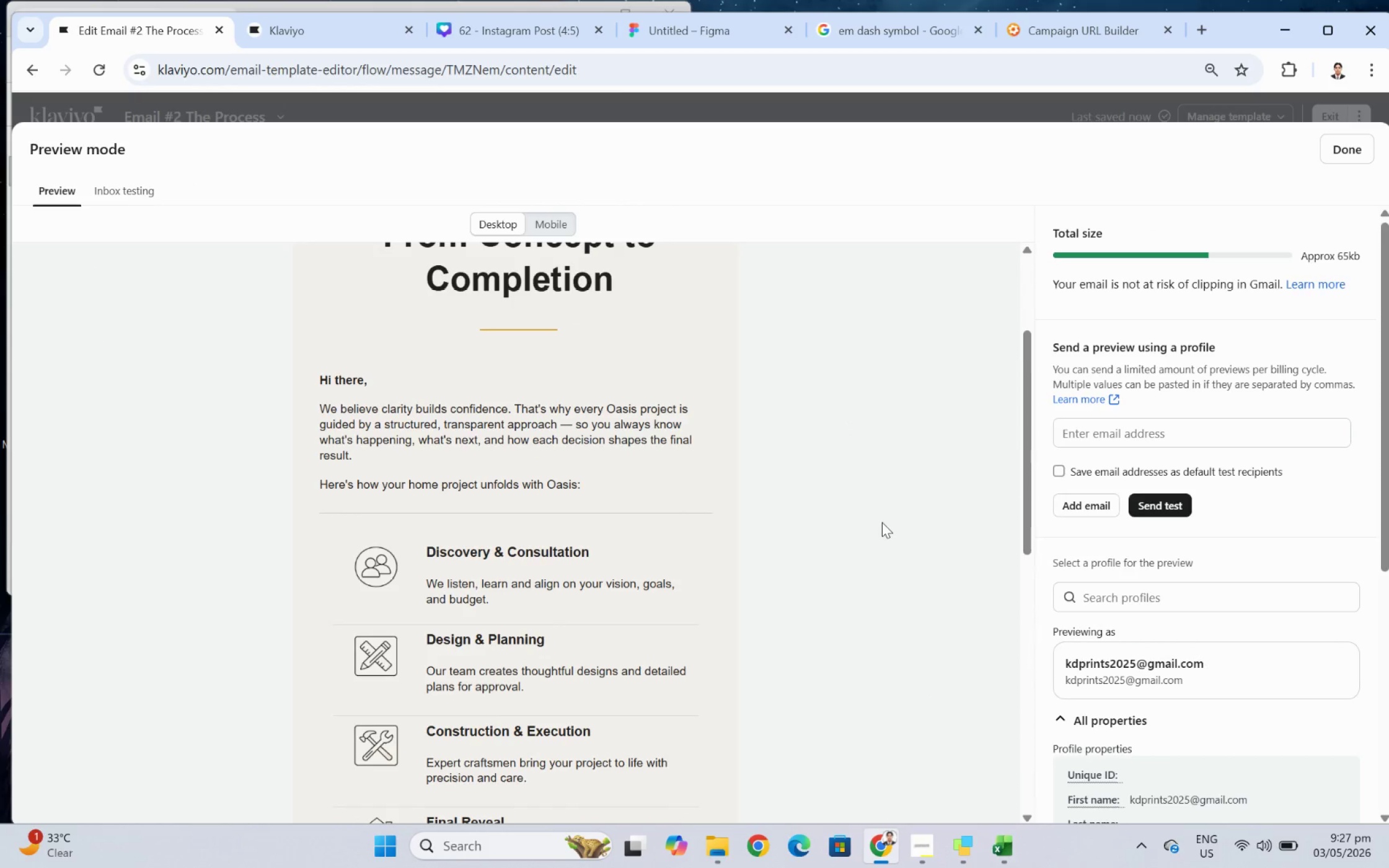 
scroll: coordinate [883, 522], scroll_direction: up, amount: 1.0
 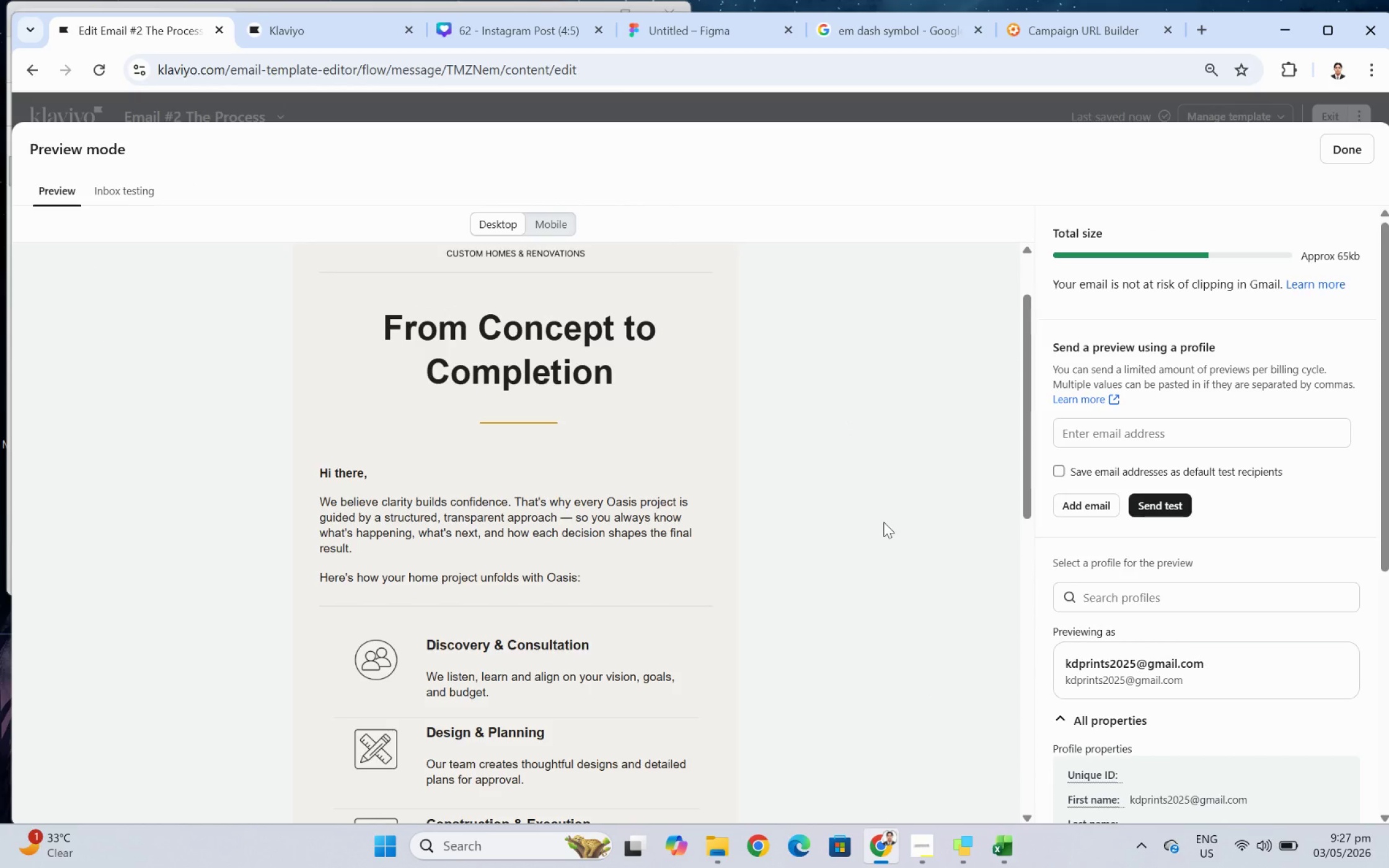 
scroll: coordinate [883, 522], scroll_direction: down, amount: 3.0
 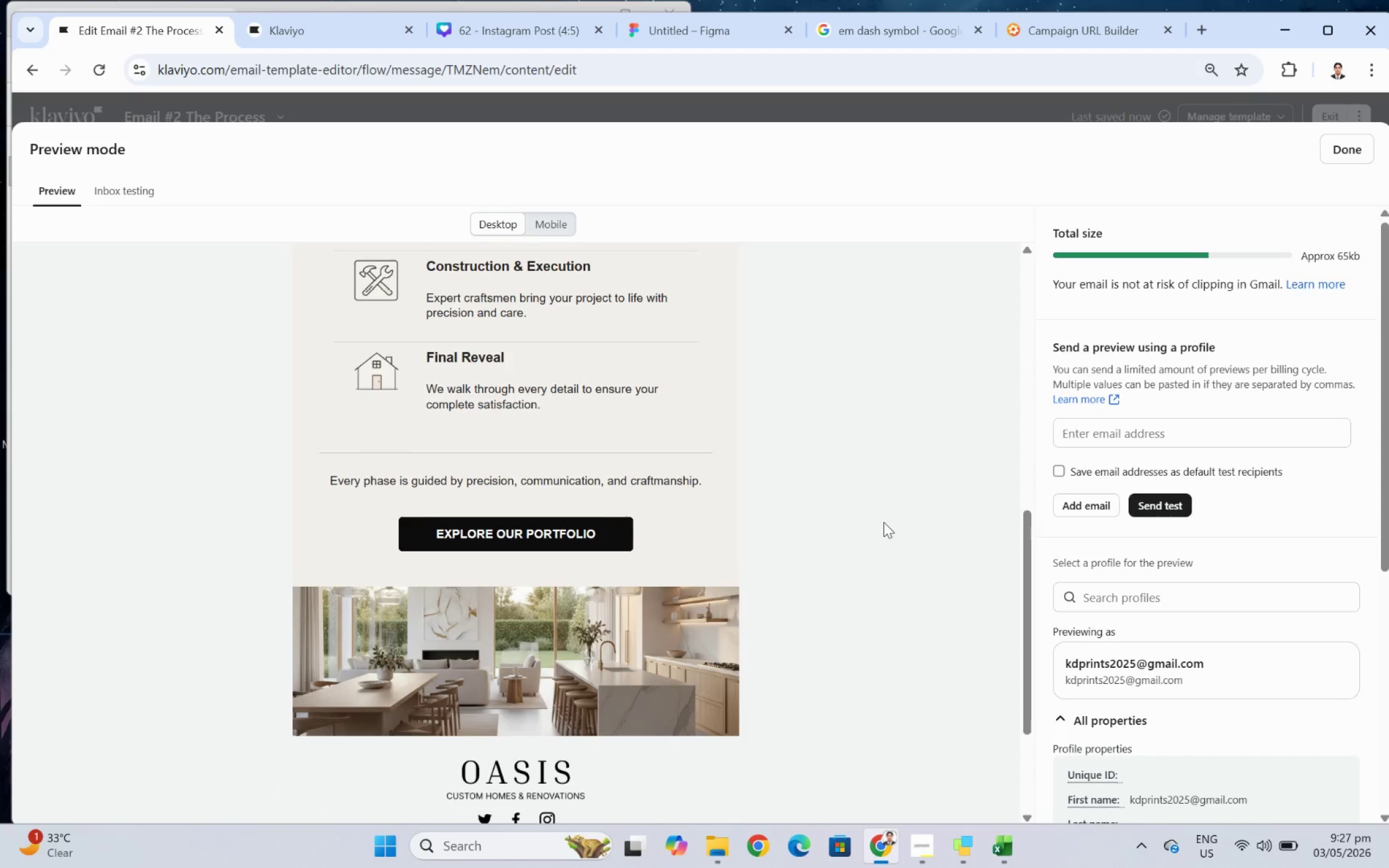 
scroll: coordinate [883, 522], scroll_direction: up, amount: 4.0
 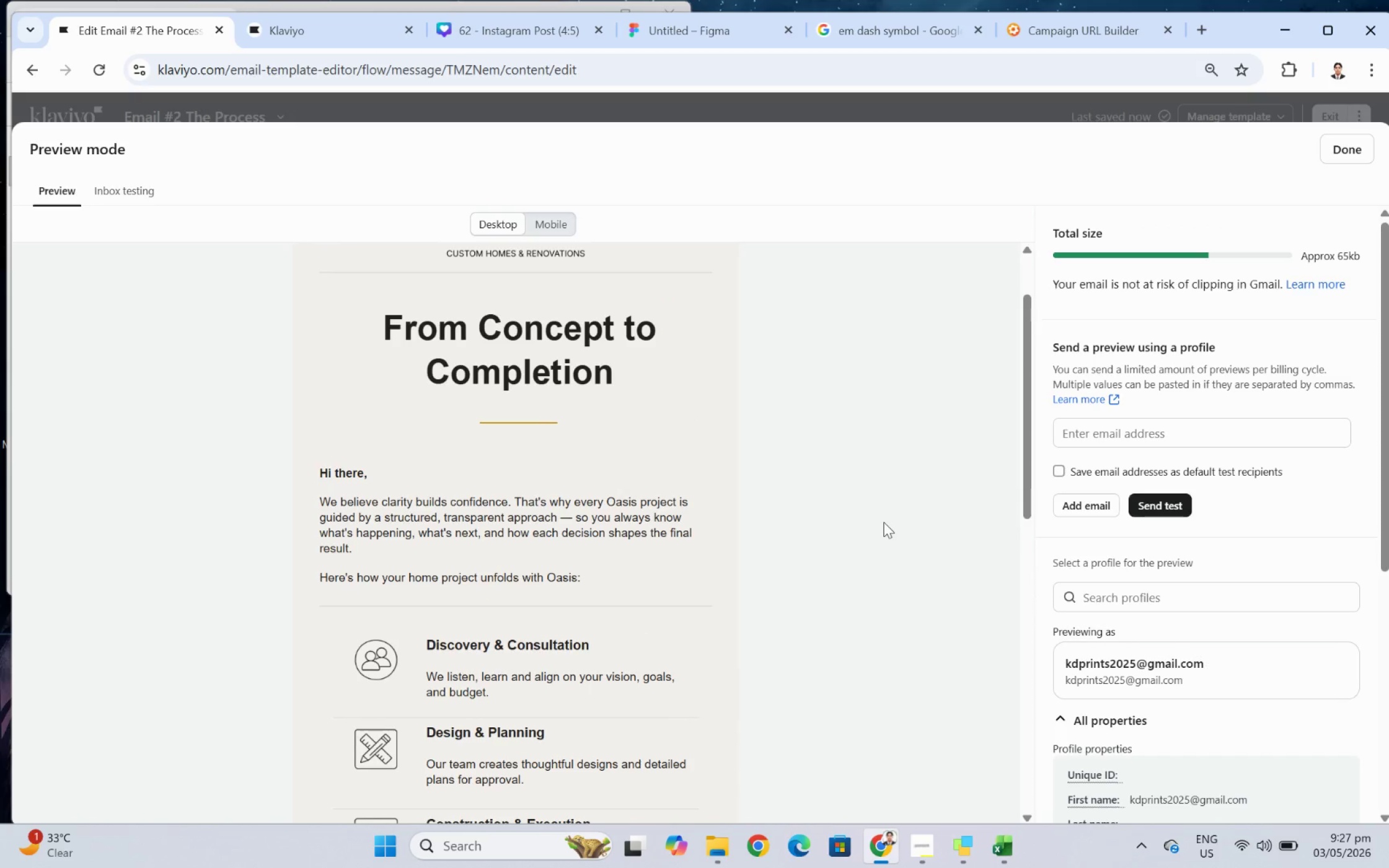 
wait(5.18)
 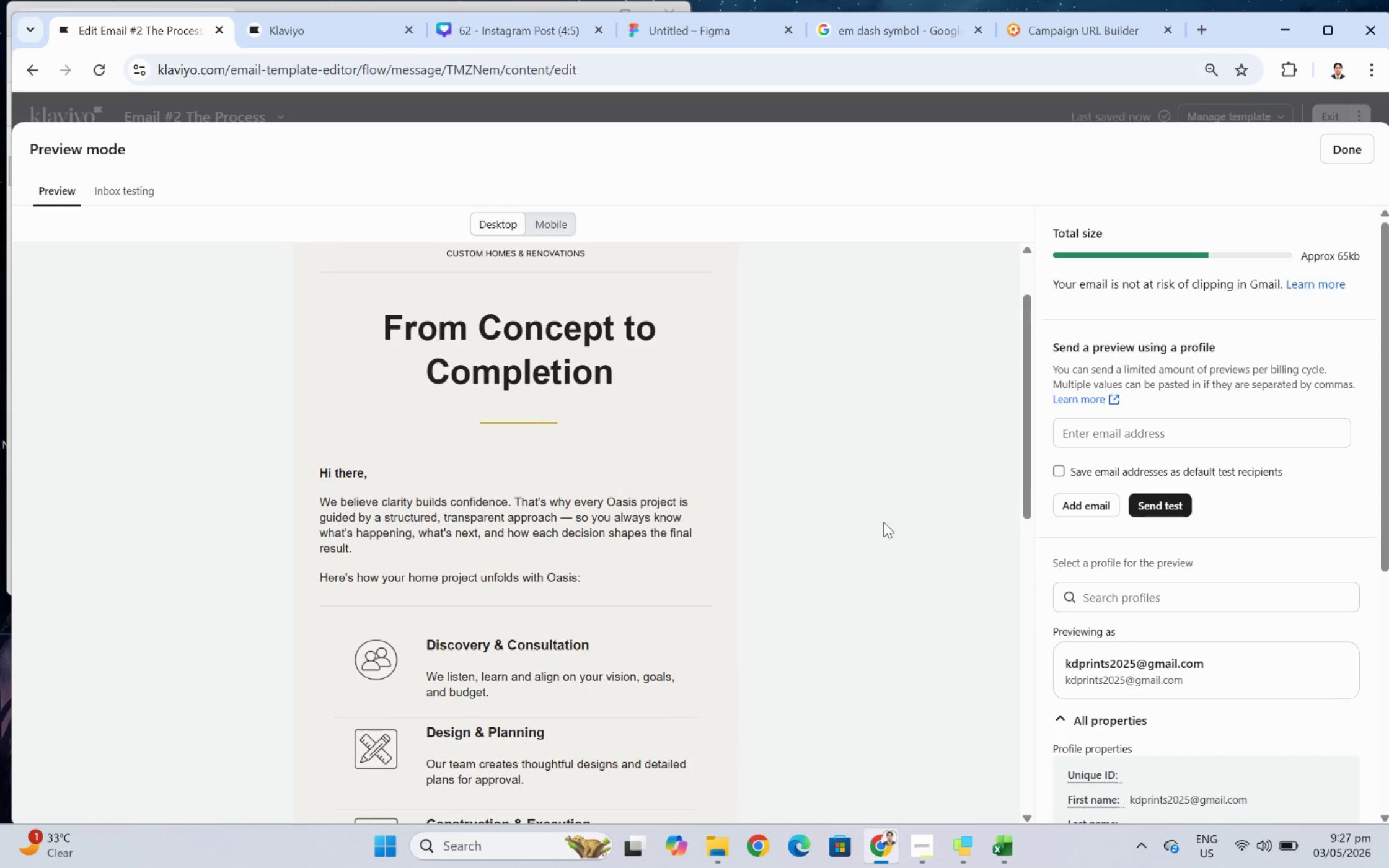 
scroll: coordinate [883, 522], scroll_direction: up, amount: 2.0
 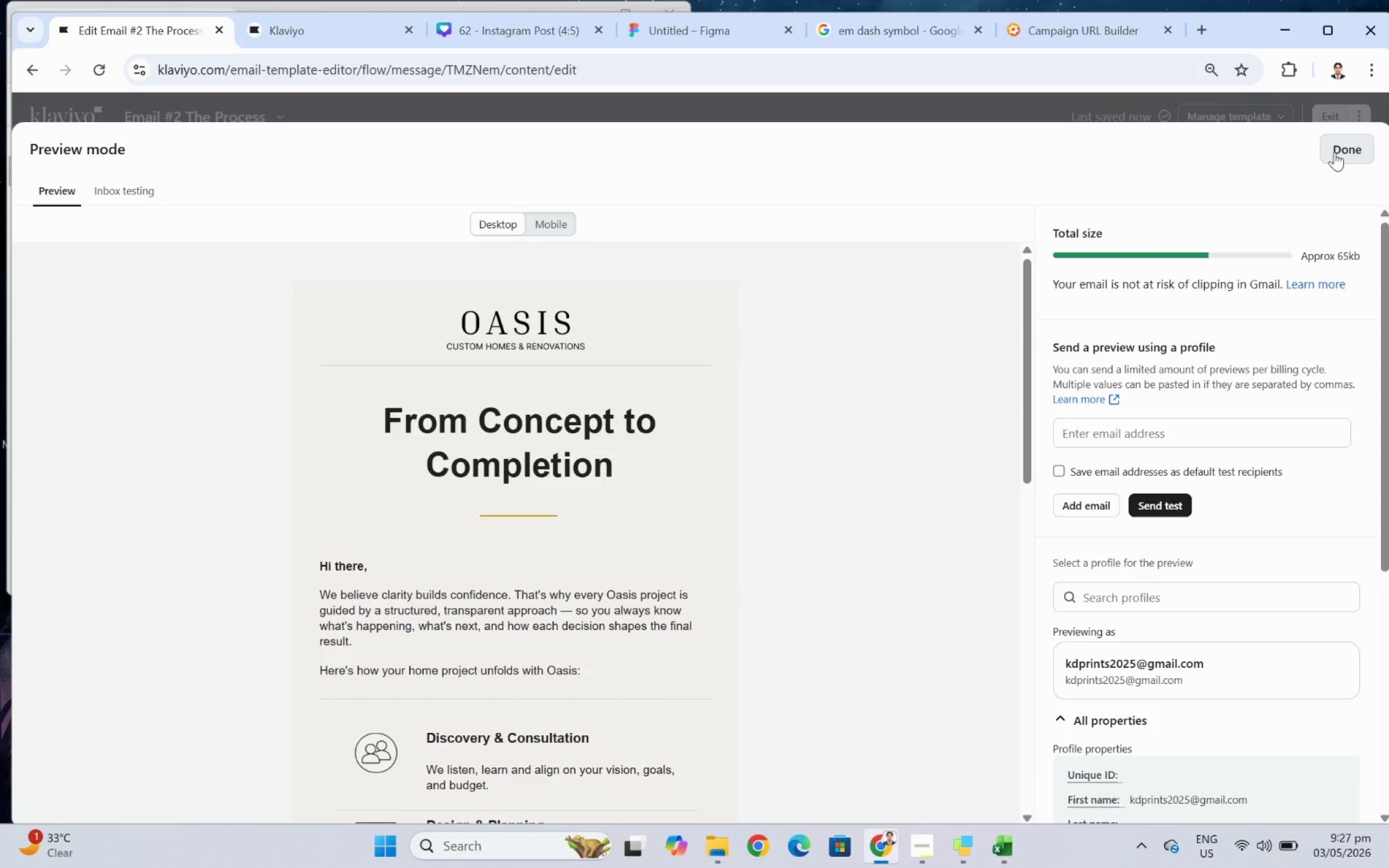 
left_click([402, 263])
 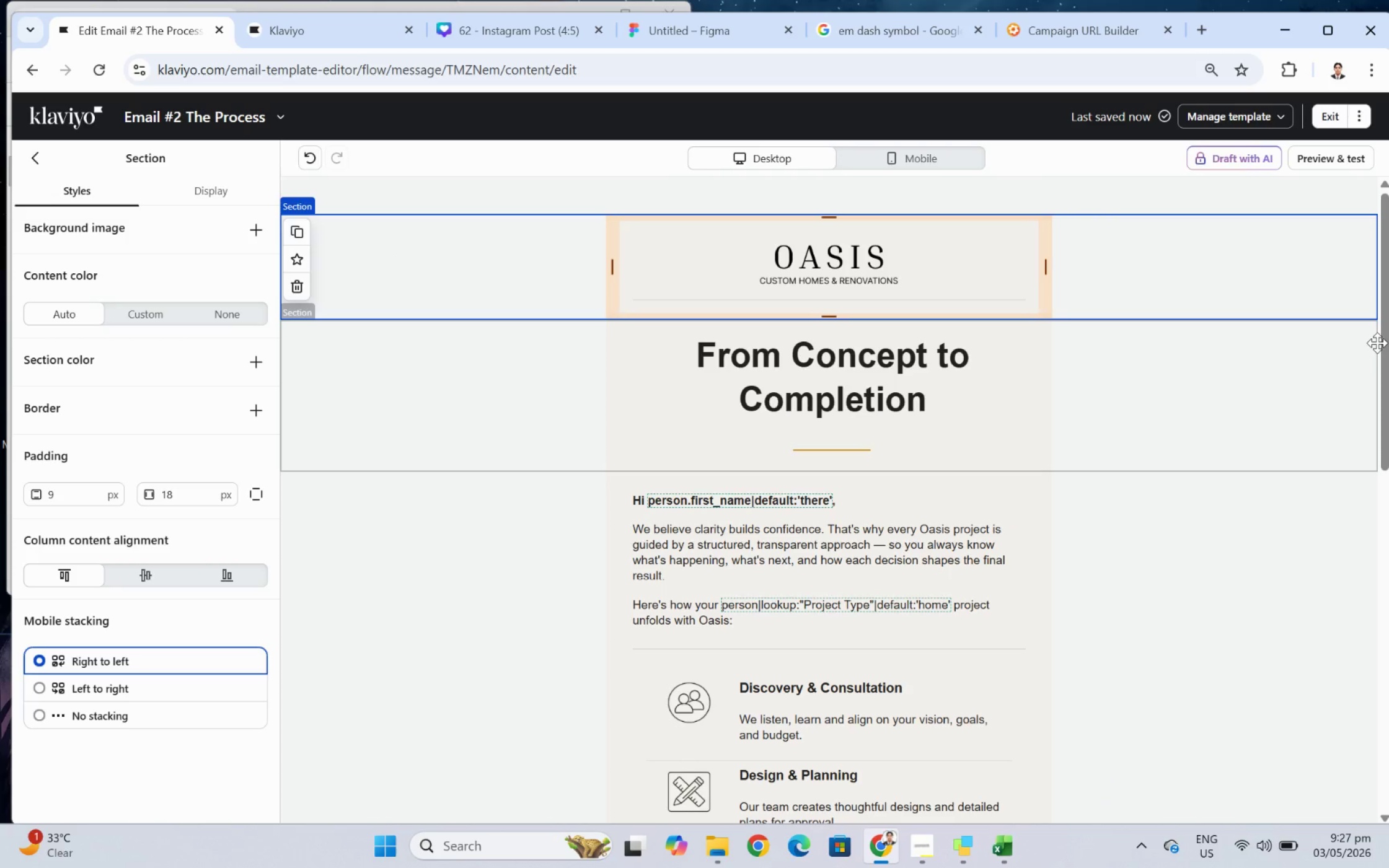 
wait(6.67)
 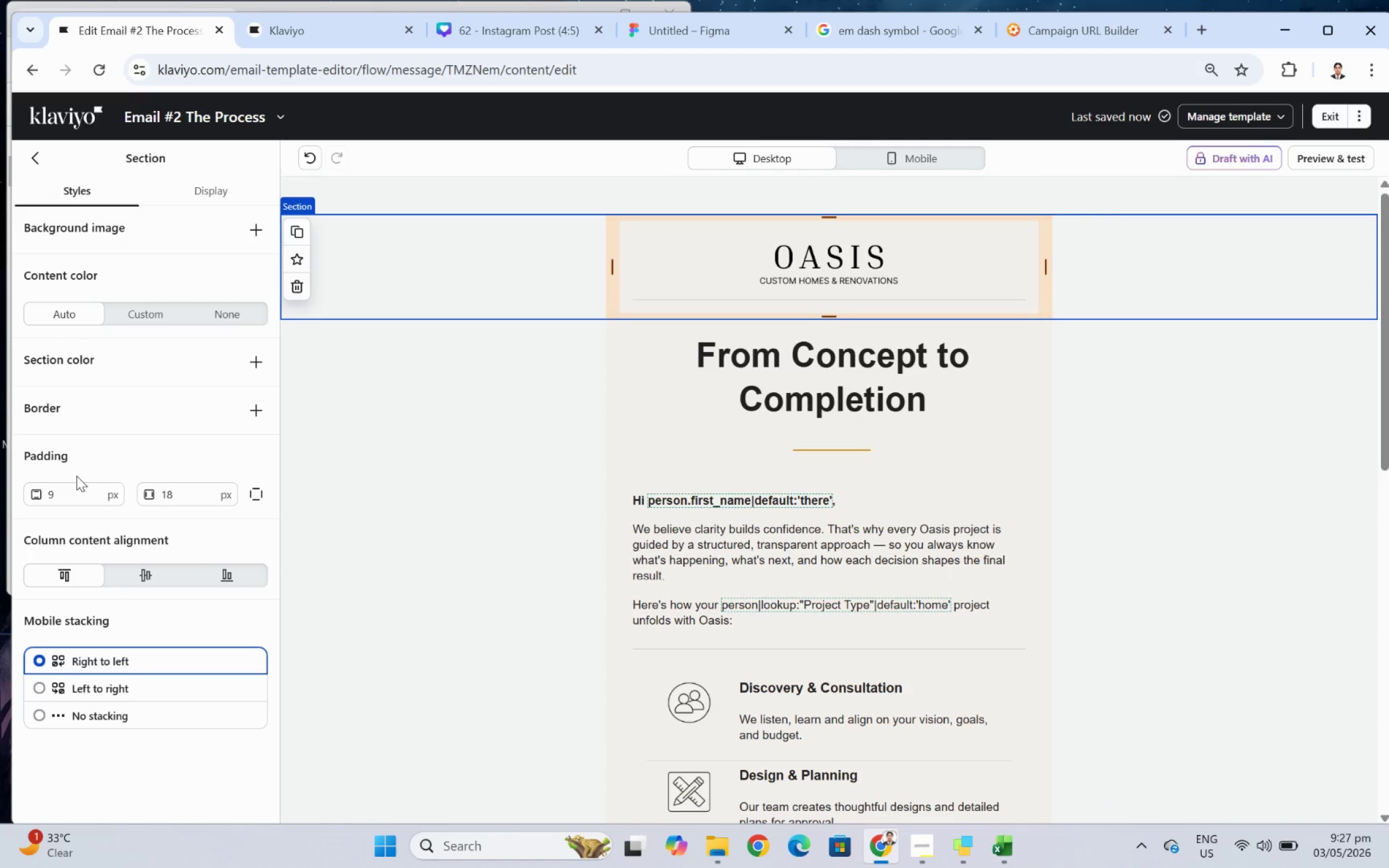 
scroll: coordinate [1253, 478], scroll_direction: down, amount: 5.0
 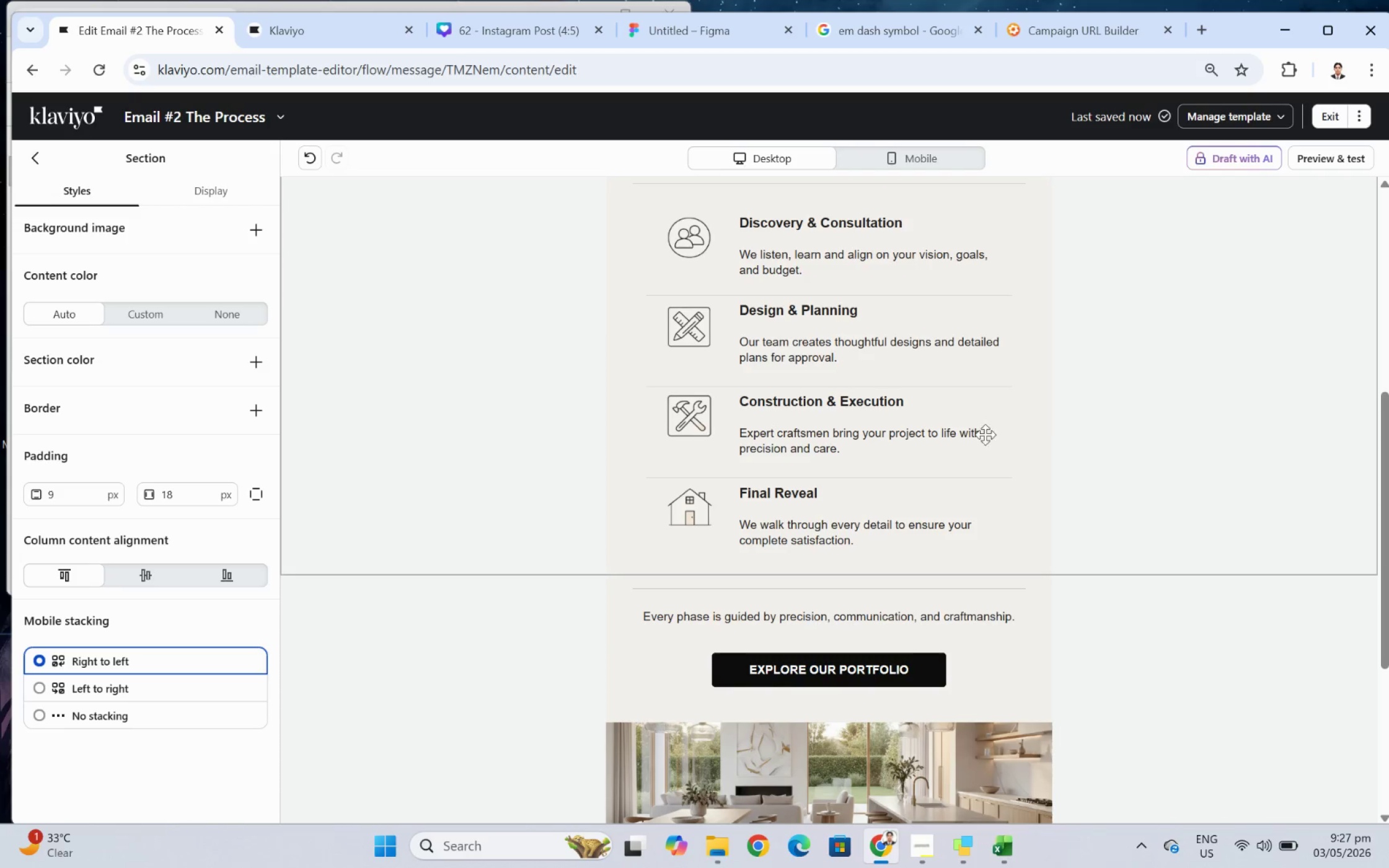 
left_click([34, 151])
 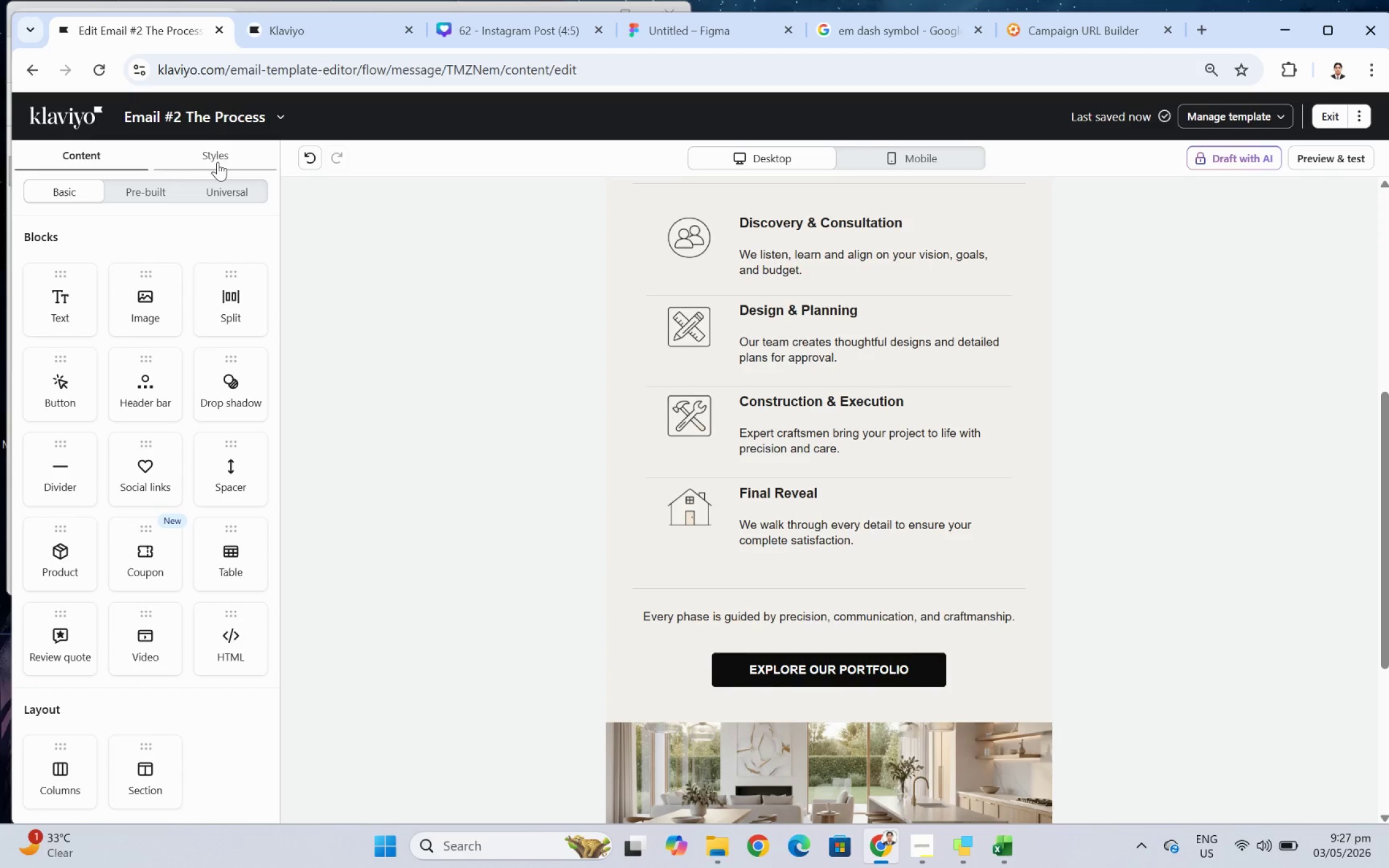 
left_click([218, 162])
 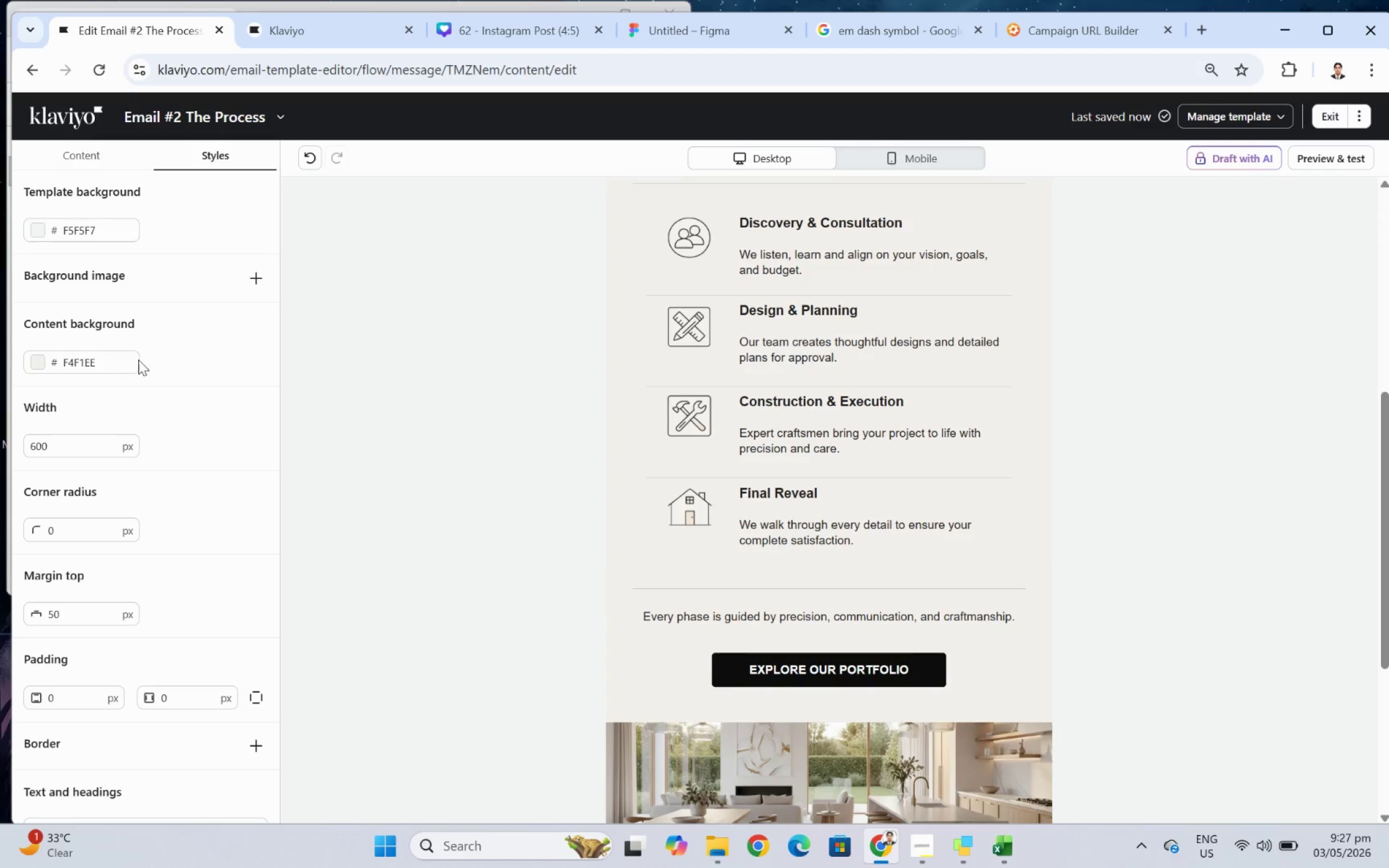 
double_click([103, 359])
 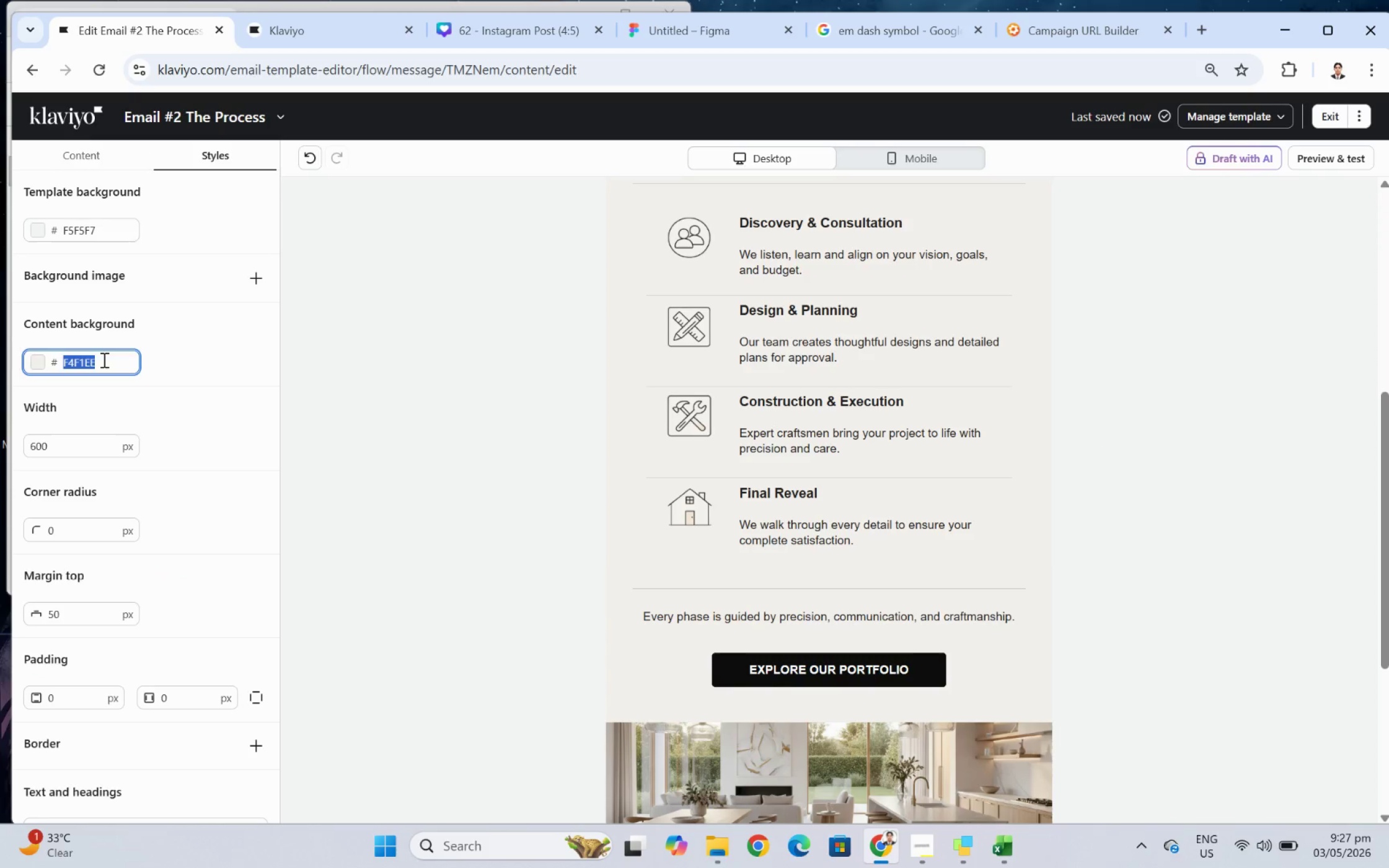 
key(Control+C)
 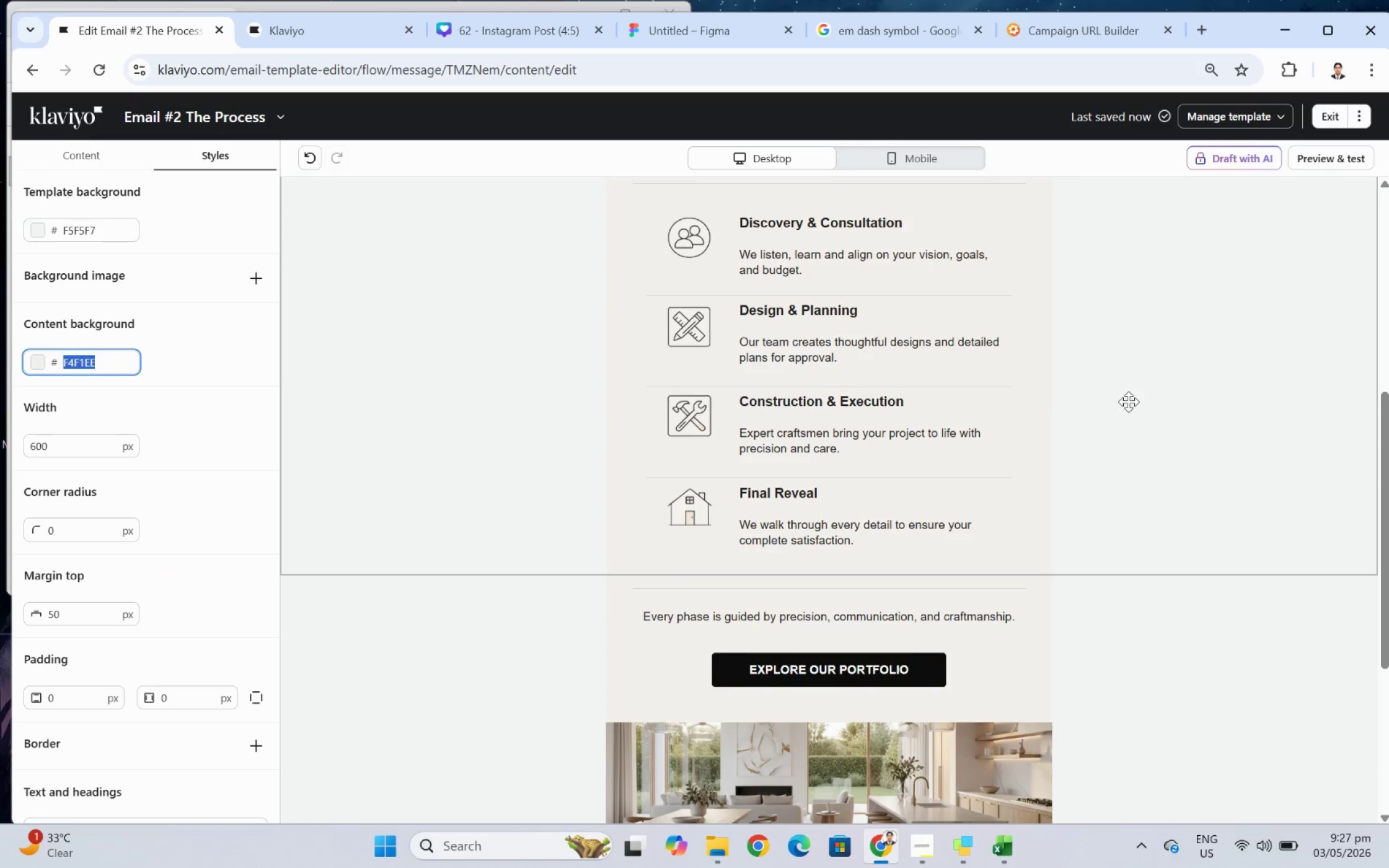 
left_click([1129, 401])
 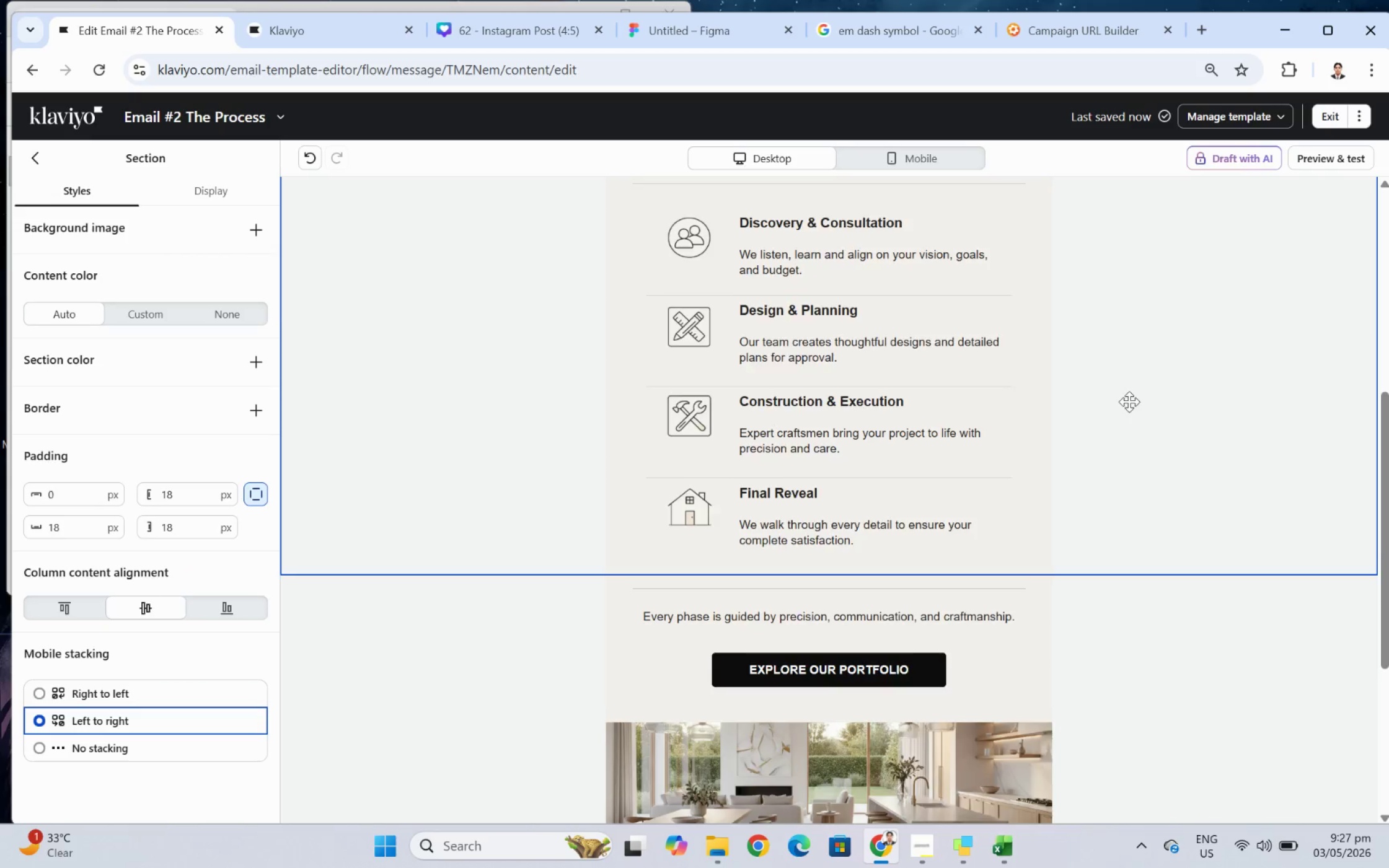 
scroll: coordinate [1129, 401], scroll_direction: up, amount: 9.0
 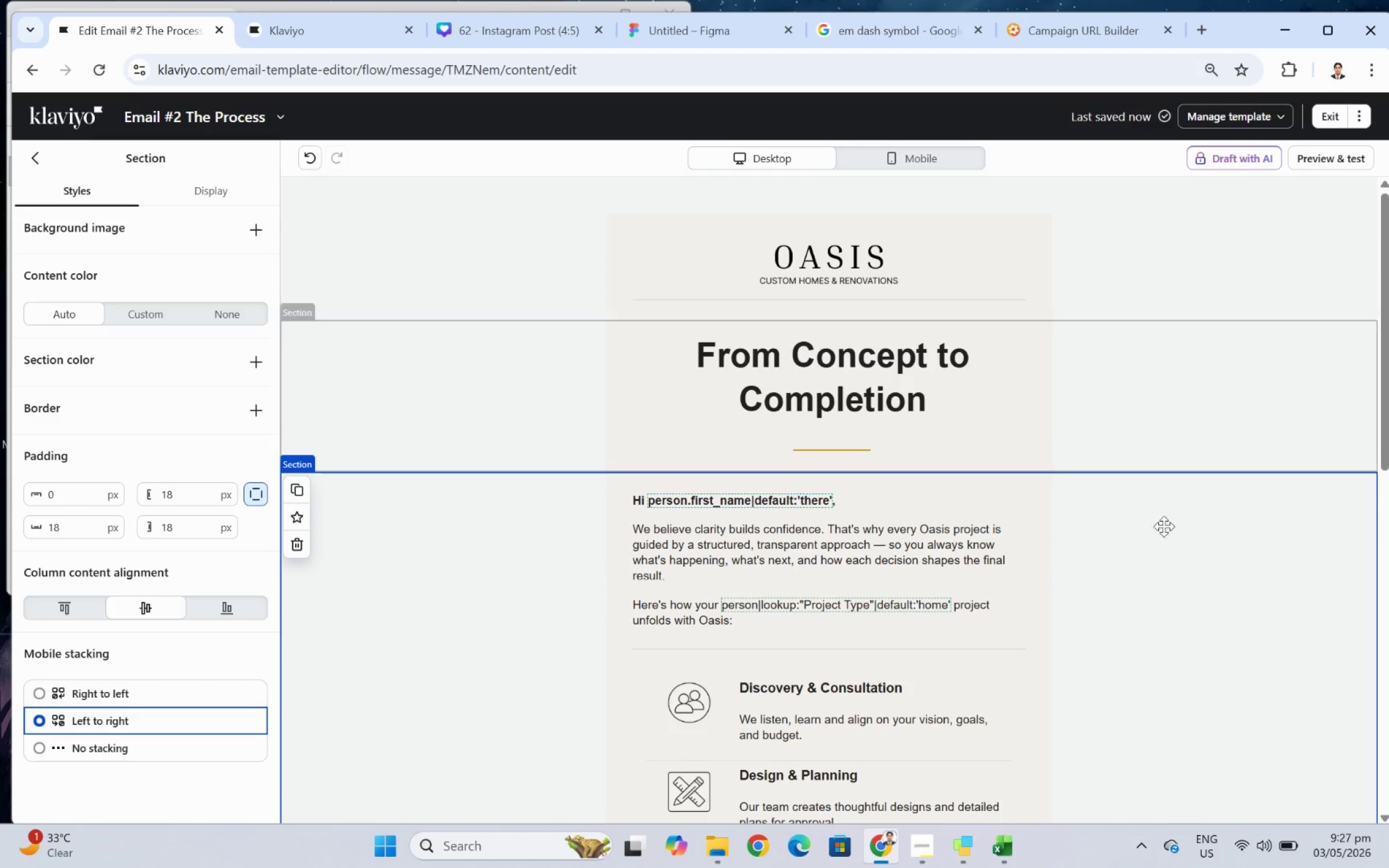 
left_click([1222, 740])
 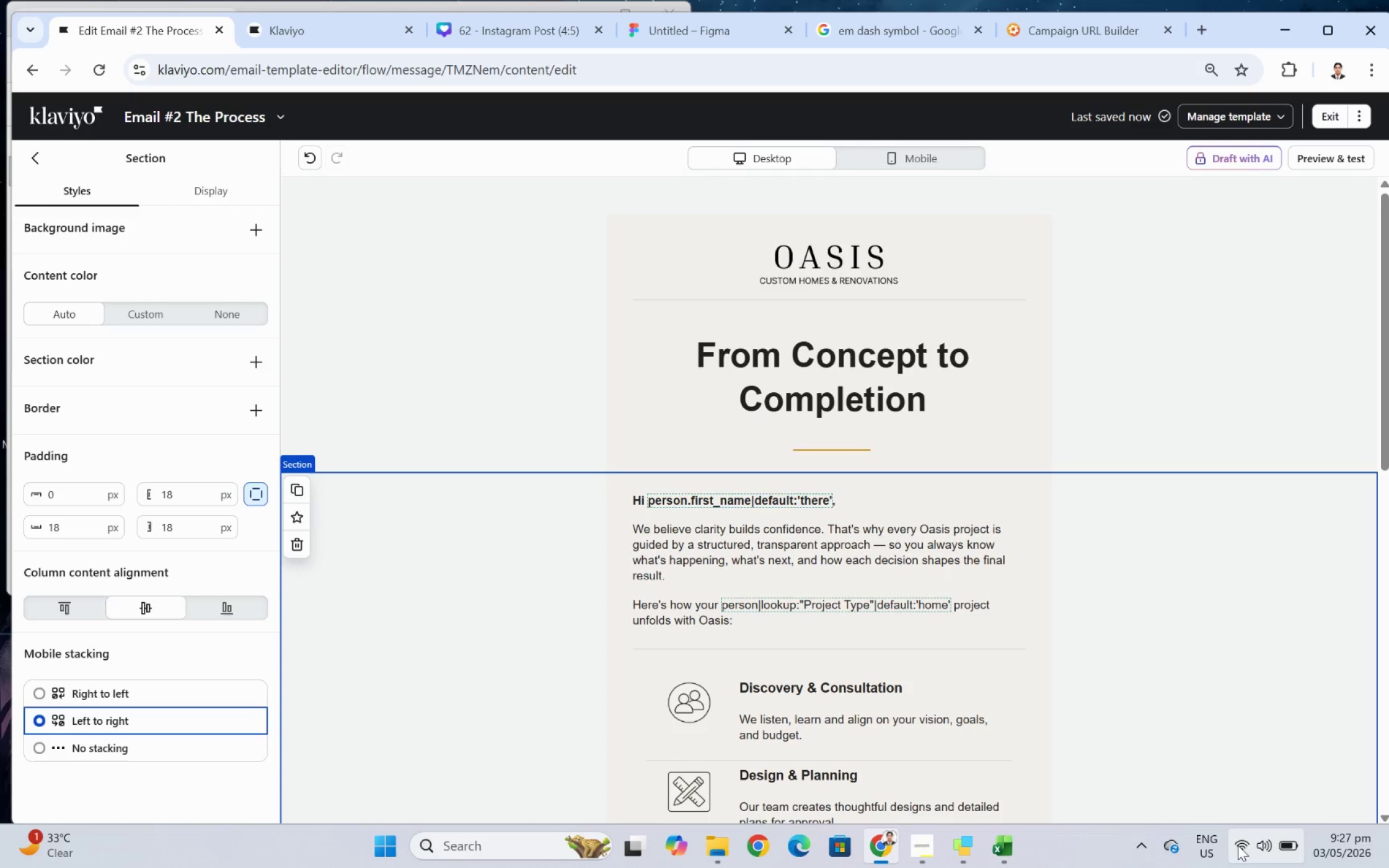 
scroll: coordinate [1162, 694], scroll_direction: down, amount: 3.0
 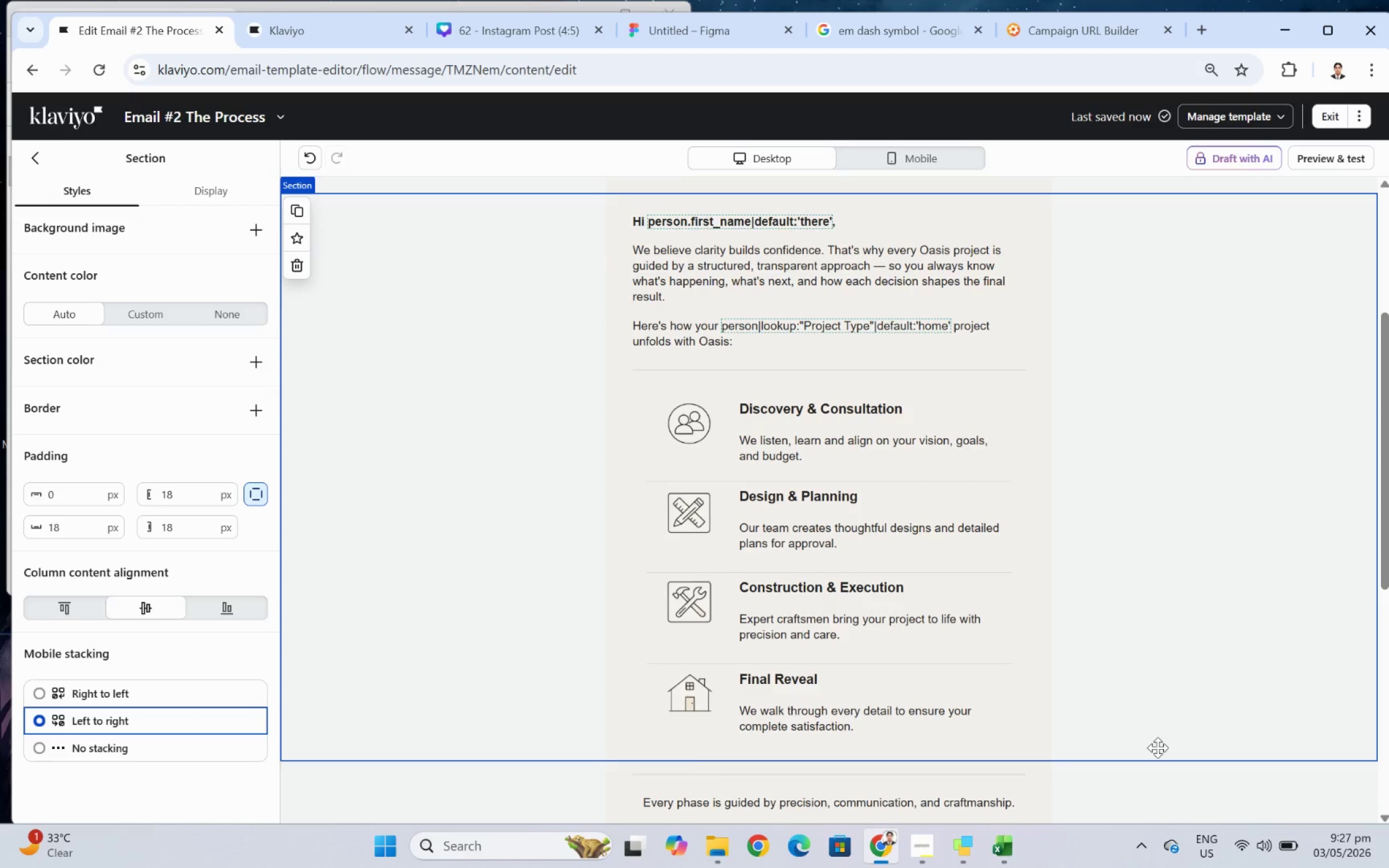 
left_click([1157, 748])
 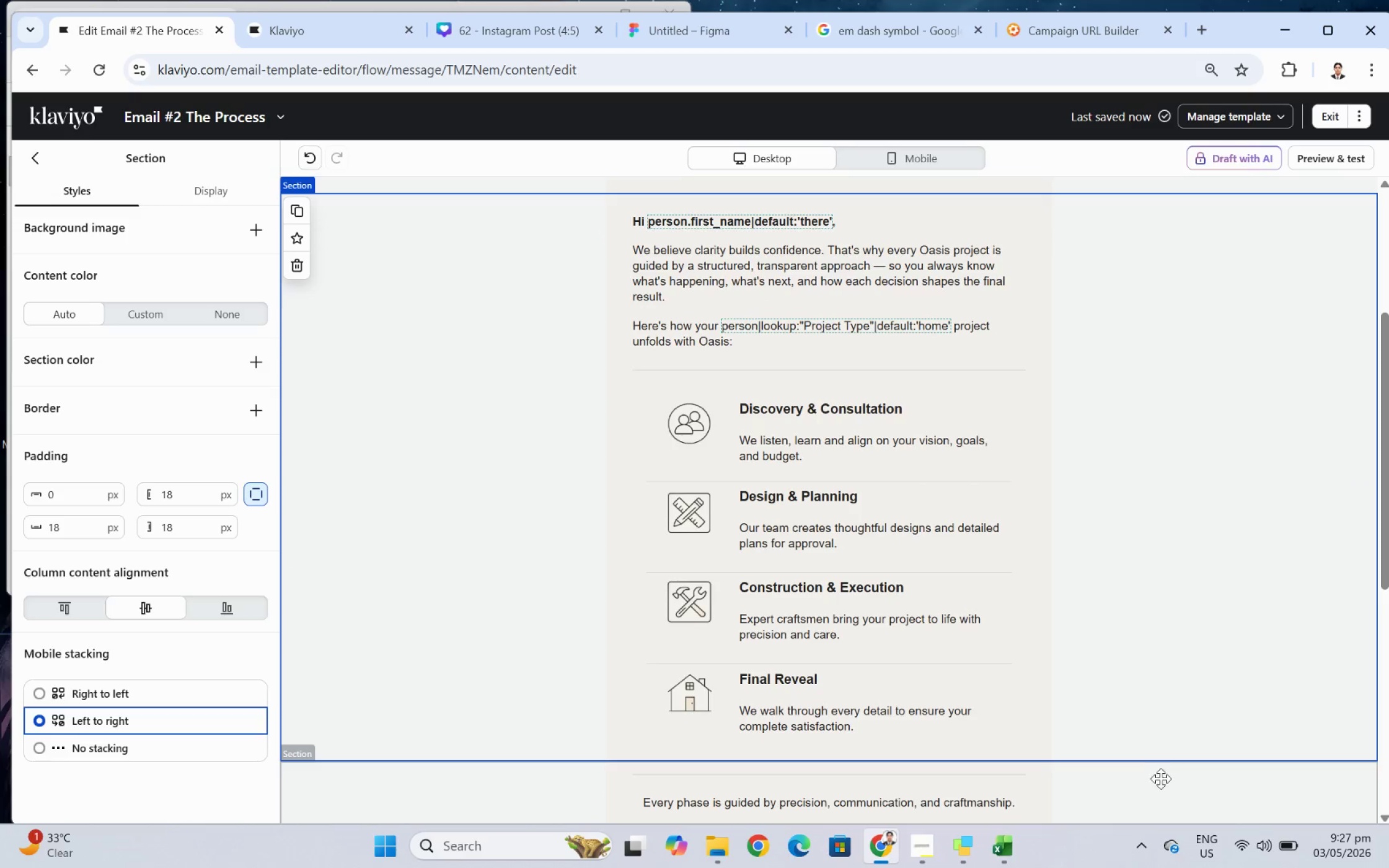 
left_click([1159, 781])
 